 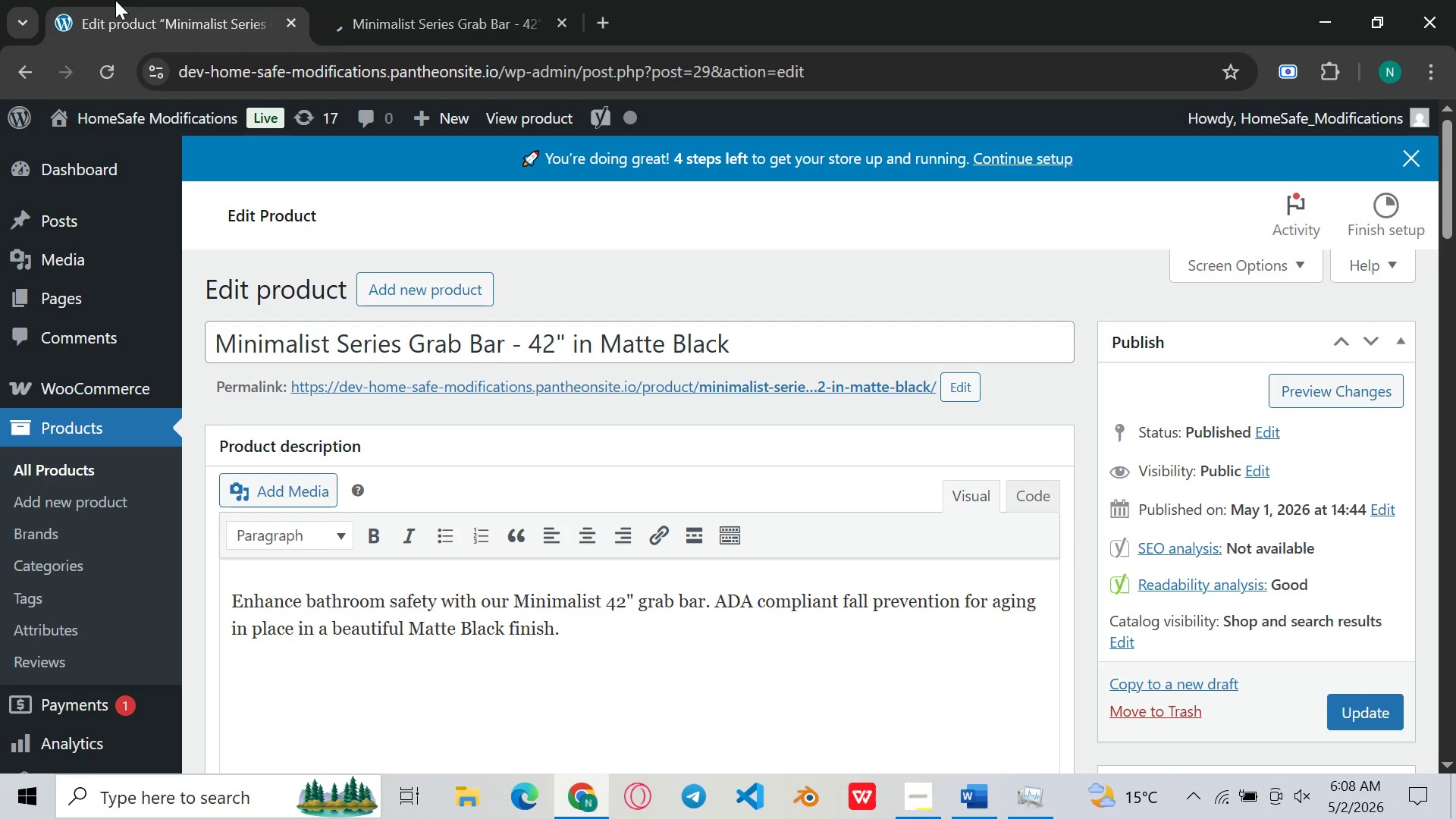 
left_click([419, 0])
 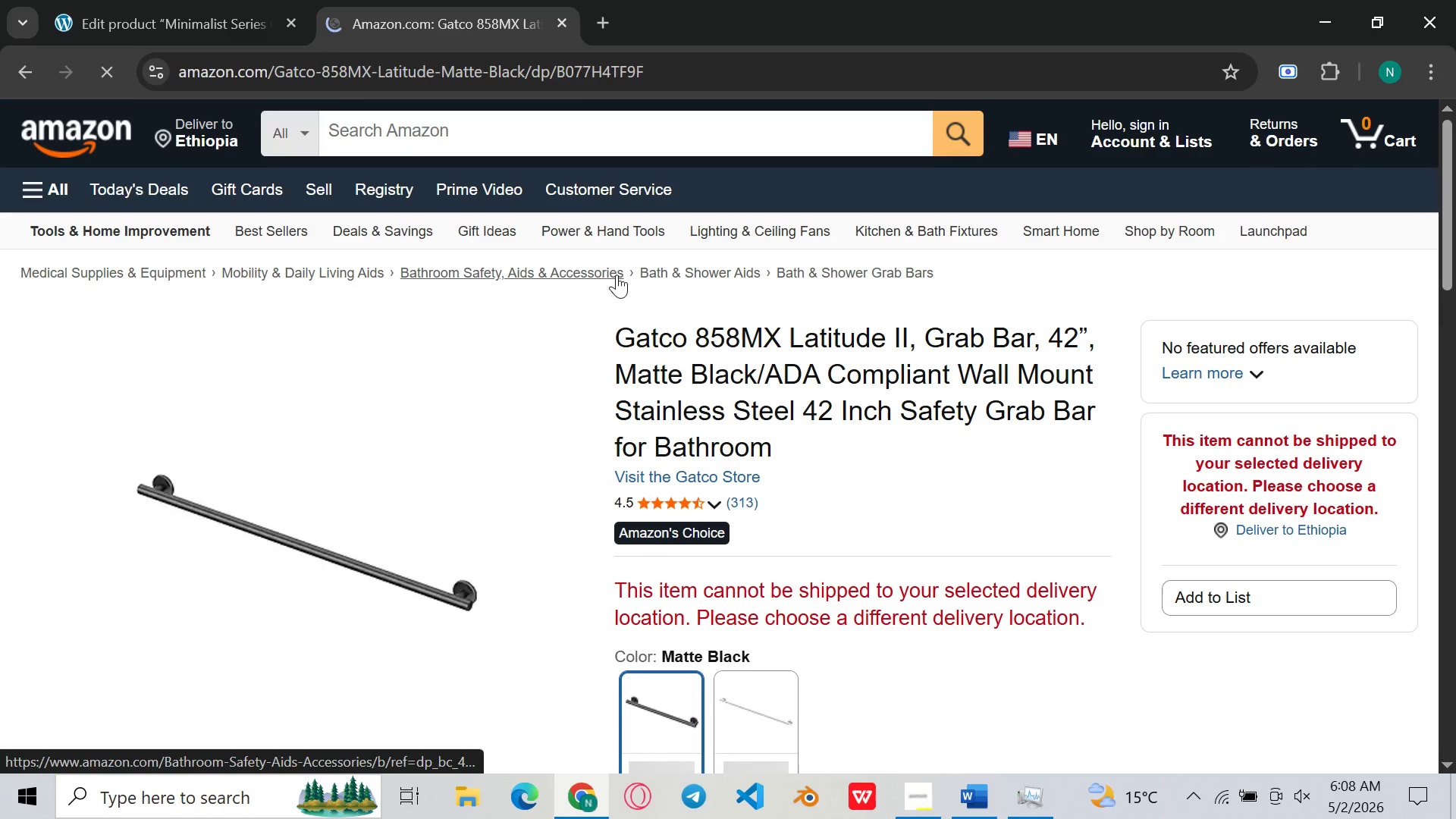 
mouse_move([753, 398])
 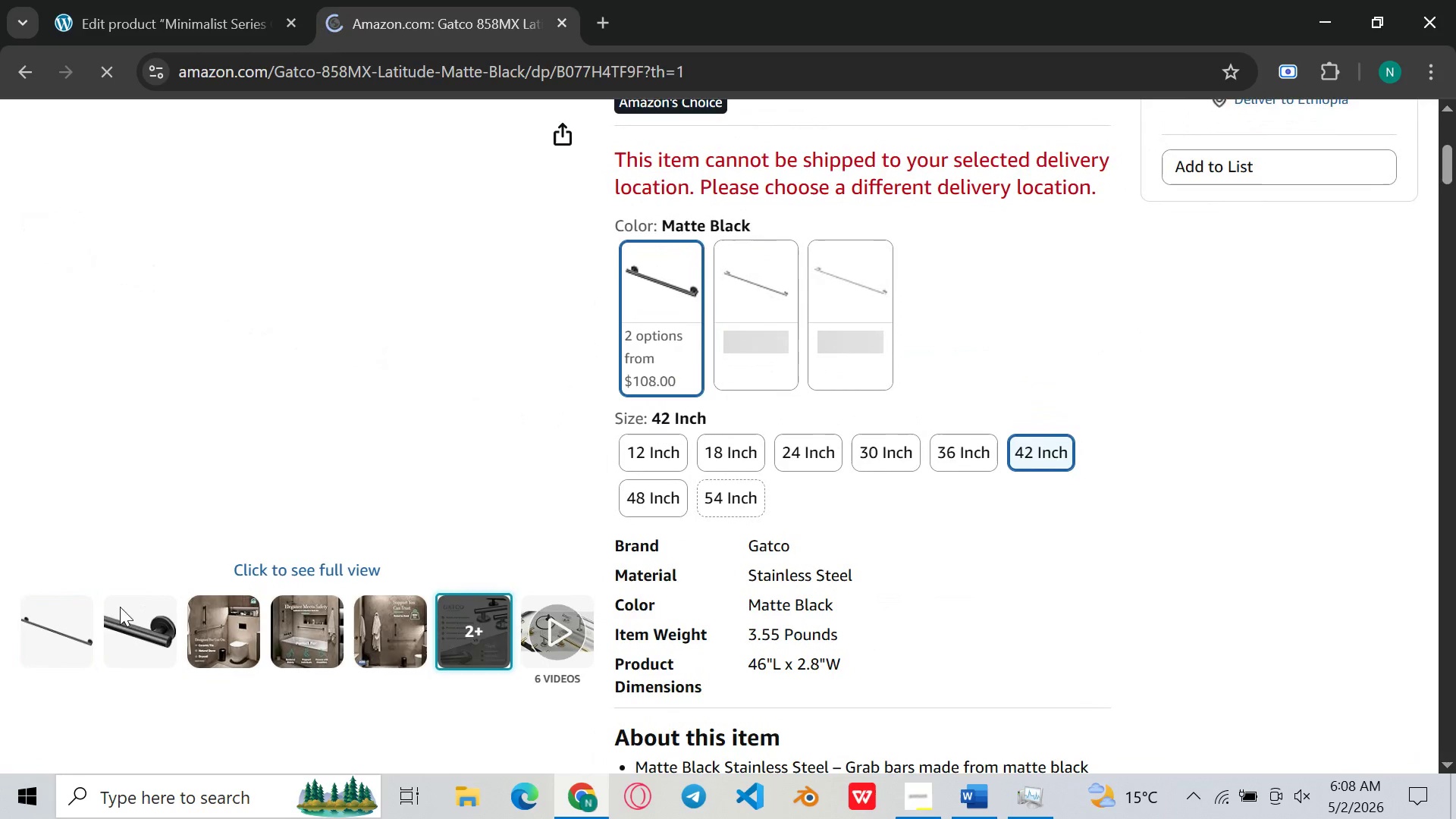 
mouse_move([329, 564])
 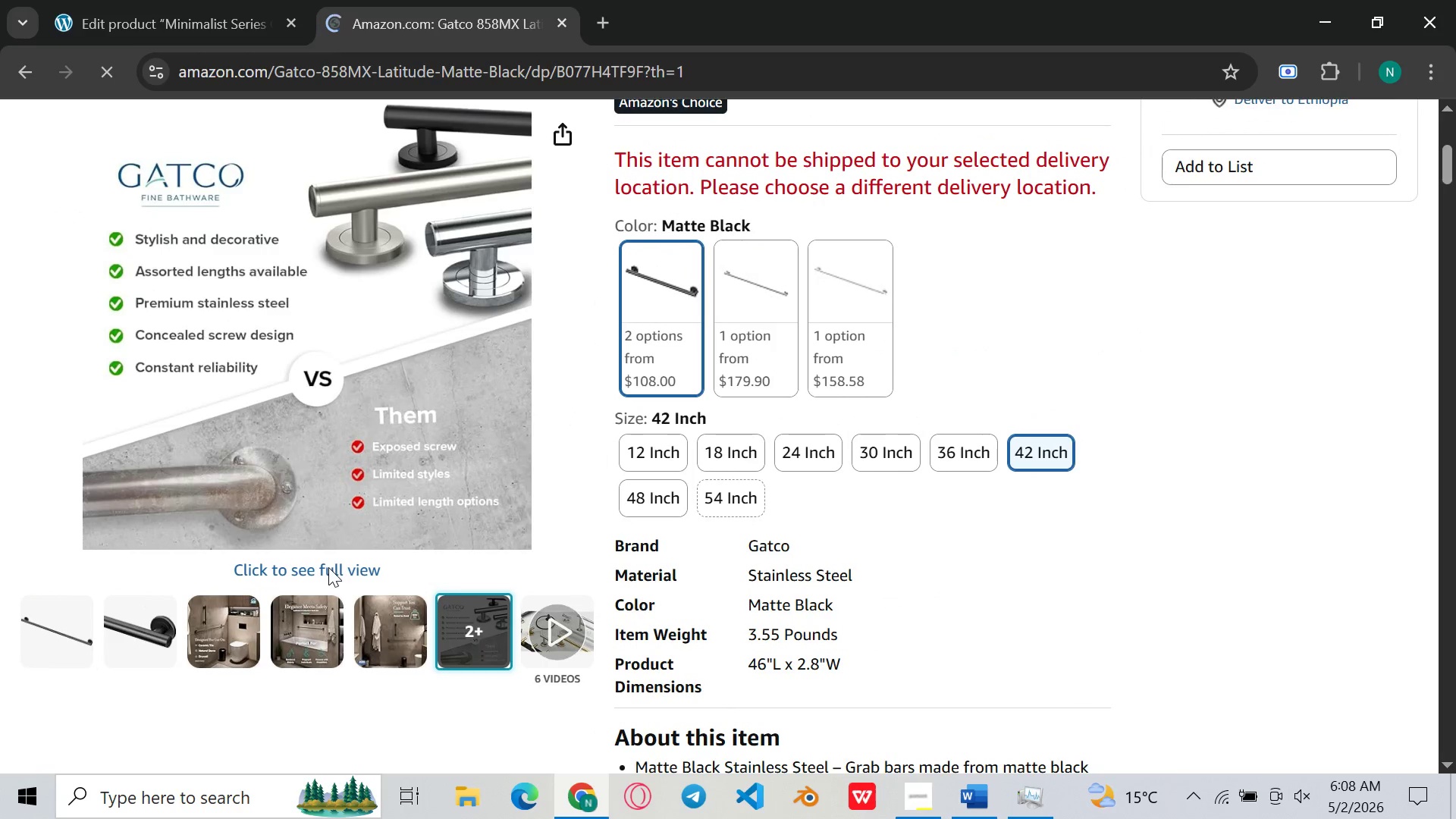 
left_click([328, 567])
 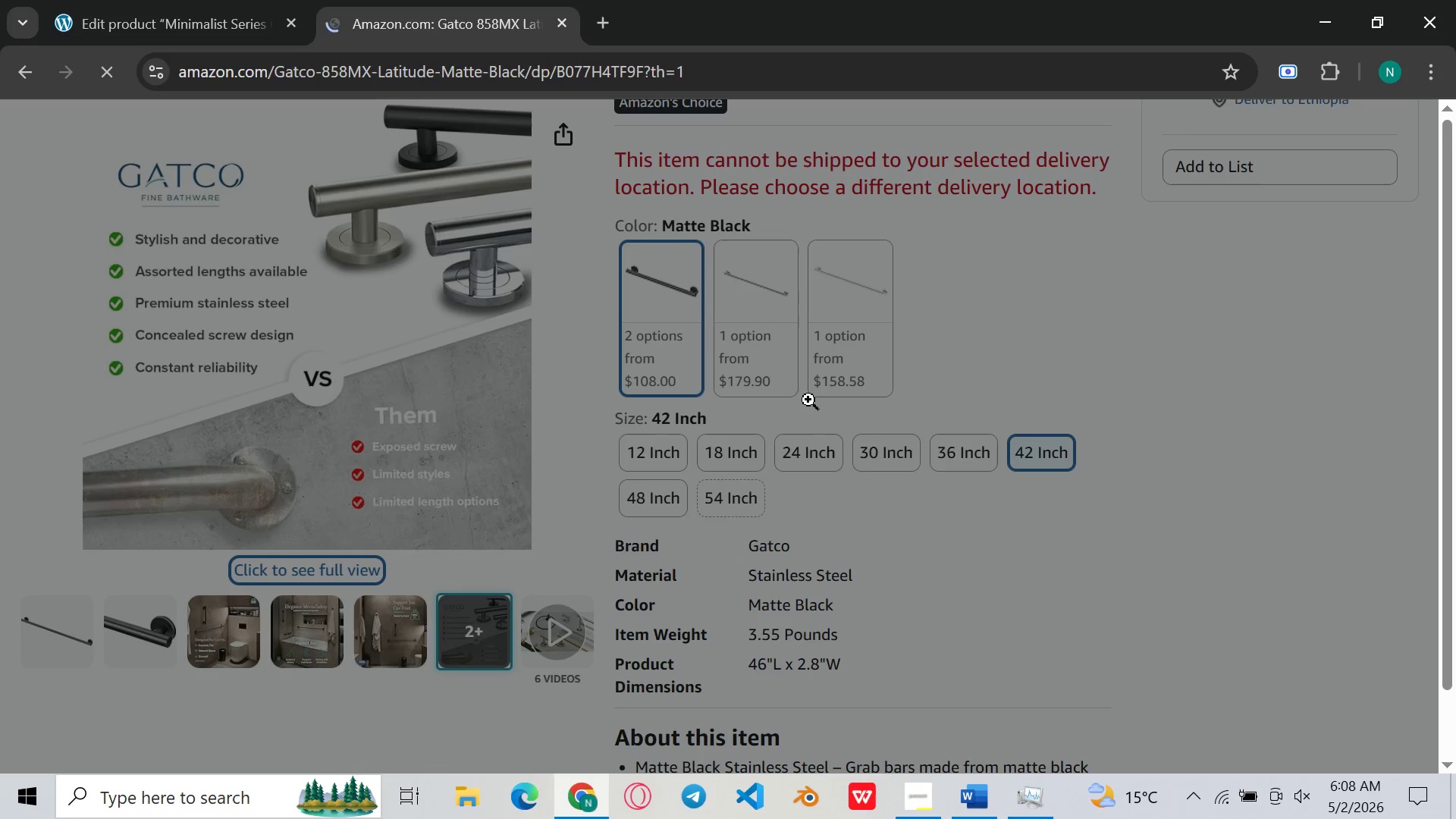 
wait(8.19)
 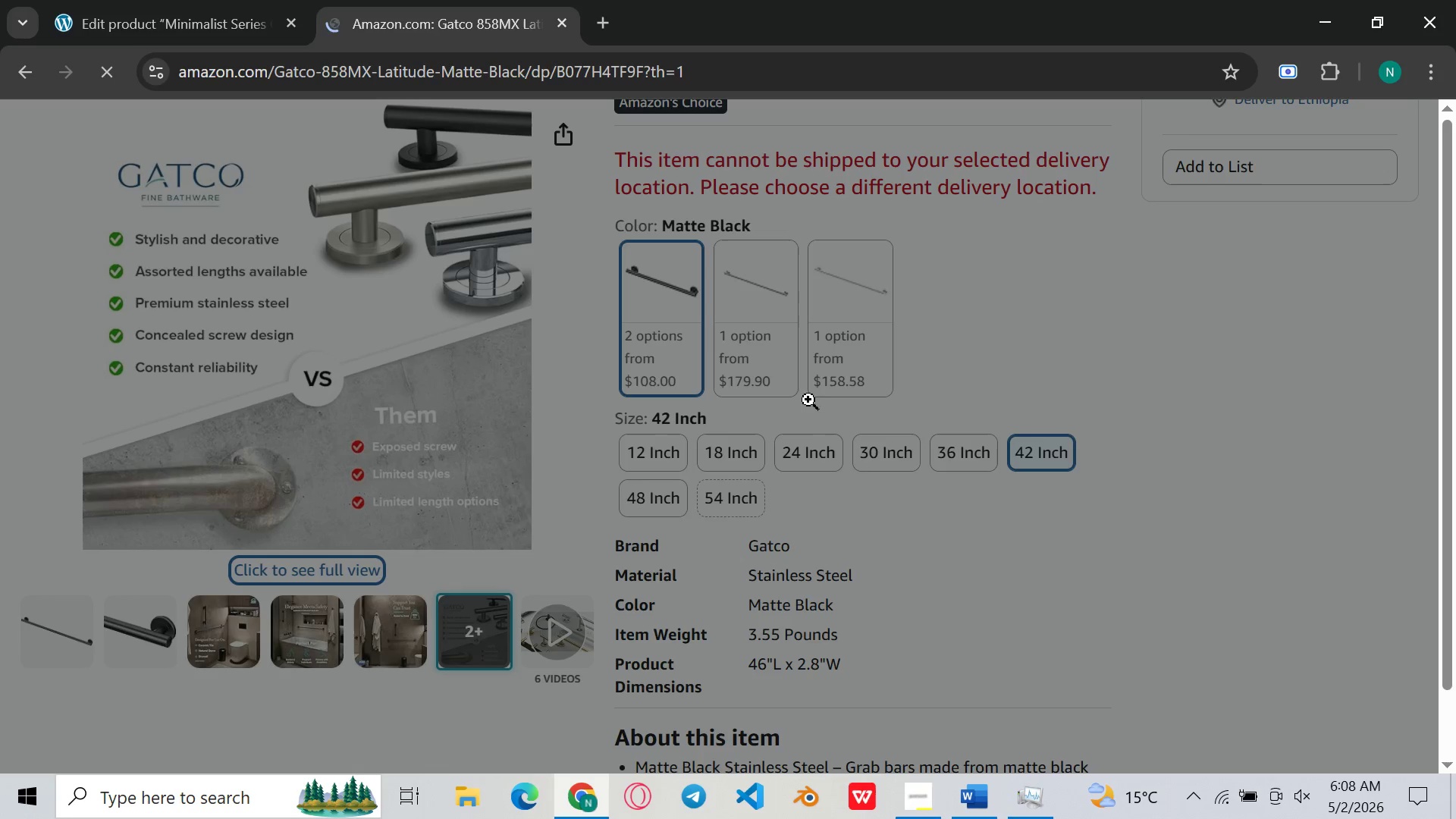 
key(ArrowRight)
 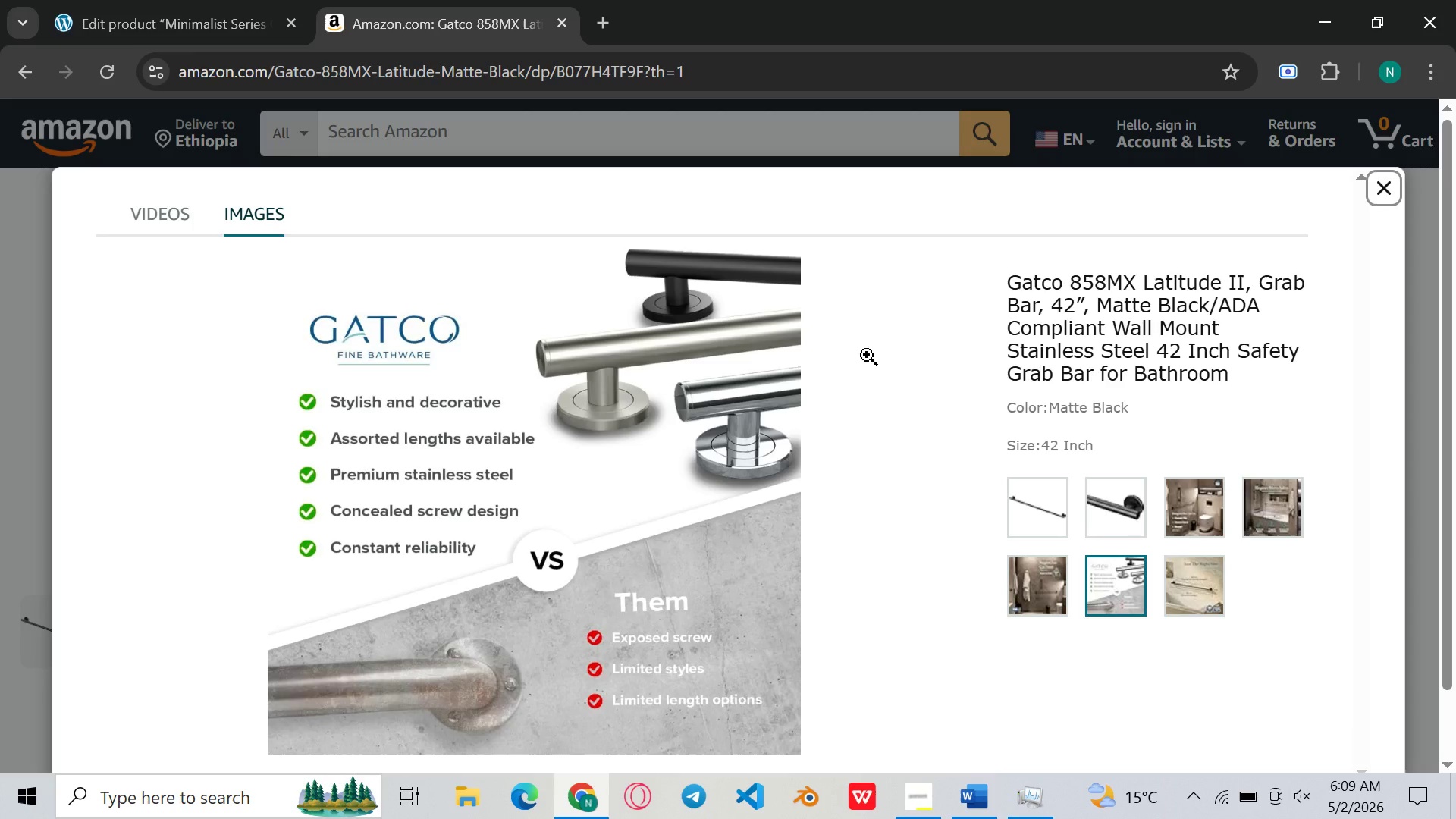 
wait(46.45)
 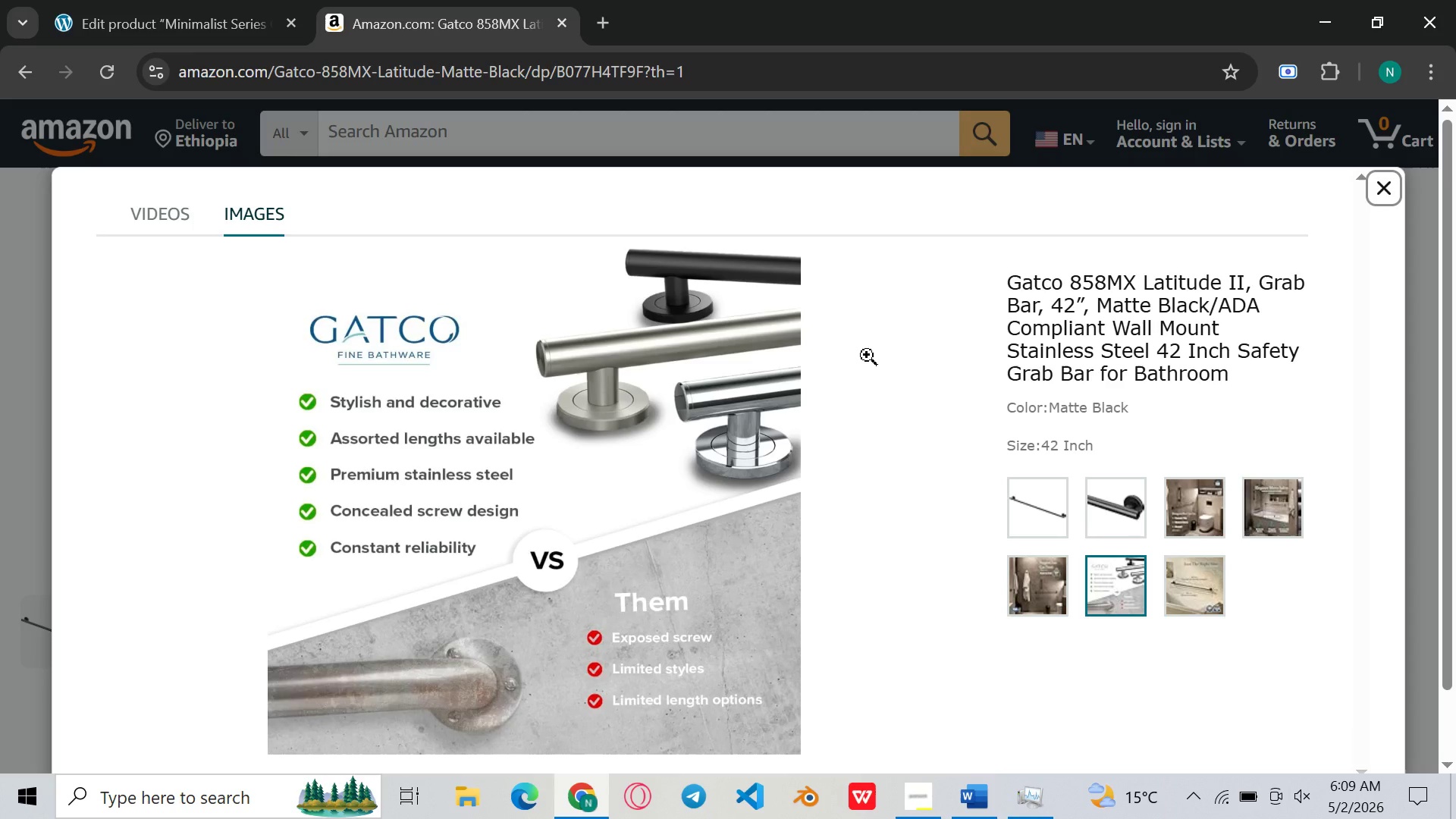 
left_click([1059, 526])
 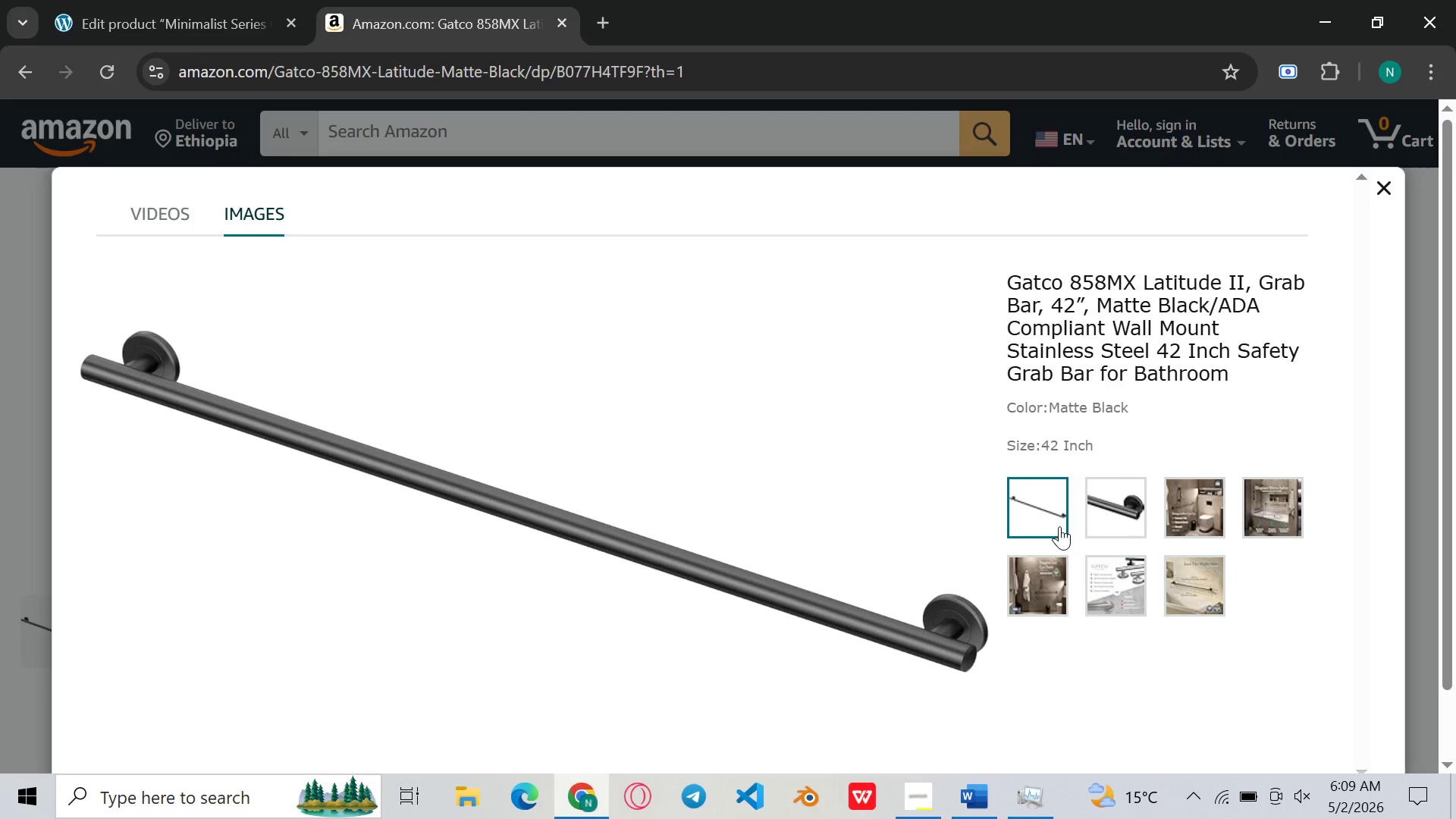 
wait(6.45)
 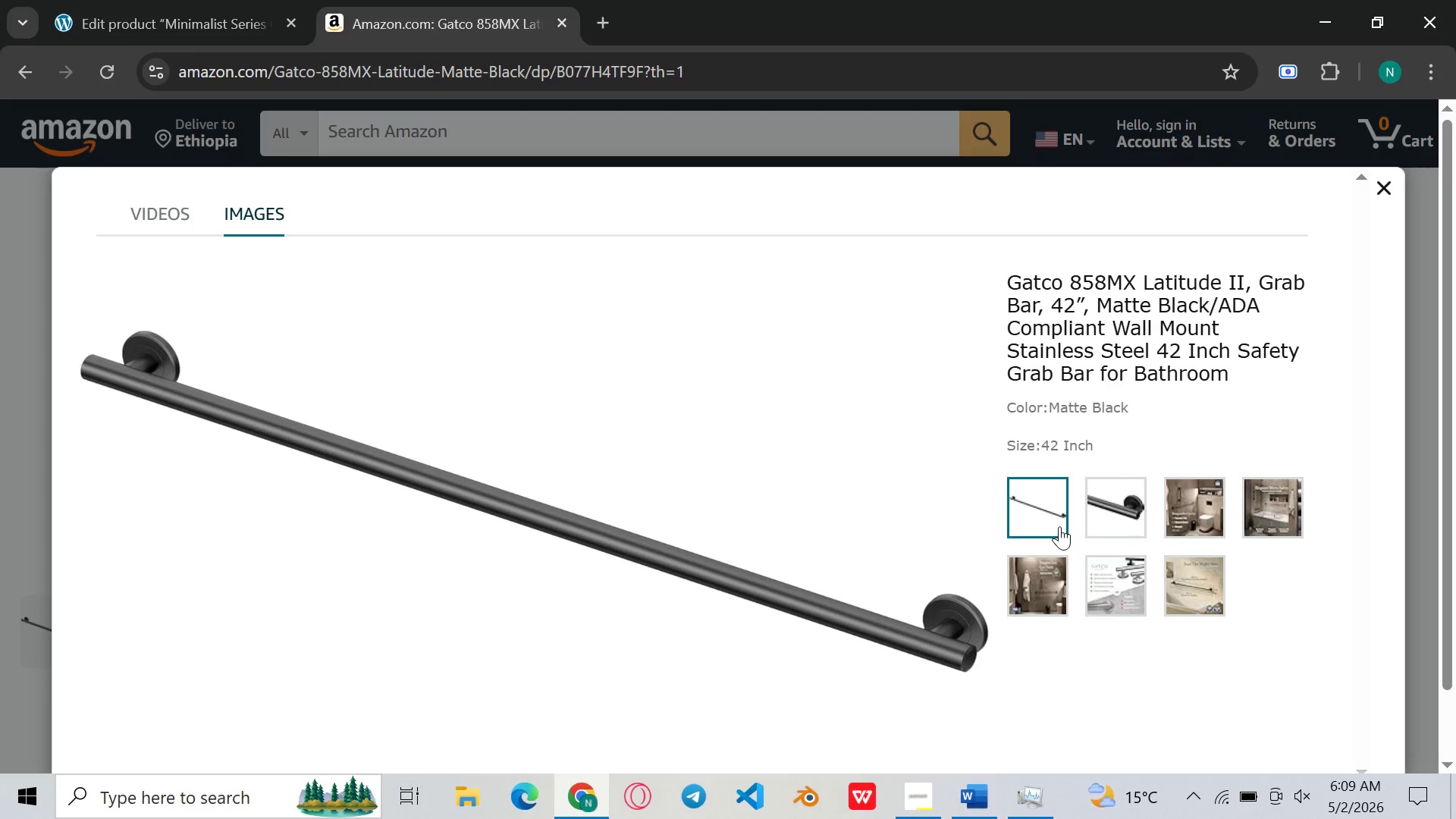 
left_click([1117, 522])
 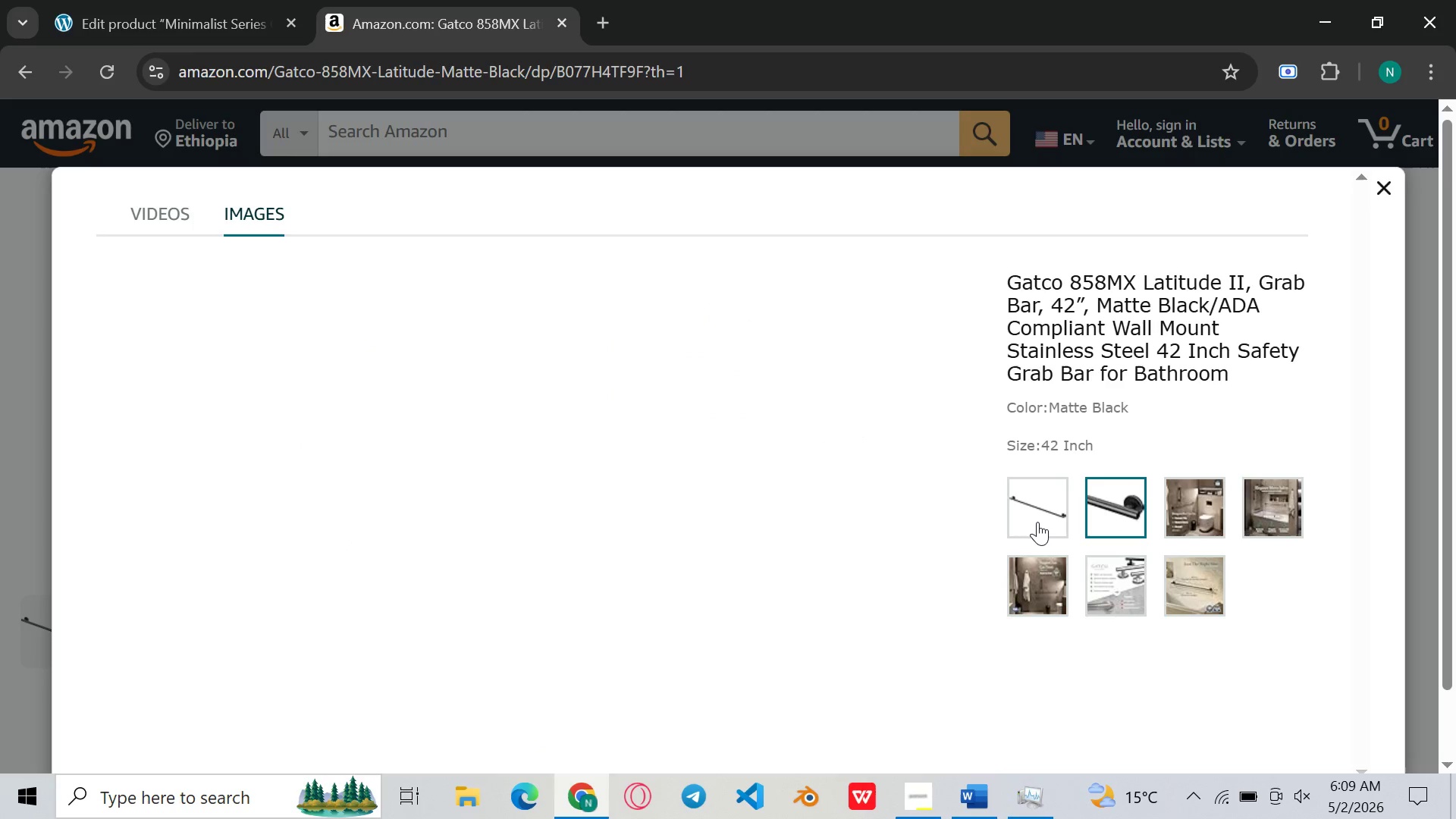 
left_click([1037, 522])
 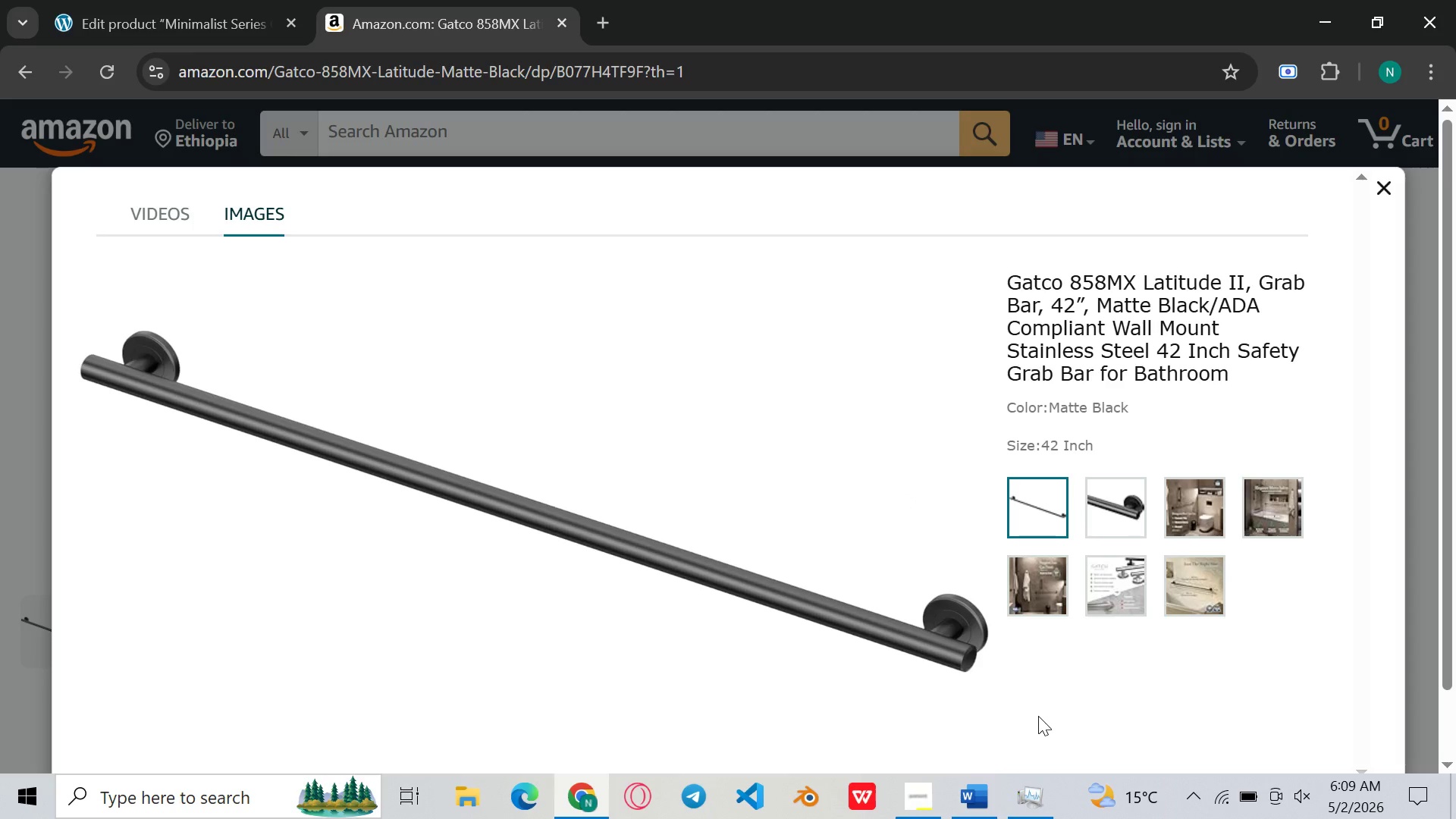 
key(Meta+Shift+S)
 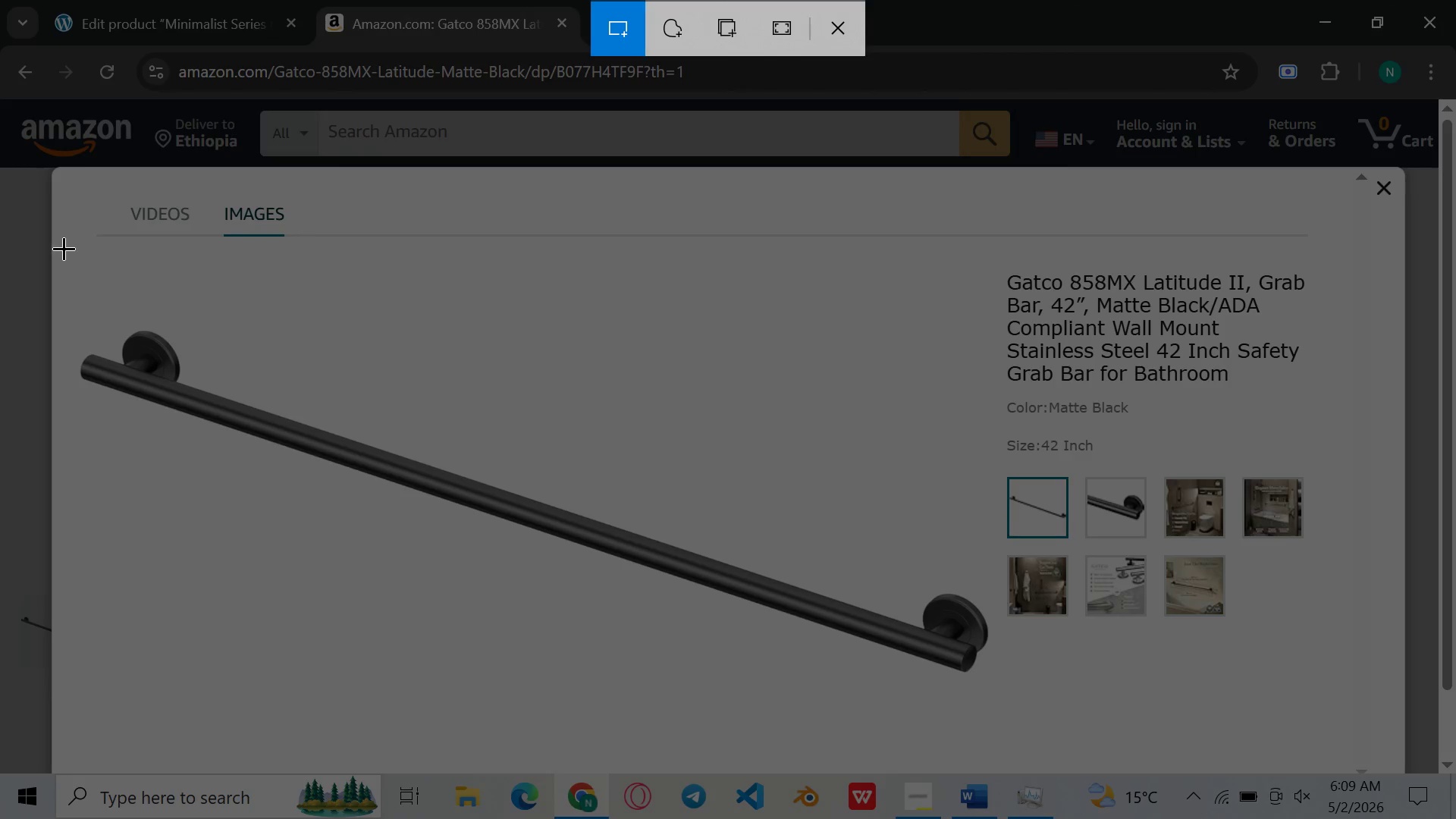 
left_click_drag(start_coordinate=[62, 244], to_coordinate=[994, 766])
 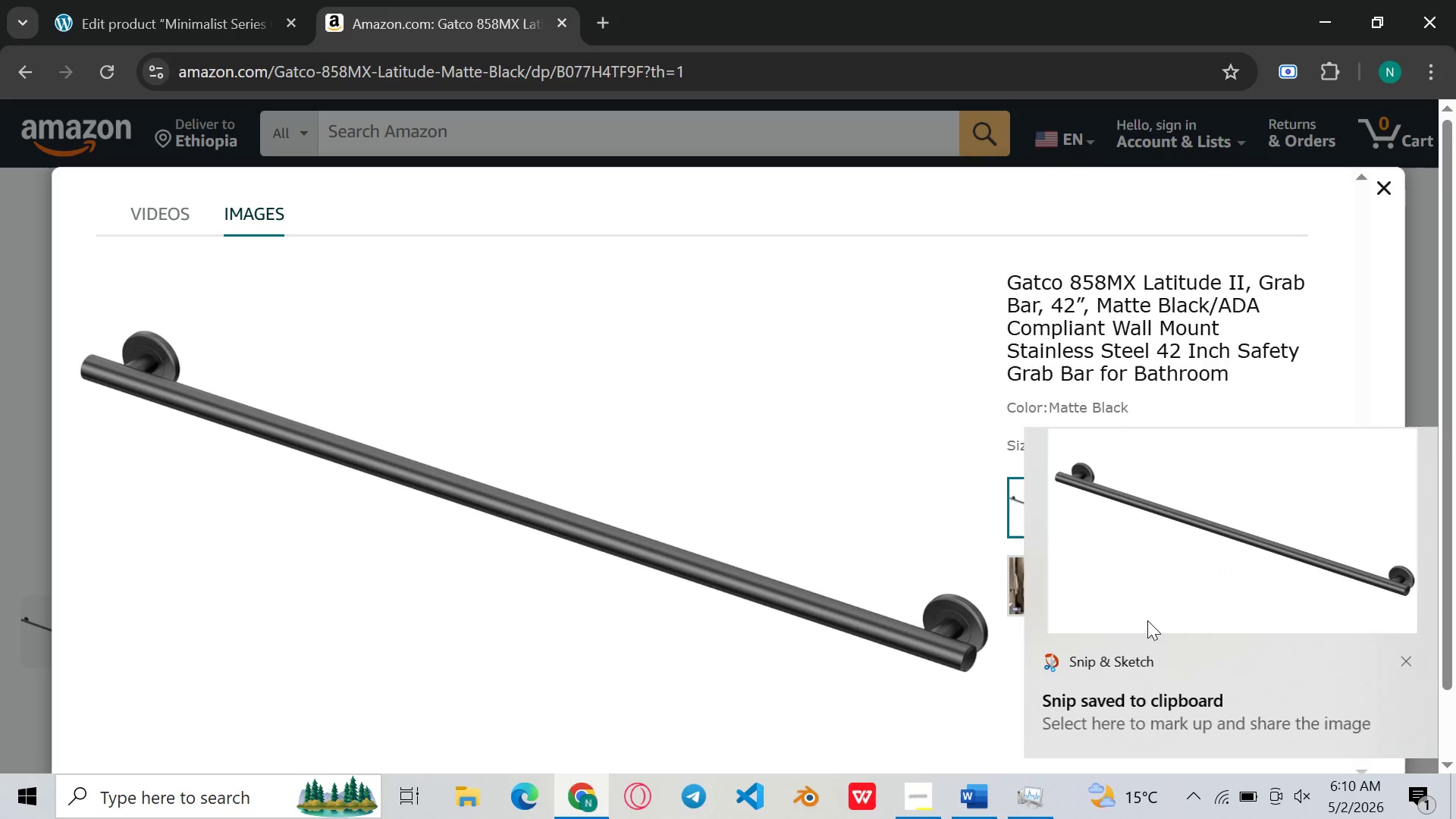 
double_click([1183, 595])
 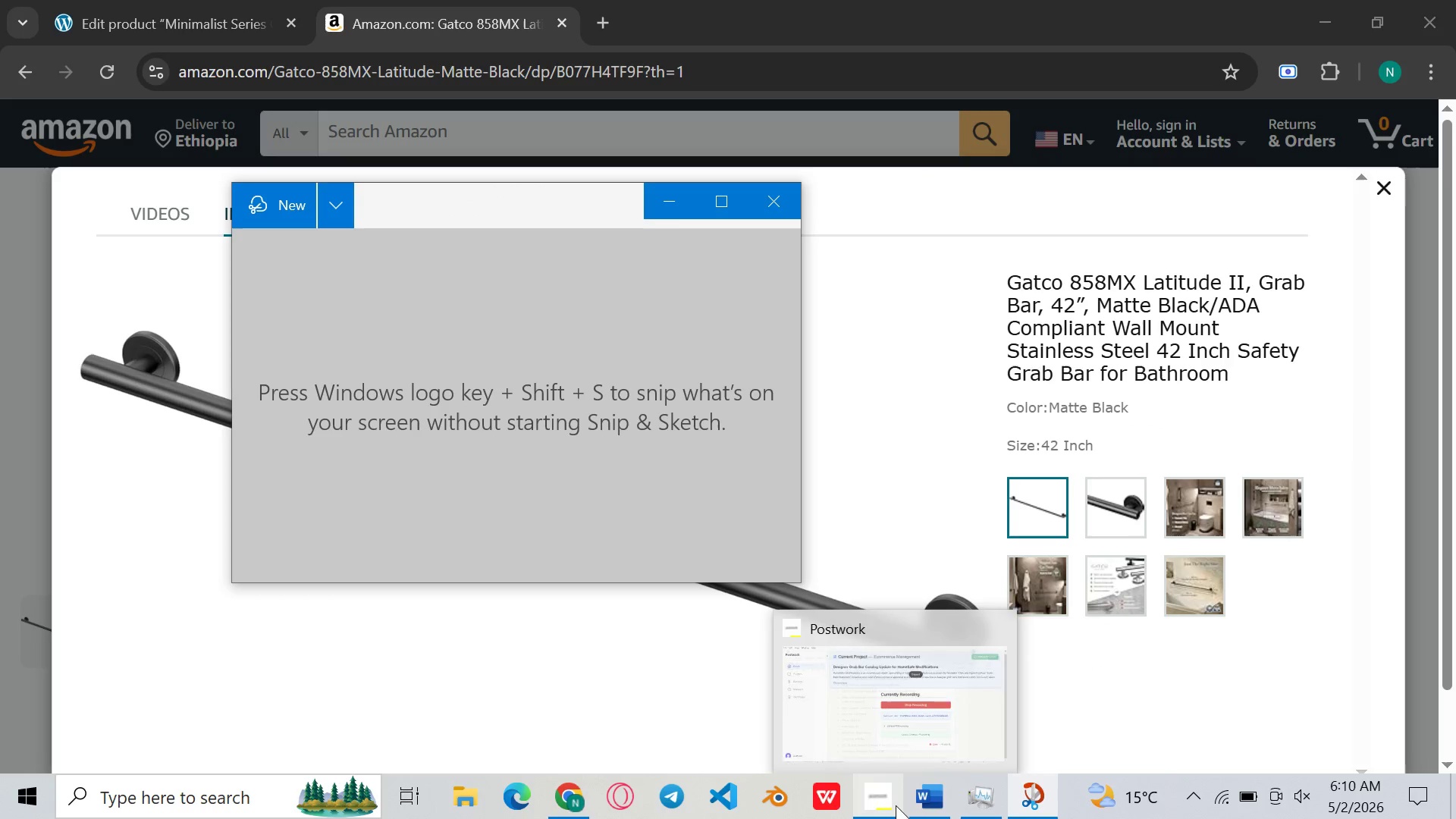 
left_click([924, 801])
 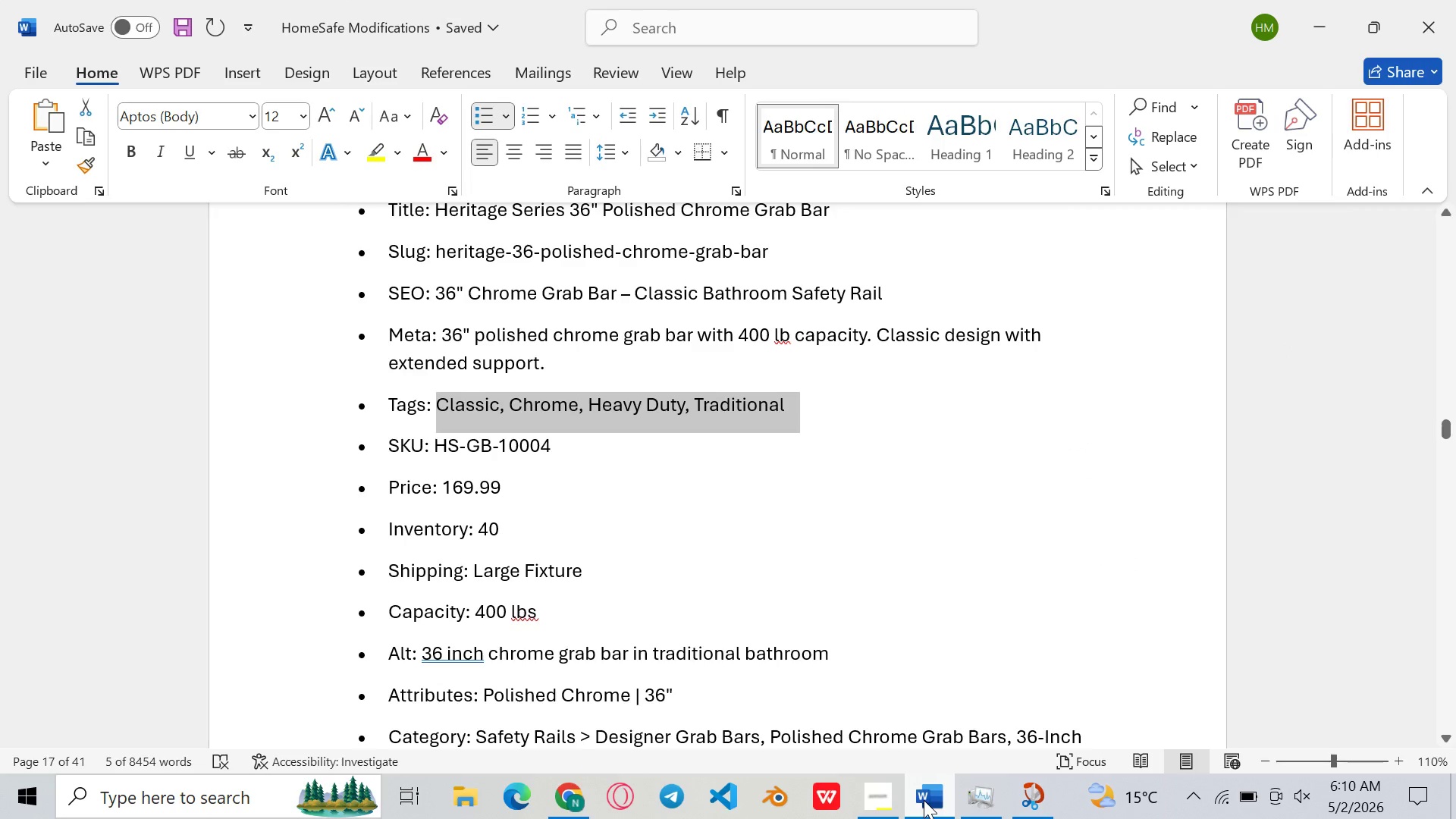 
left_click([924, 800])
 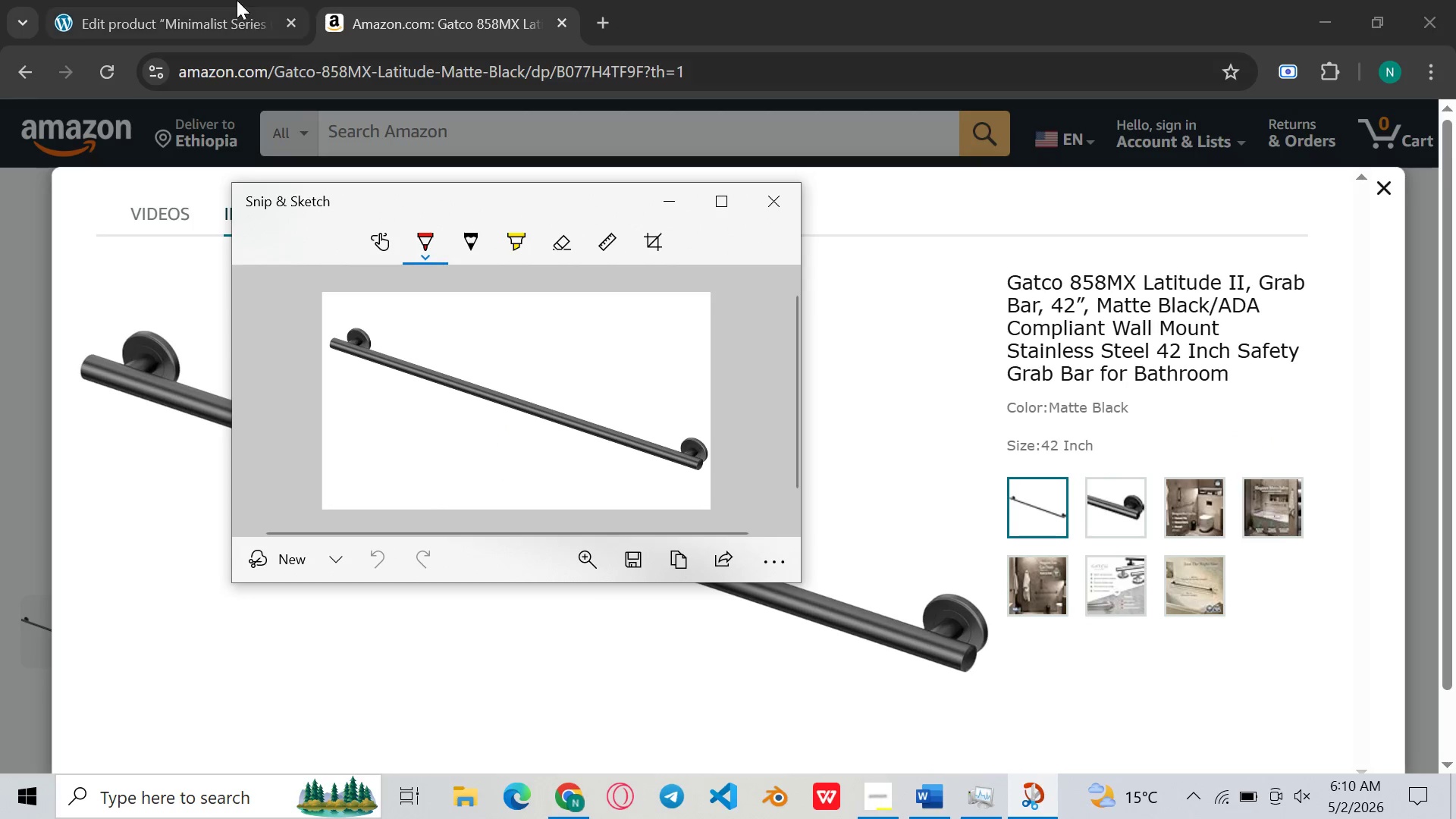 
left_click([237, 0])
 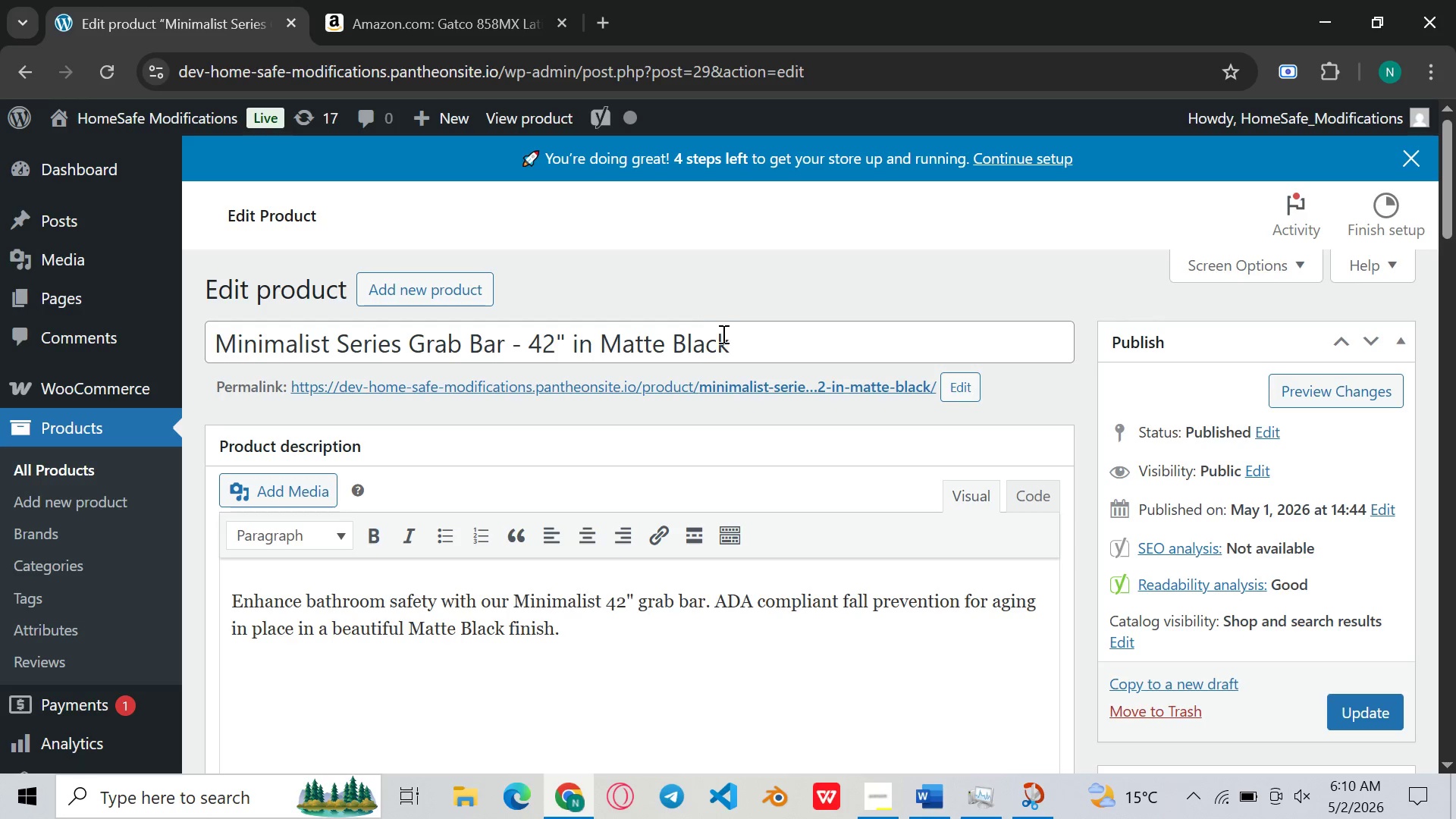 
left_click_drag(start_coordinate=[731, 339], to_coordinate=[203, 311])
 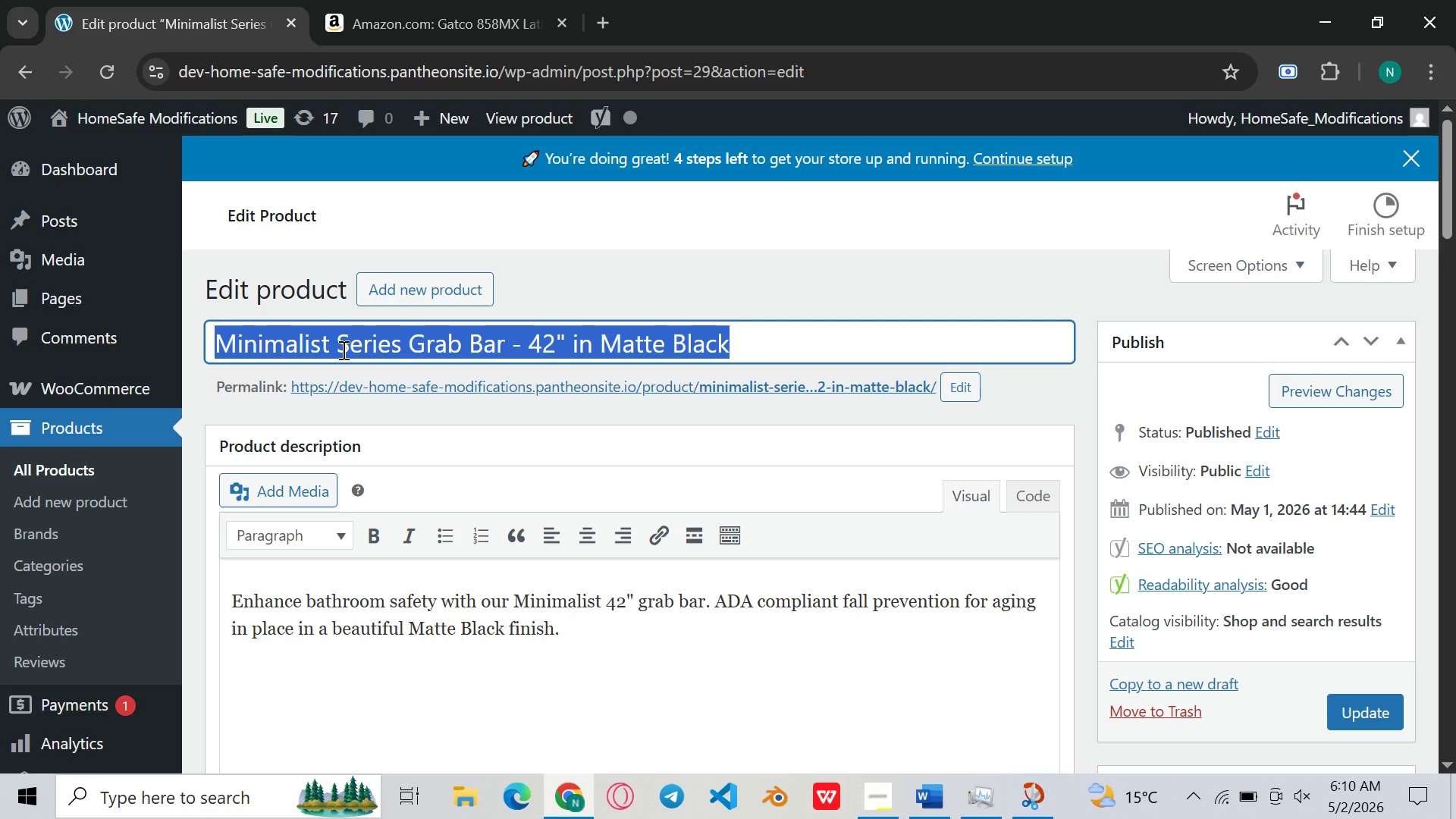 
right_click([342, 350])
 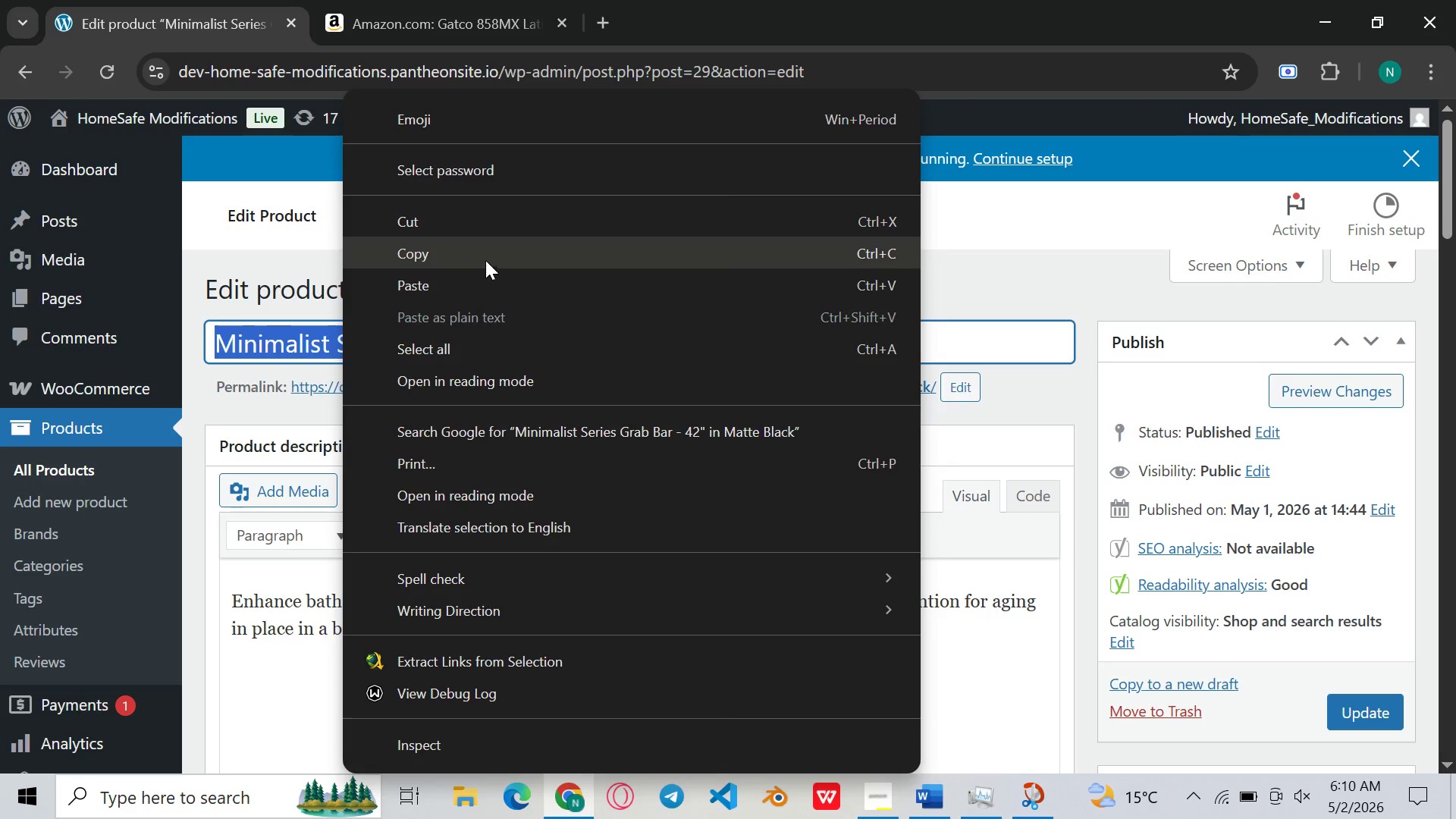 
left_click([490, 259])
 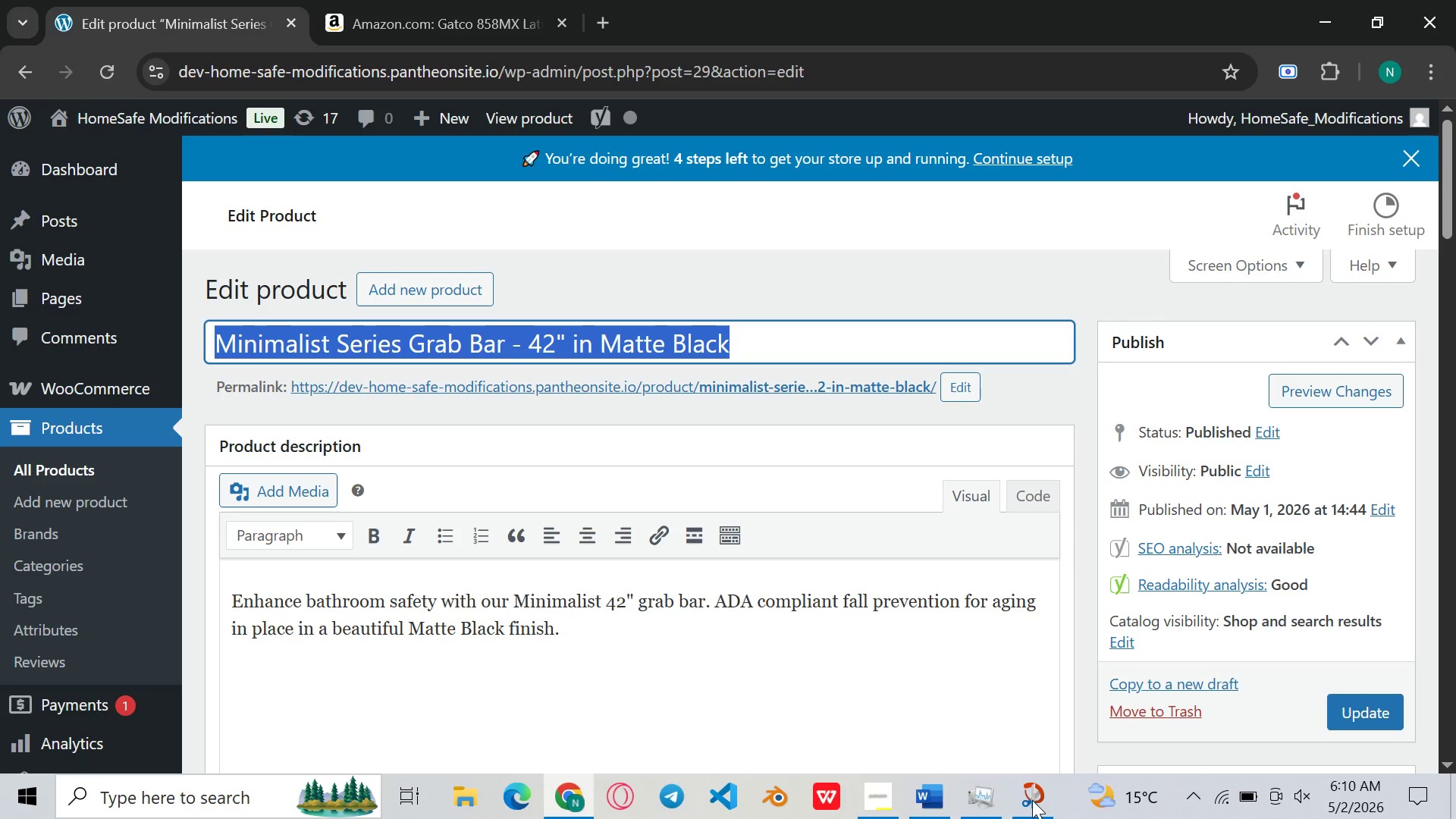 
left_click([1032, 800])
 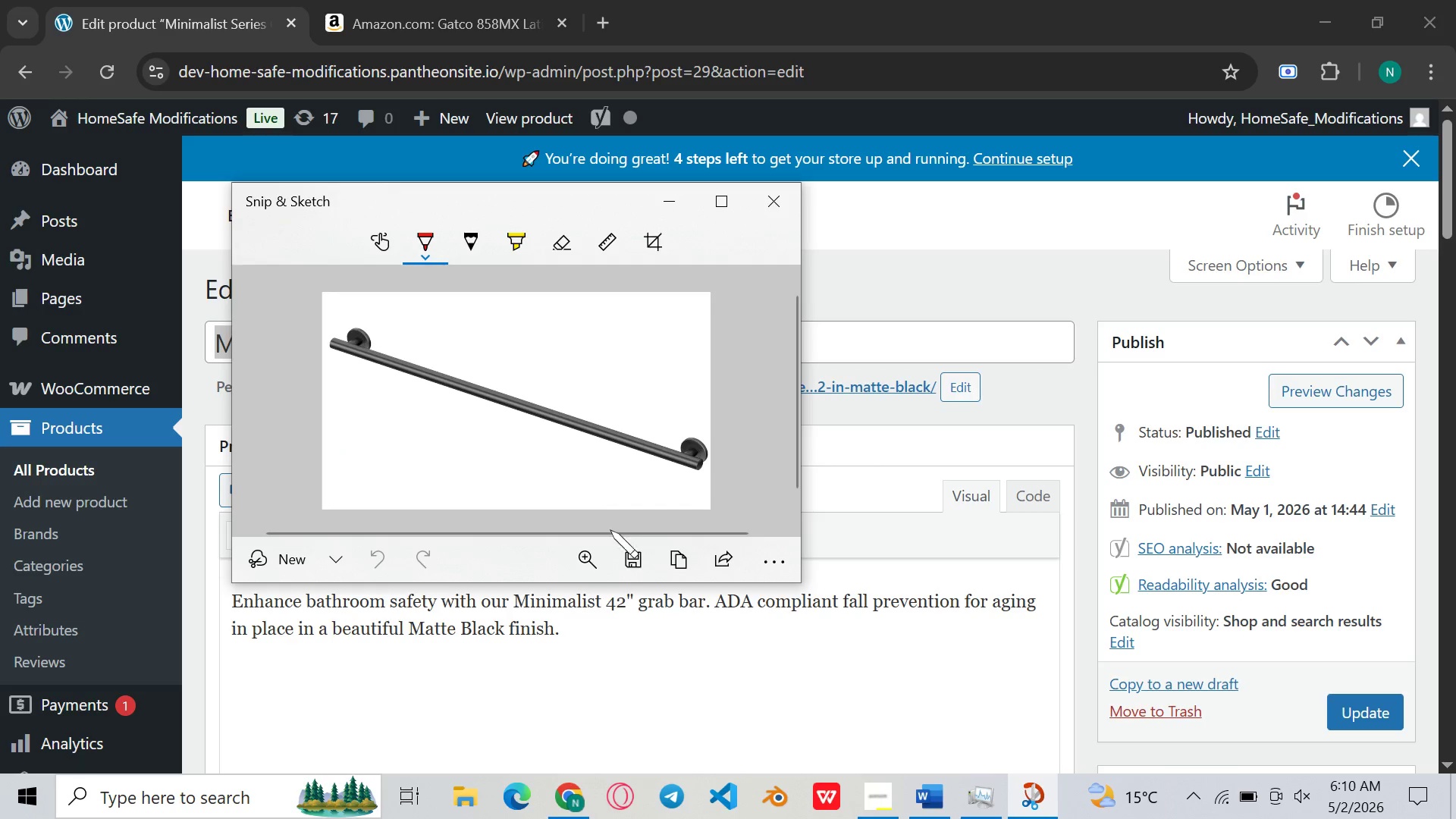 
left_click([626, 547])
 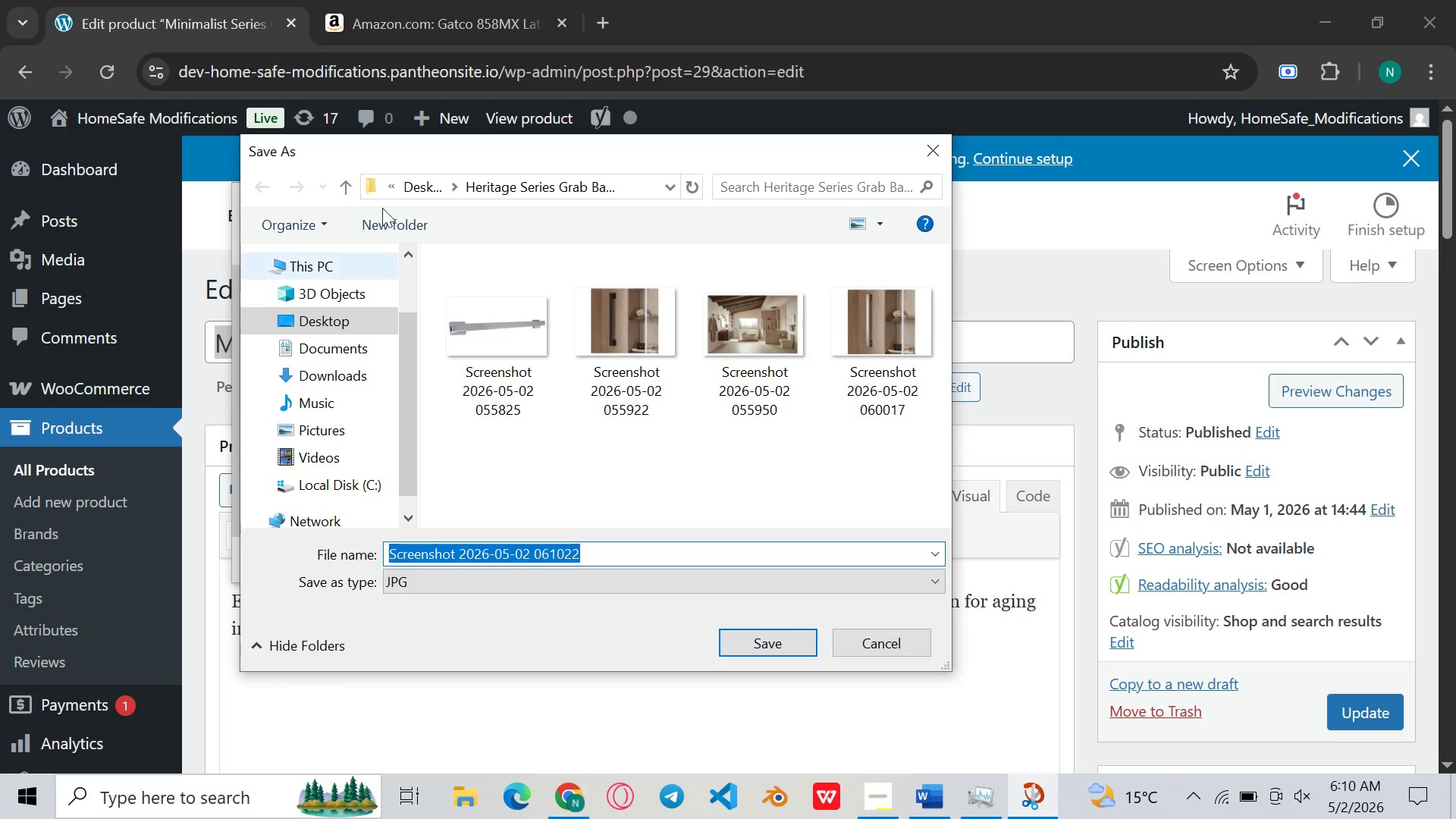 
left_click([418, 182])
 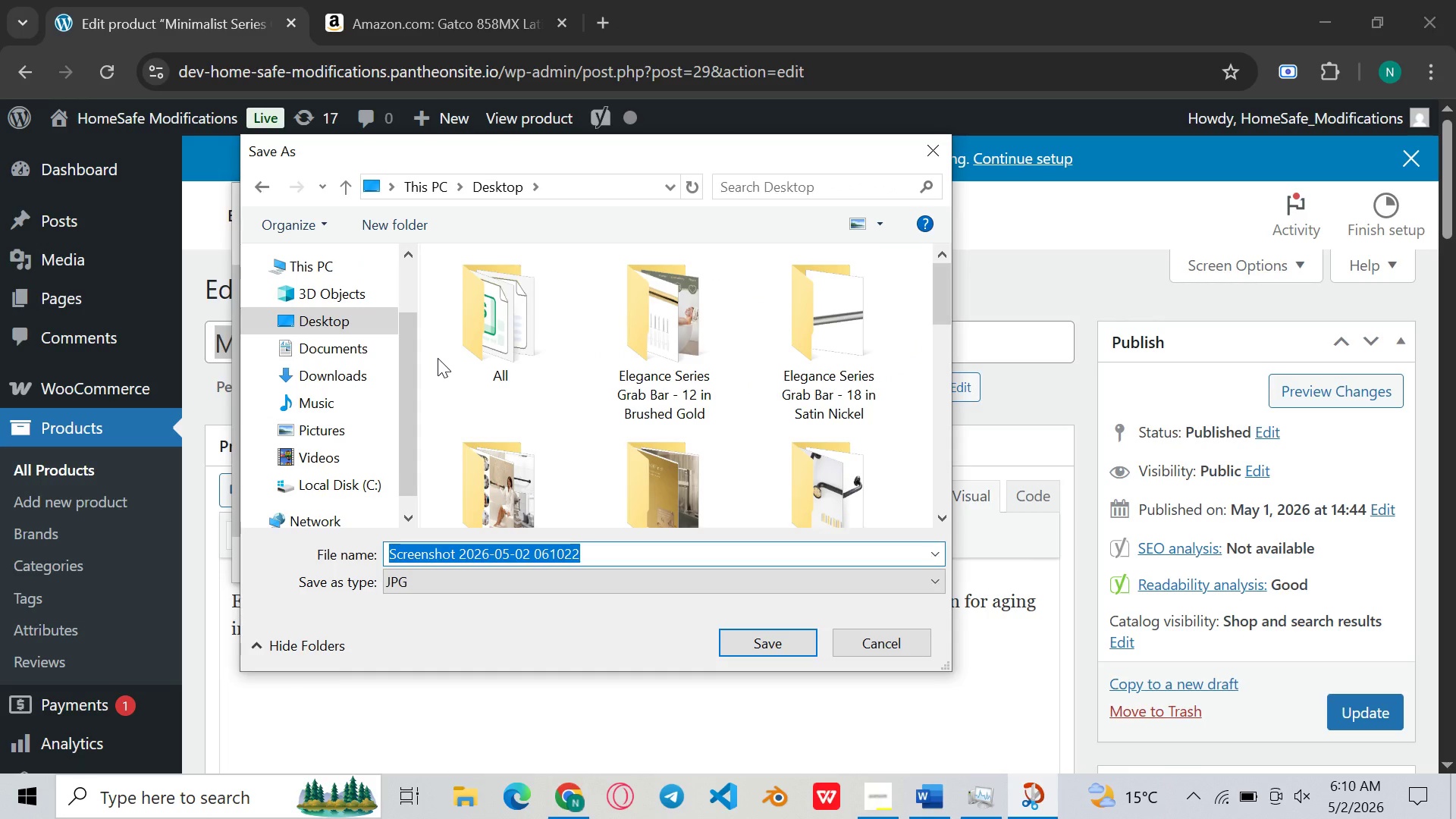 
right_click([438, 358])
 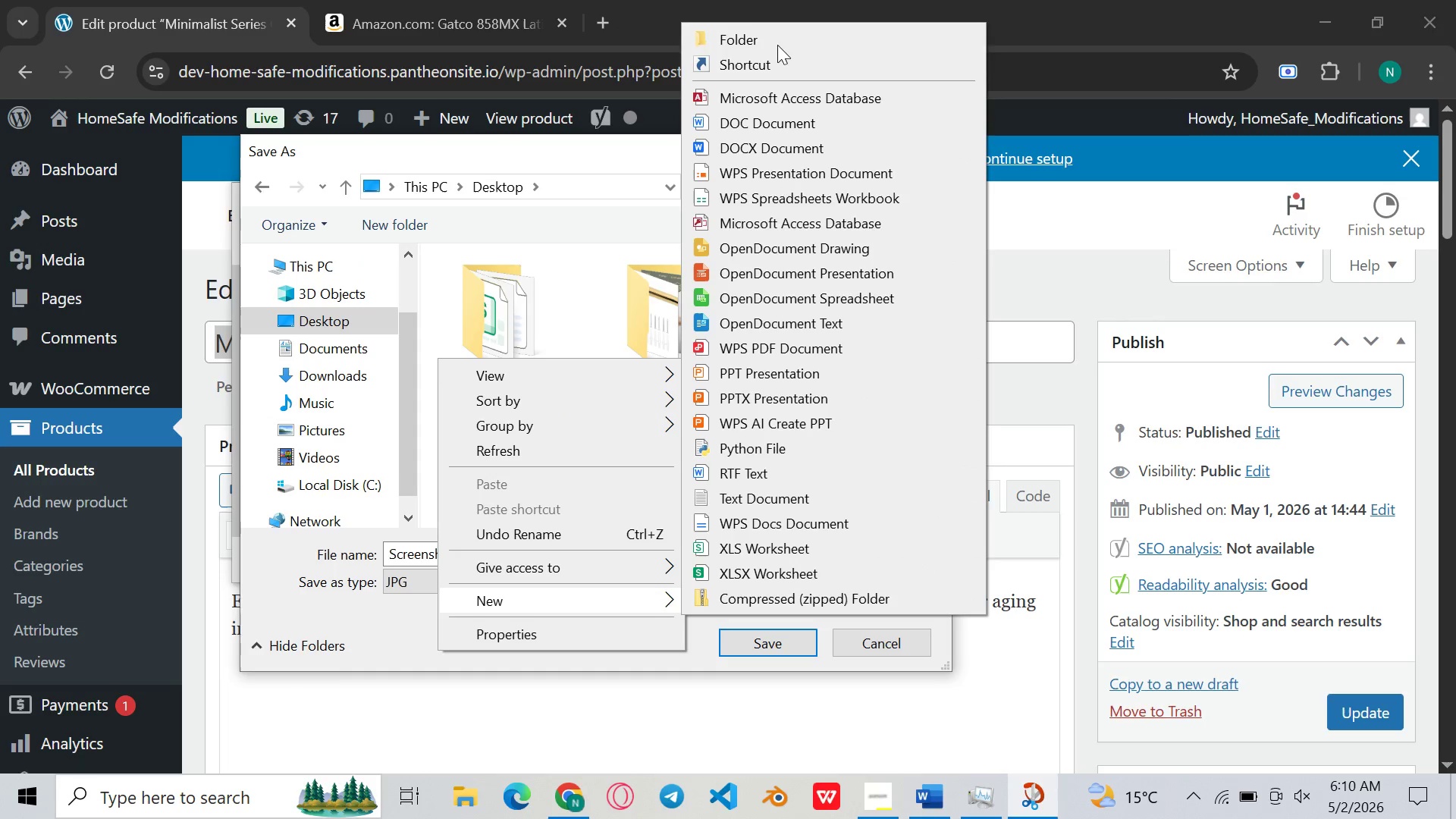 
left_click([760, 25])
 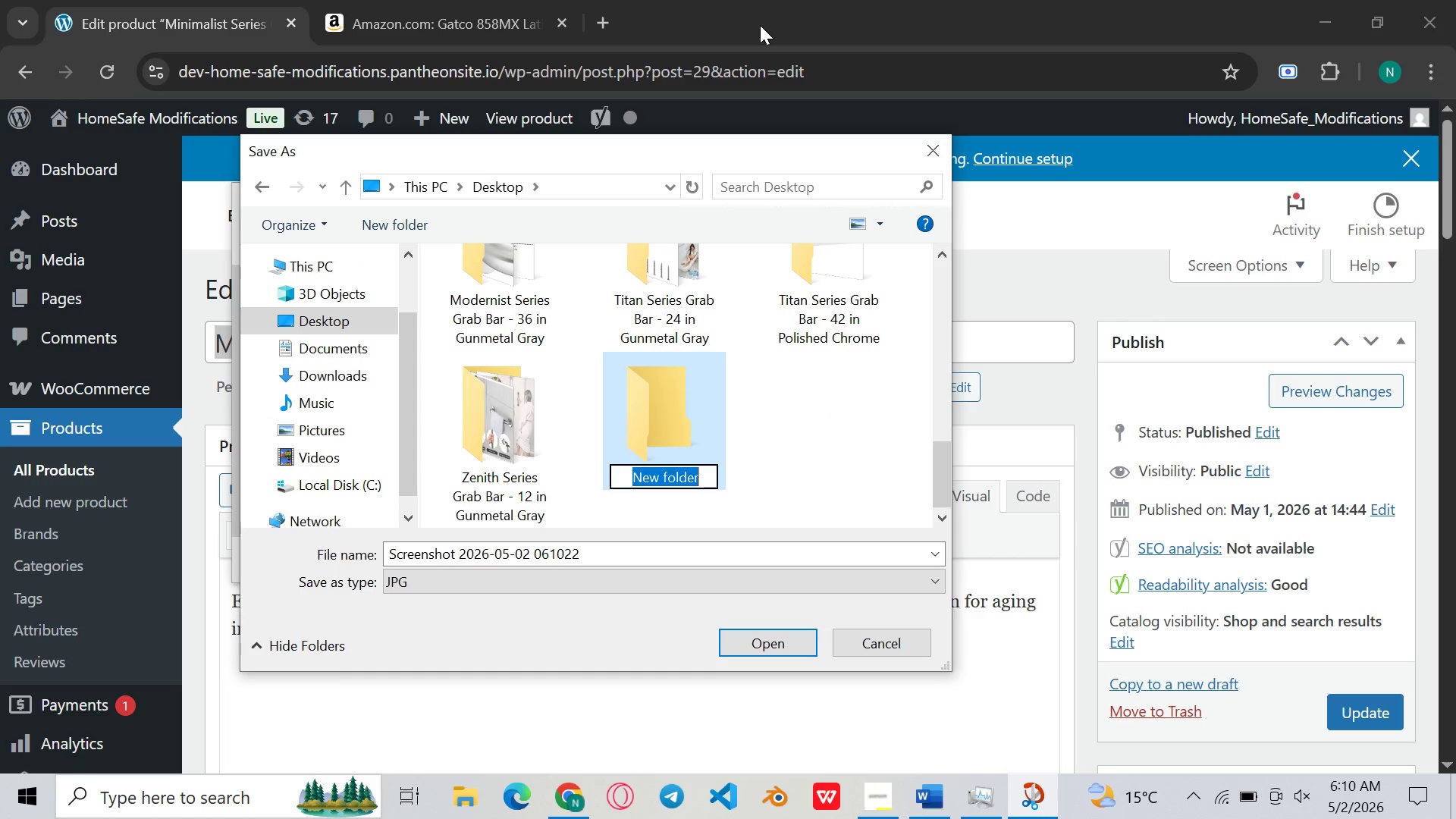 
key(Backspace)
 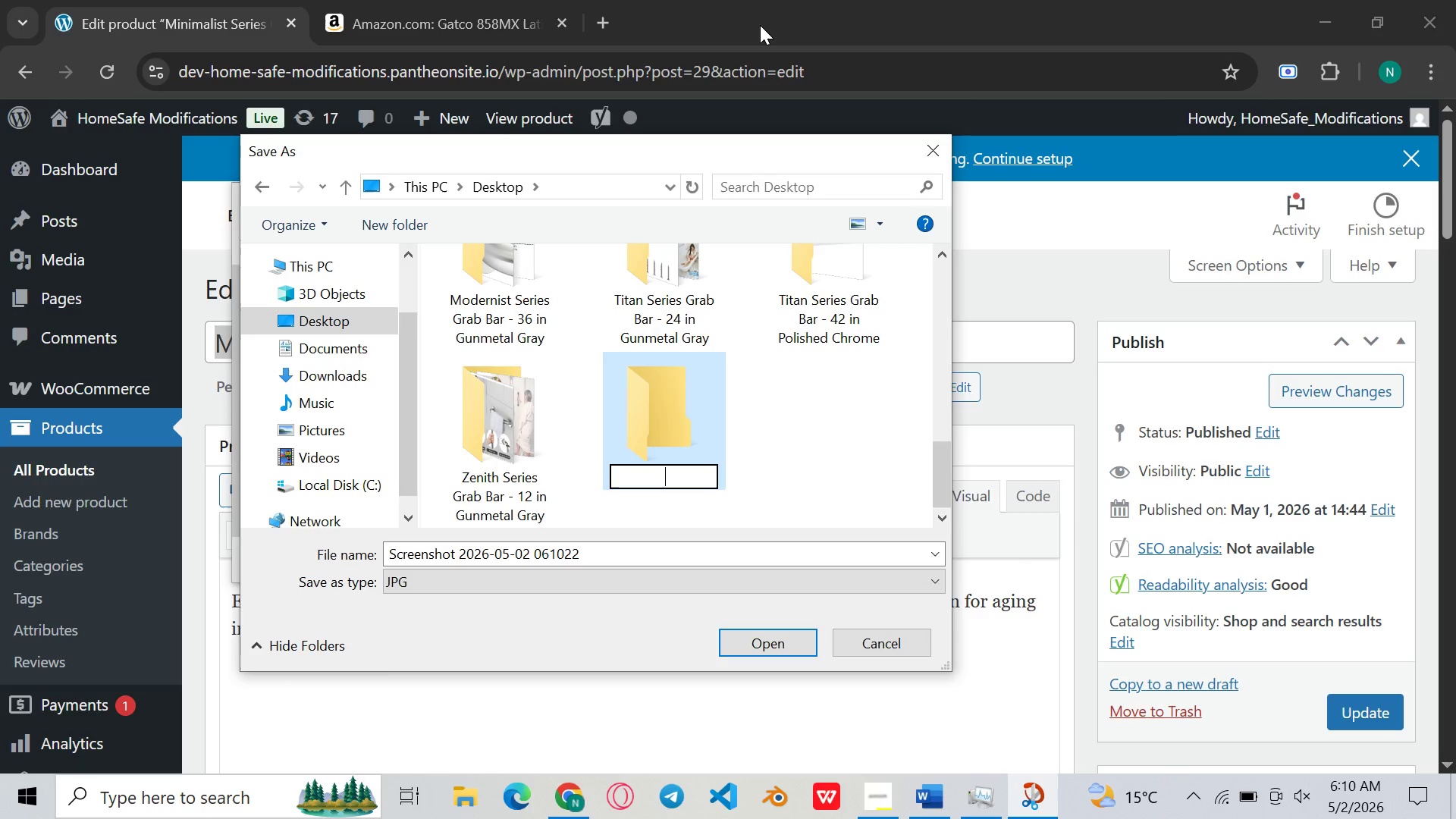 
key(Control+V)
 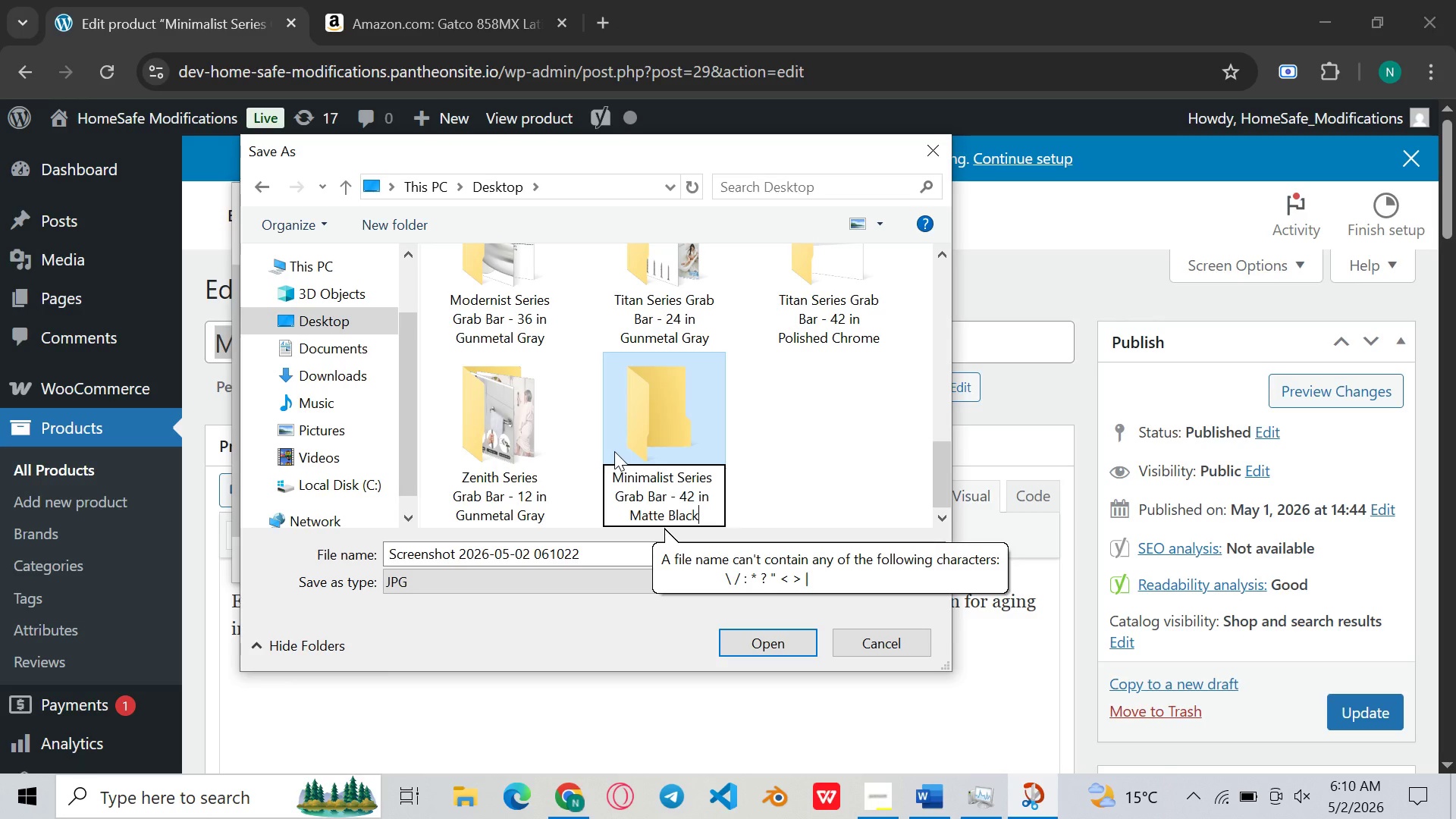 
double_click([614, 451])
 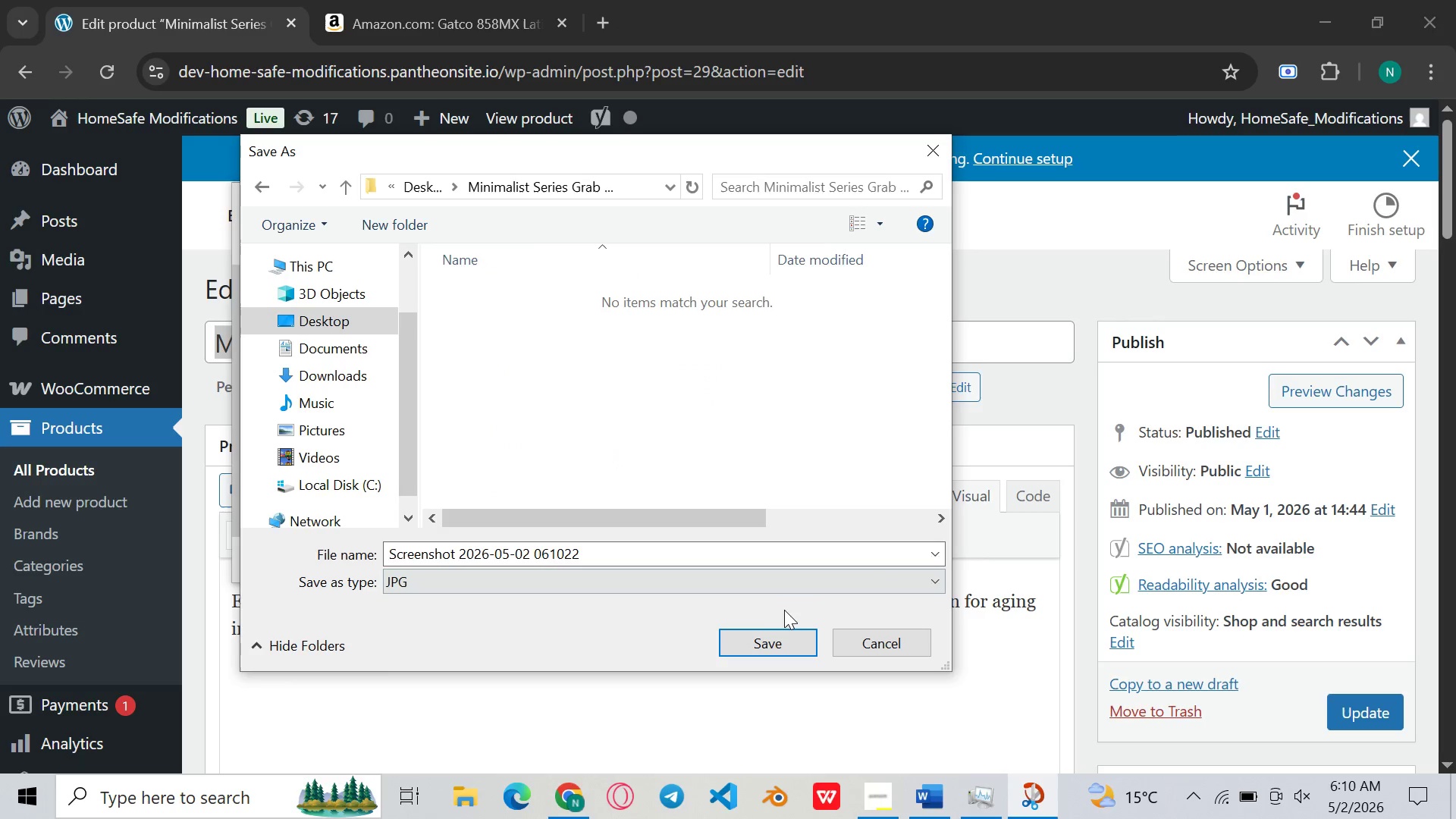 
left_click([765, 647])
 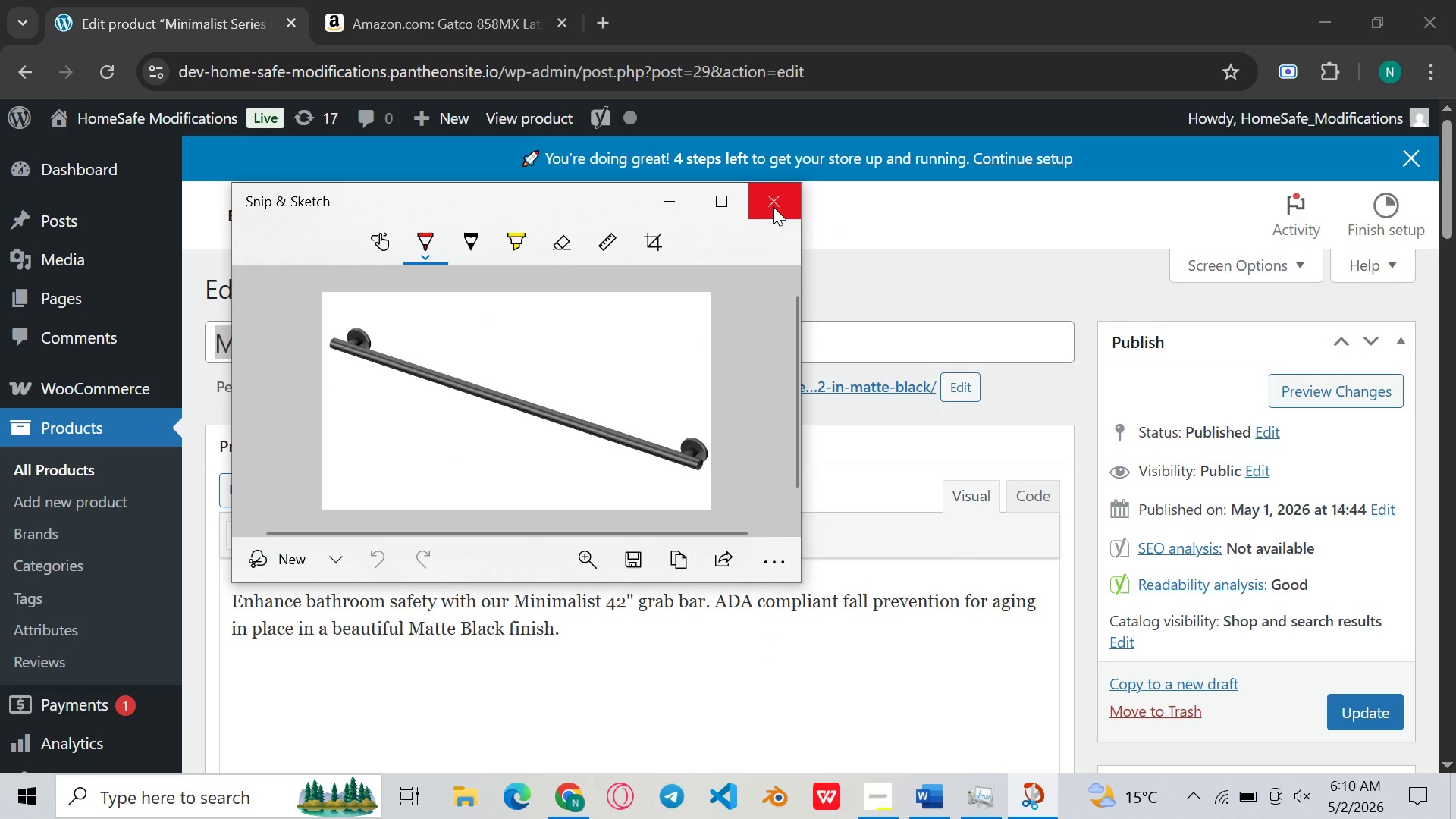 
left_click([773, 209])
 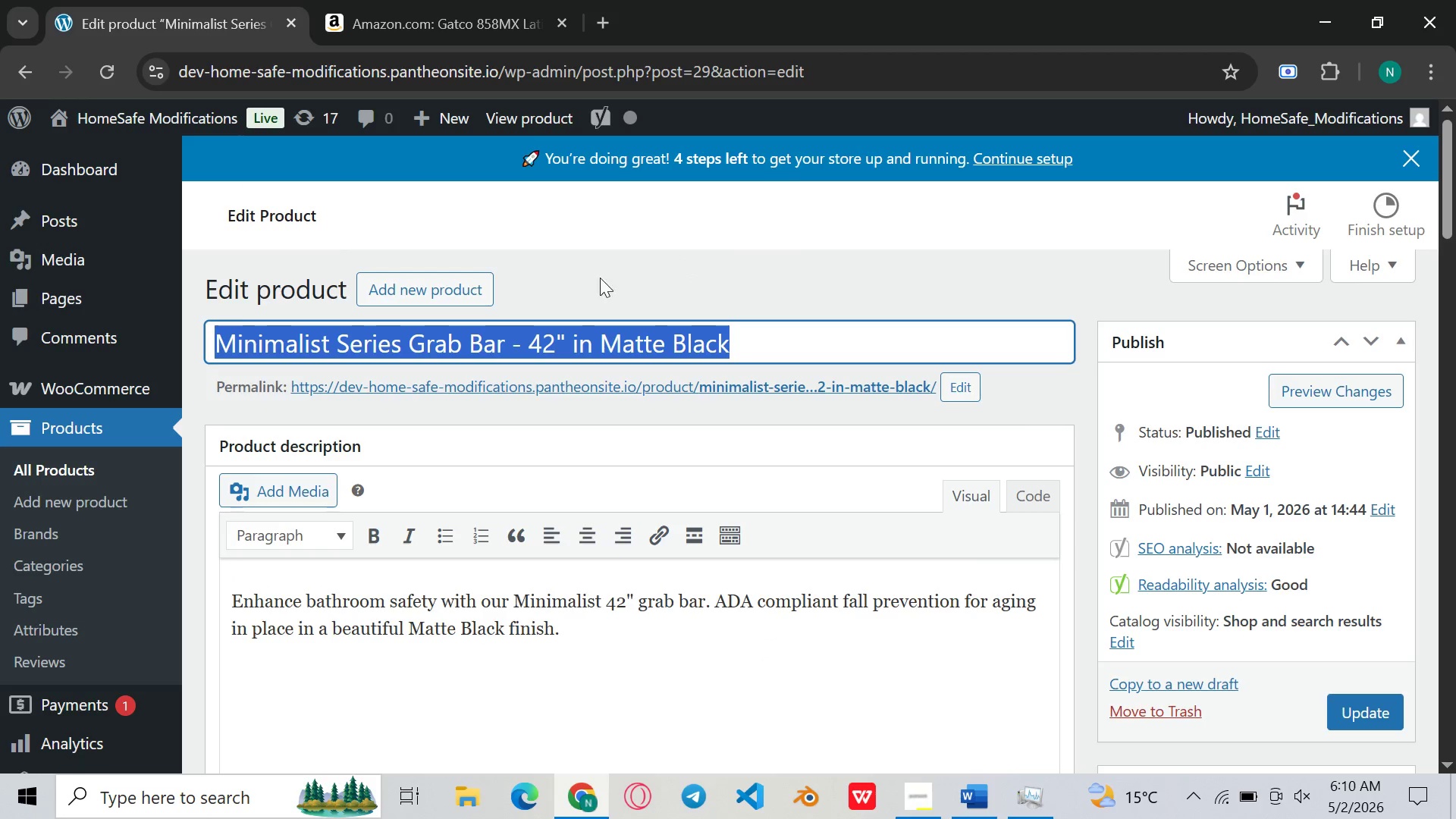 
left_click([472, 0])
 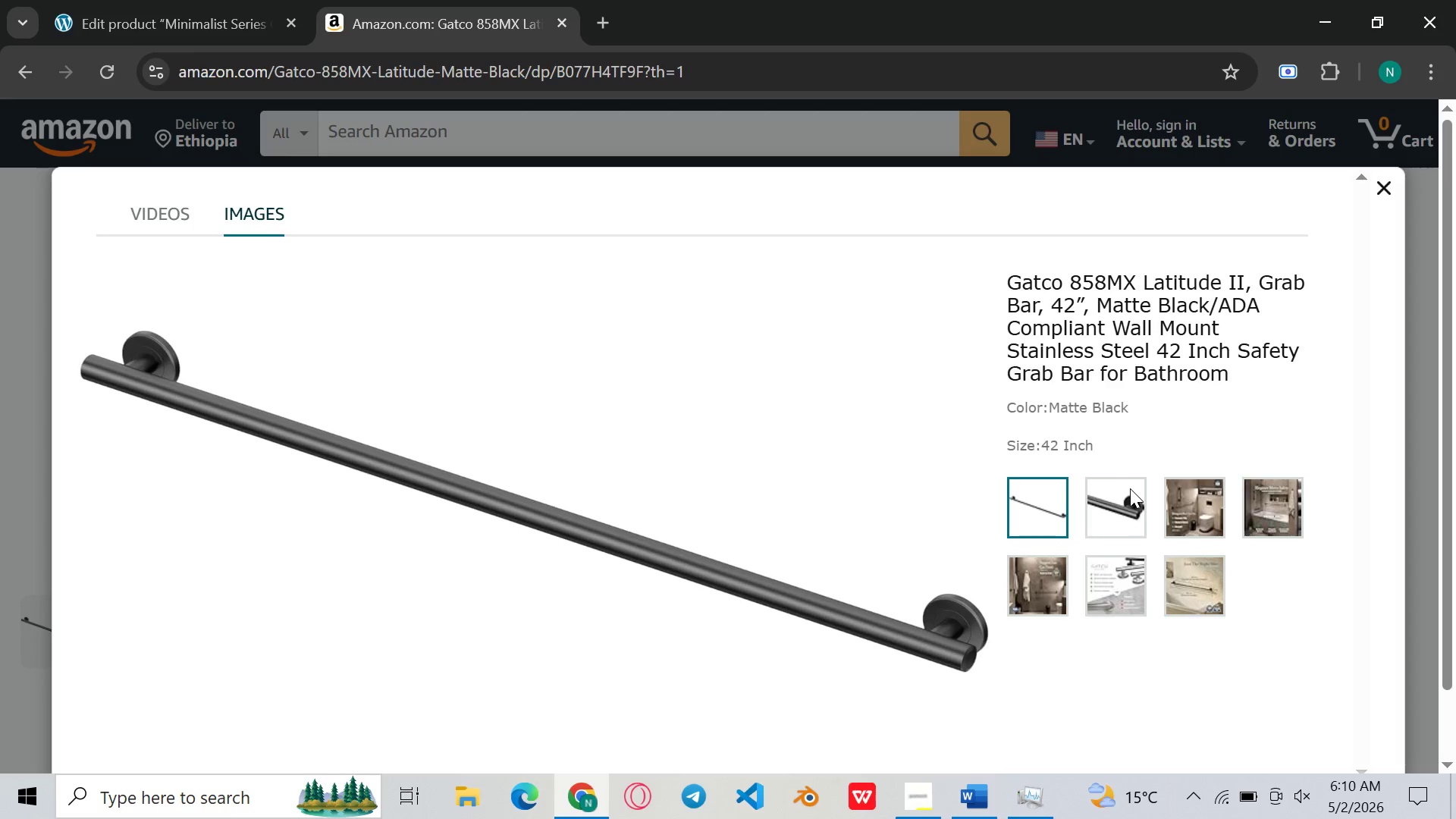 
left_click([1126, 500])
 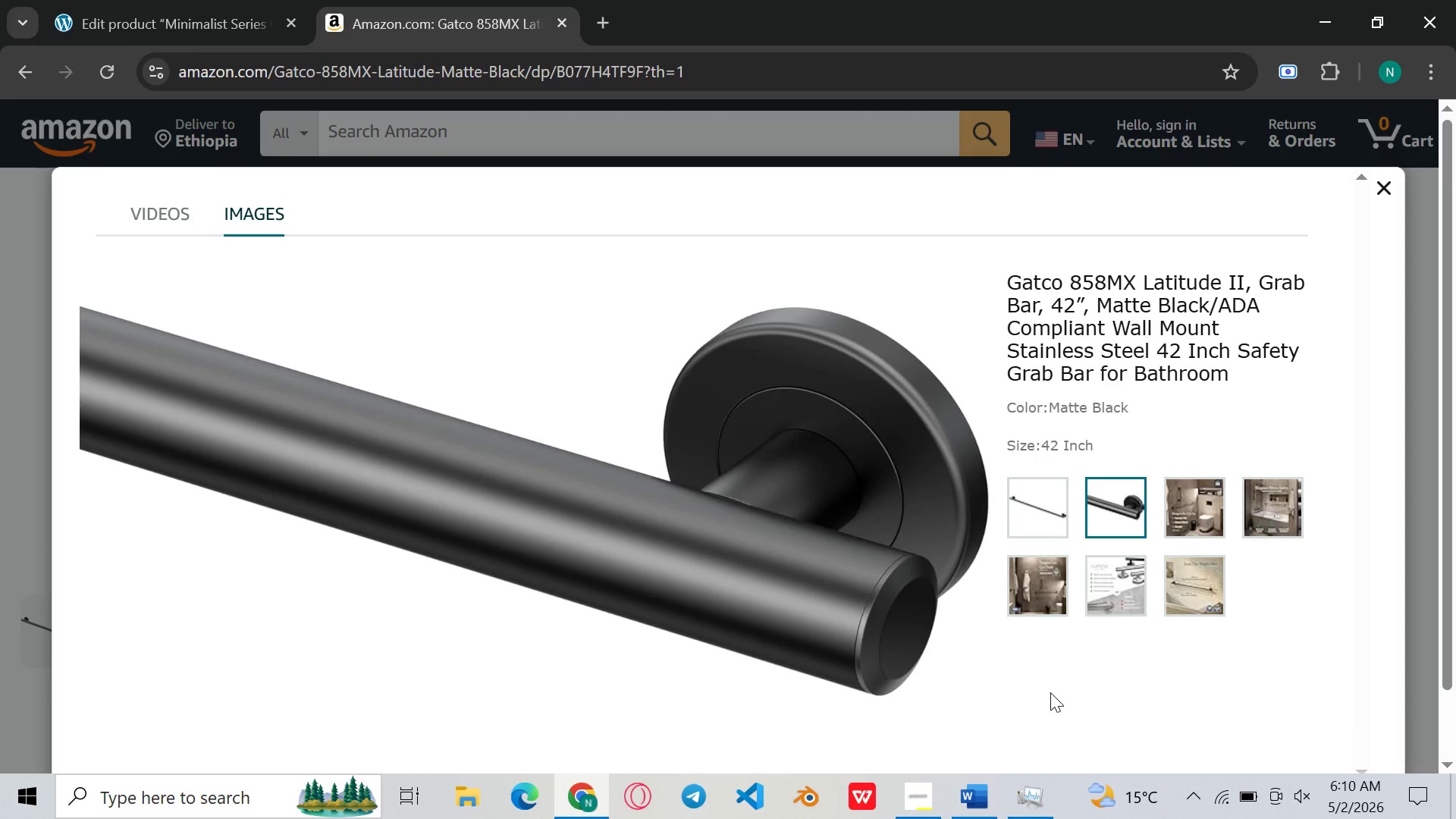 
hold_key(key=ShiftLeft, duration=0.5)
 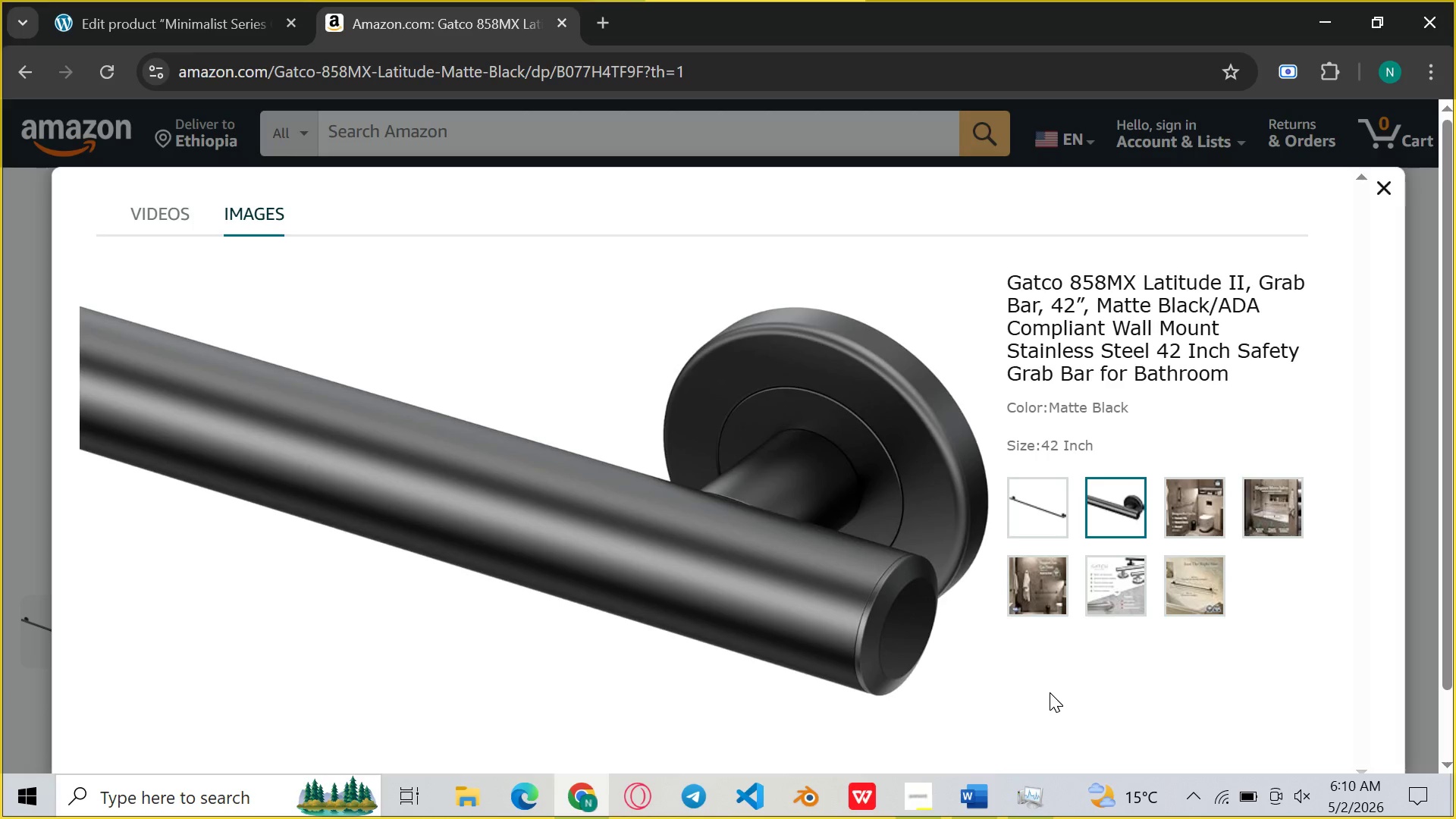 
key(Meta+S)
 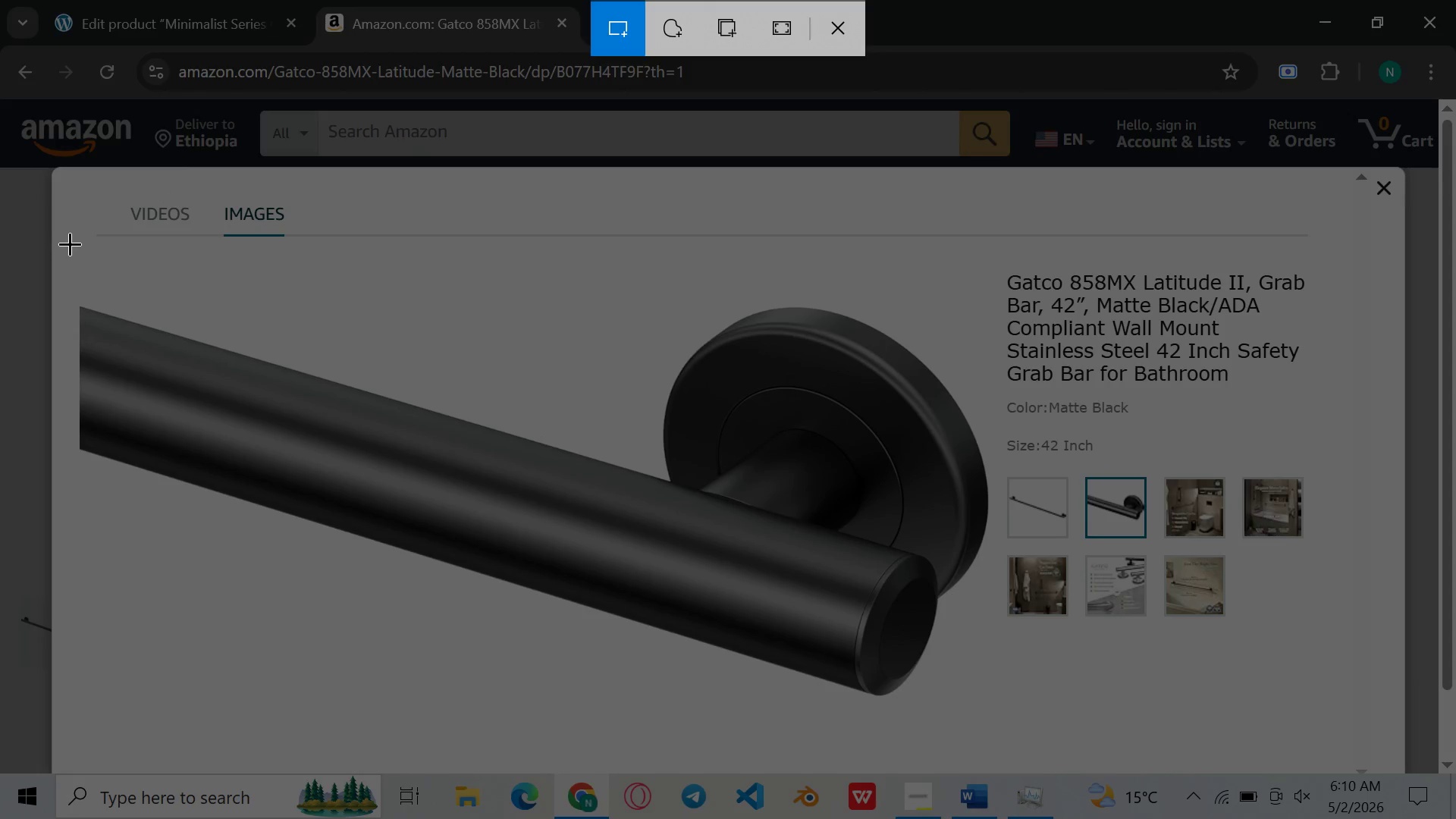 
left_click_drag(start_coordinate=[69, 242], to_coordinate=[995, 745])
 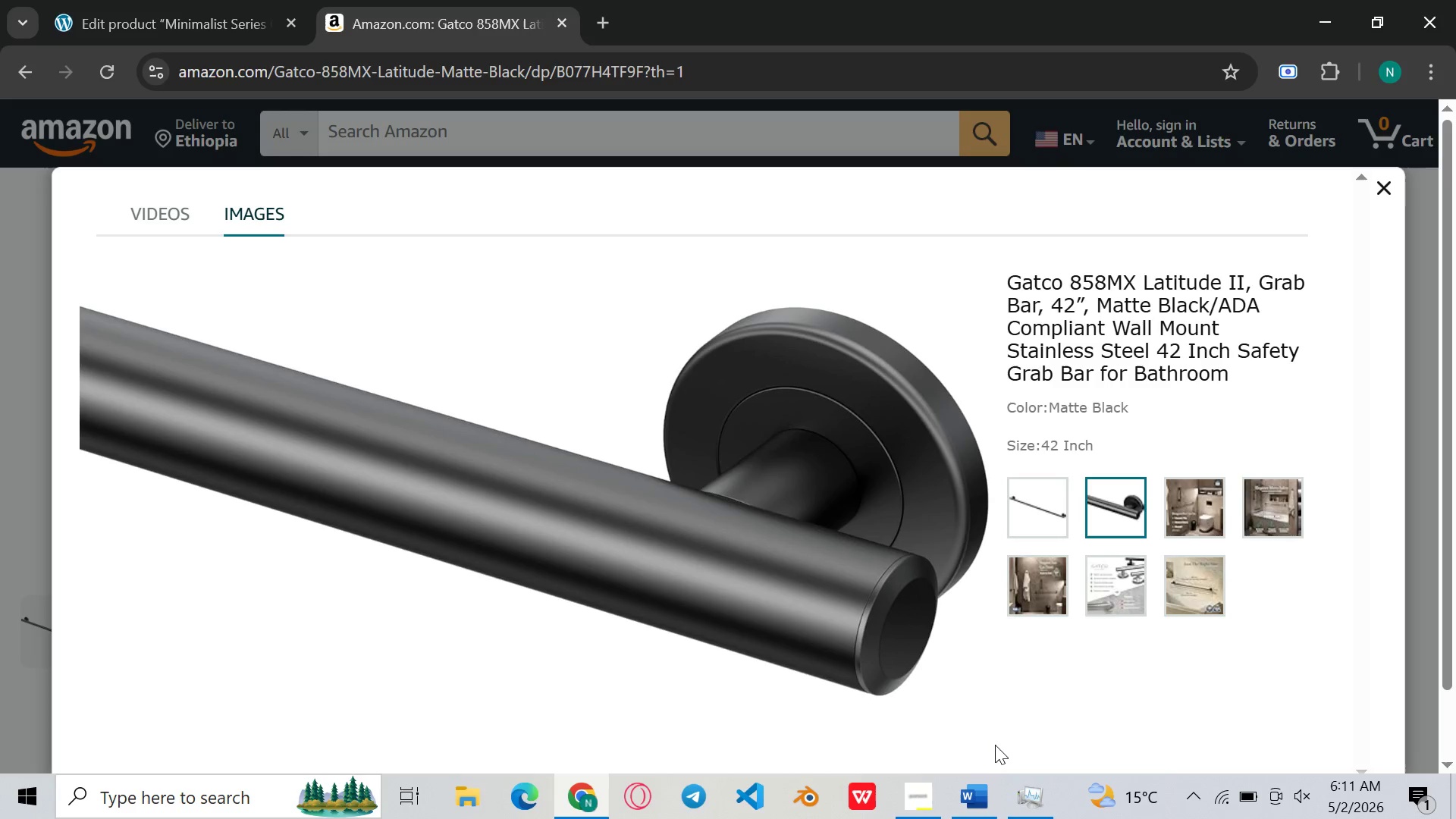 
mouse_move([1097, 656])
 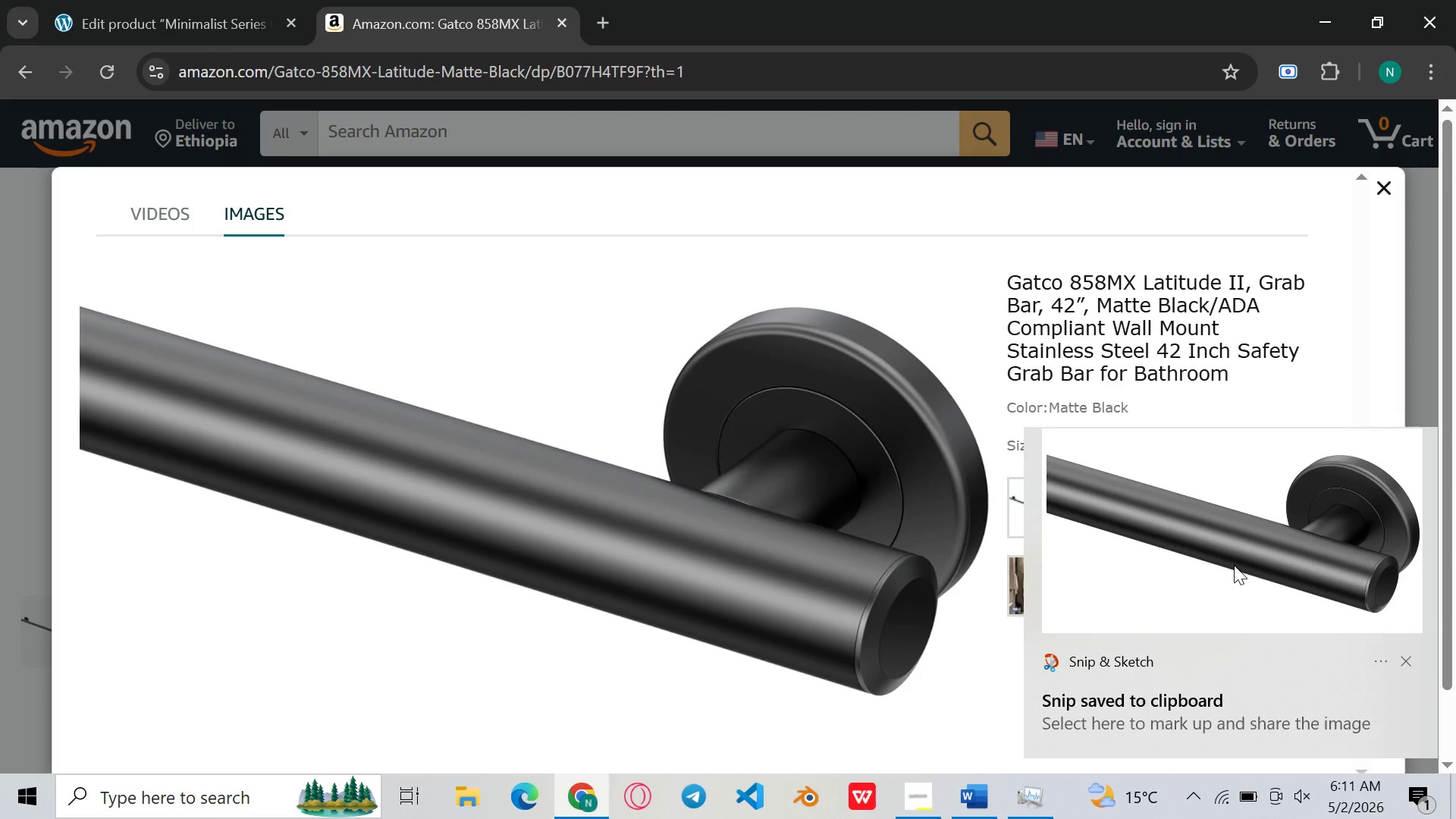 
double_click([1234, 565])
 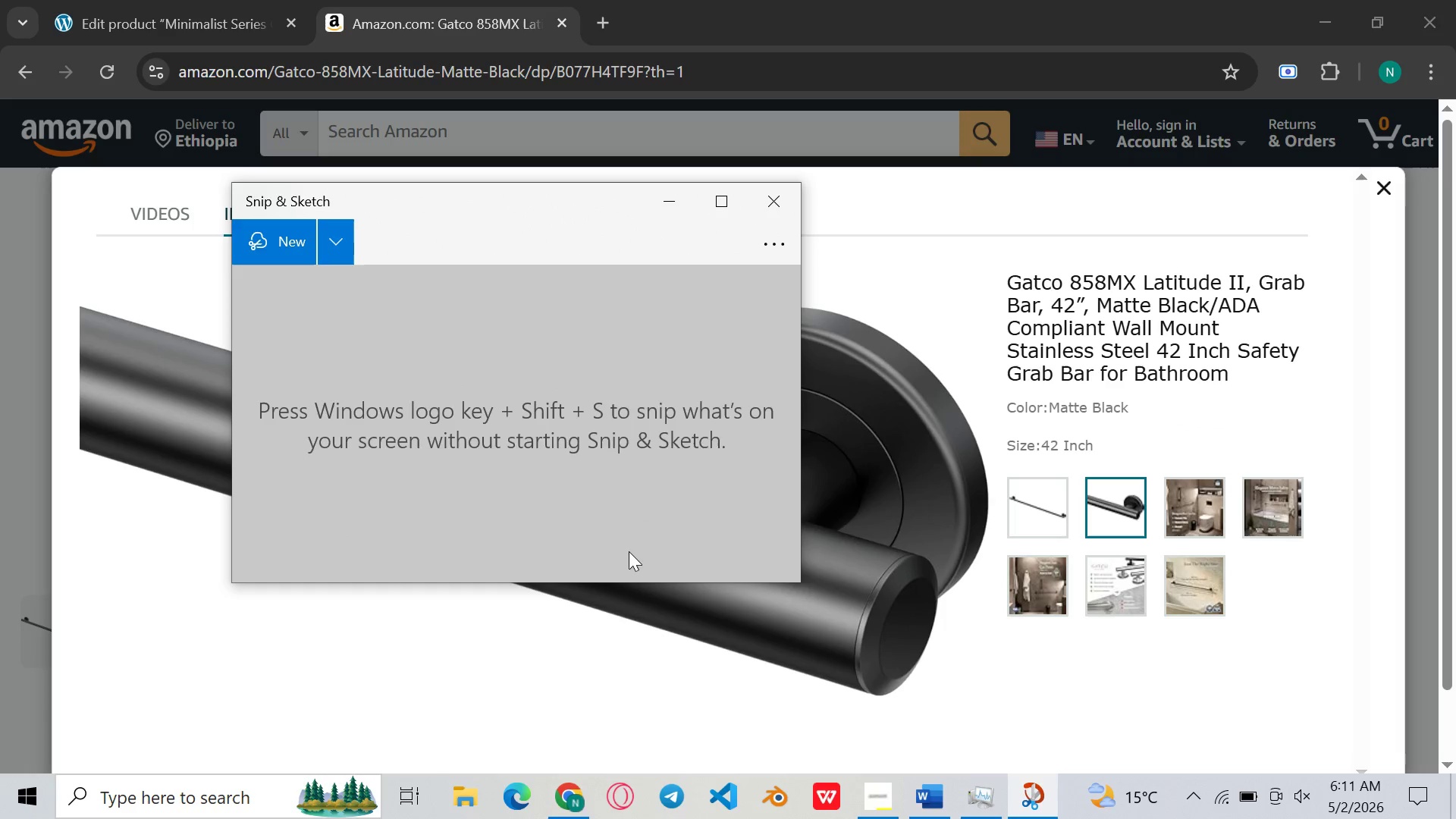 
left_click([627, 559])
 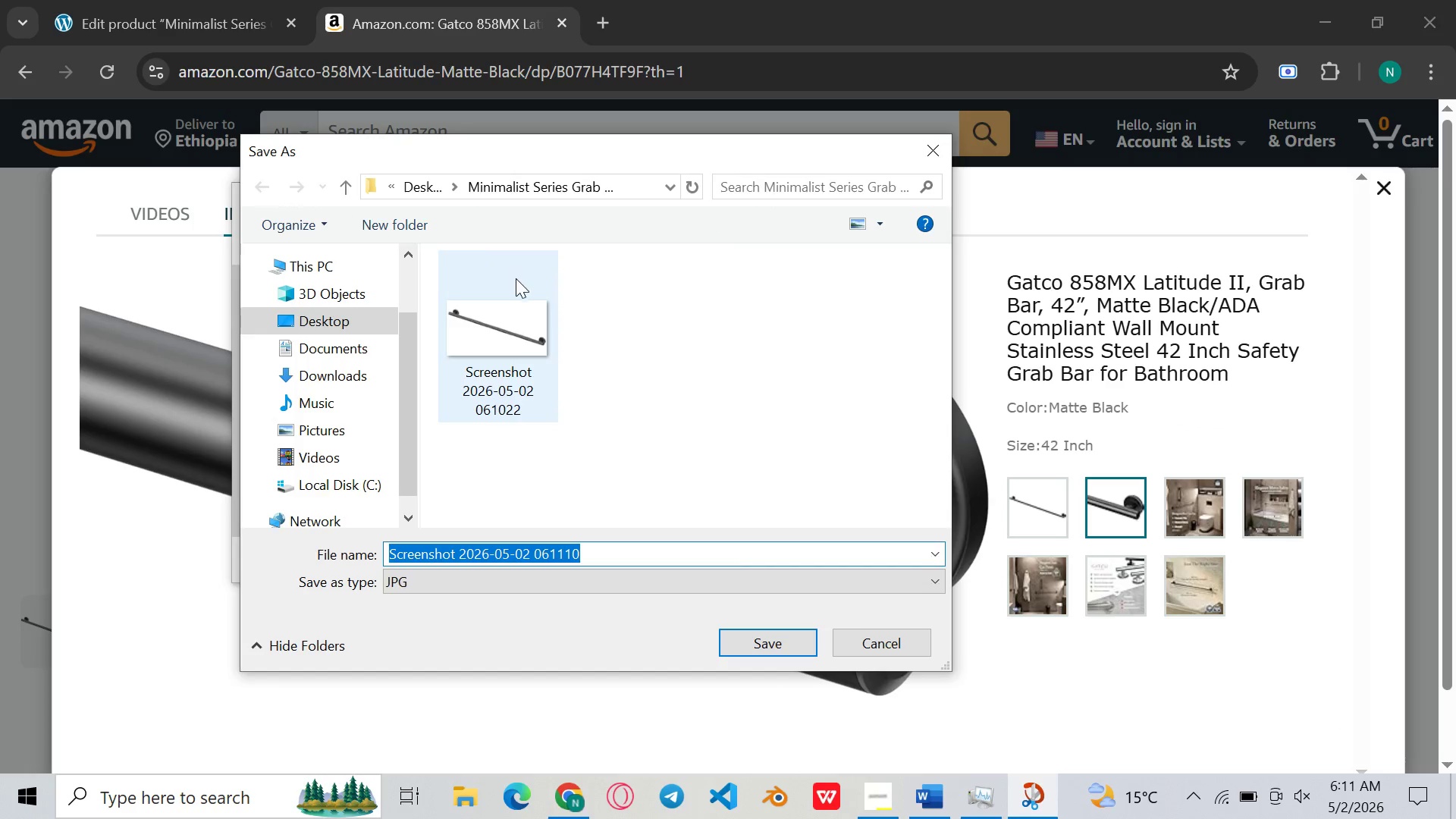 
left_click_drag(start_coordinate=[750, 626], to_coordinate=[750, 639])
 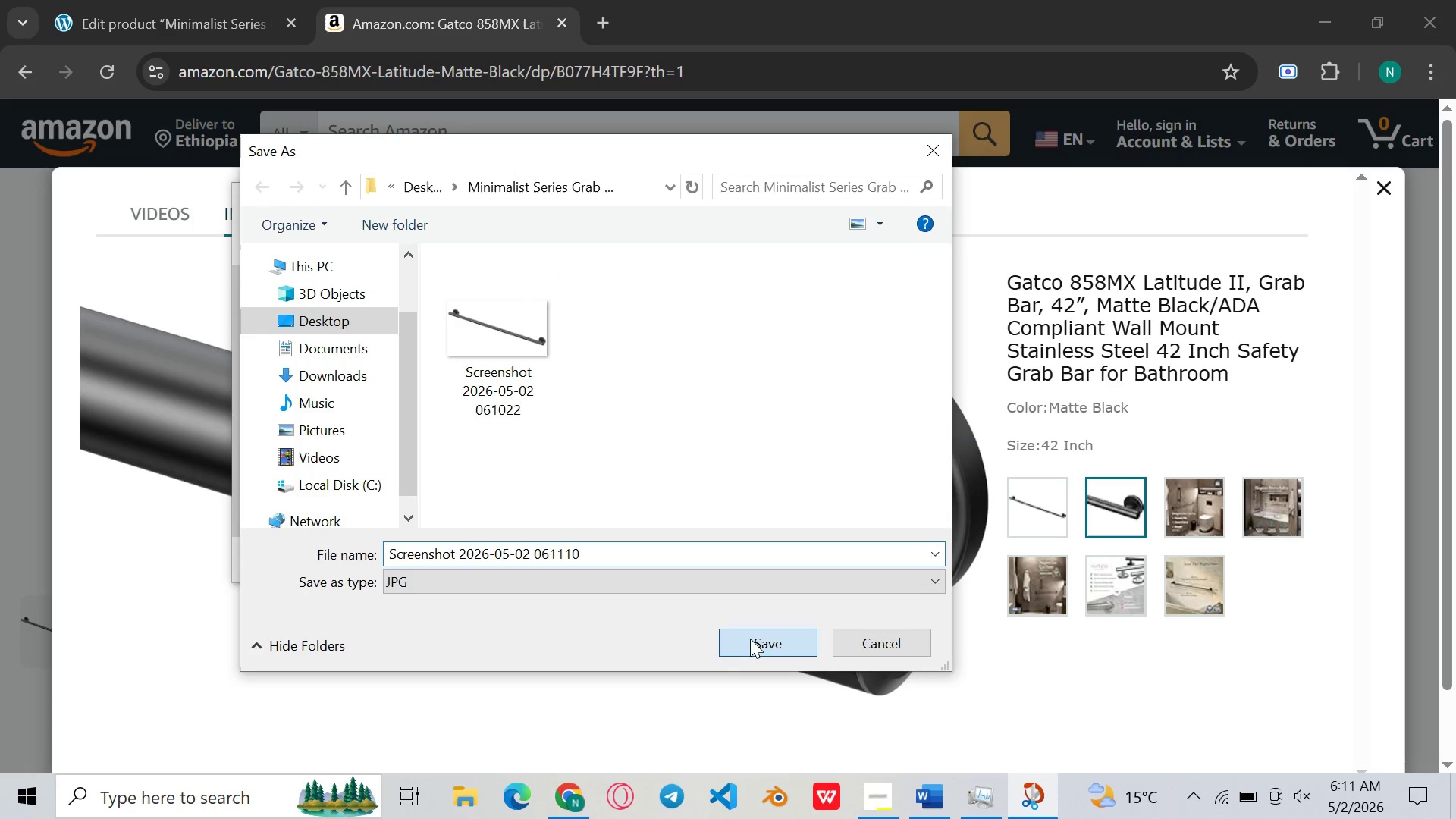 
left_click([750, 639])
 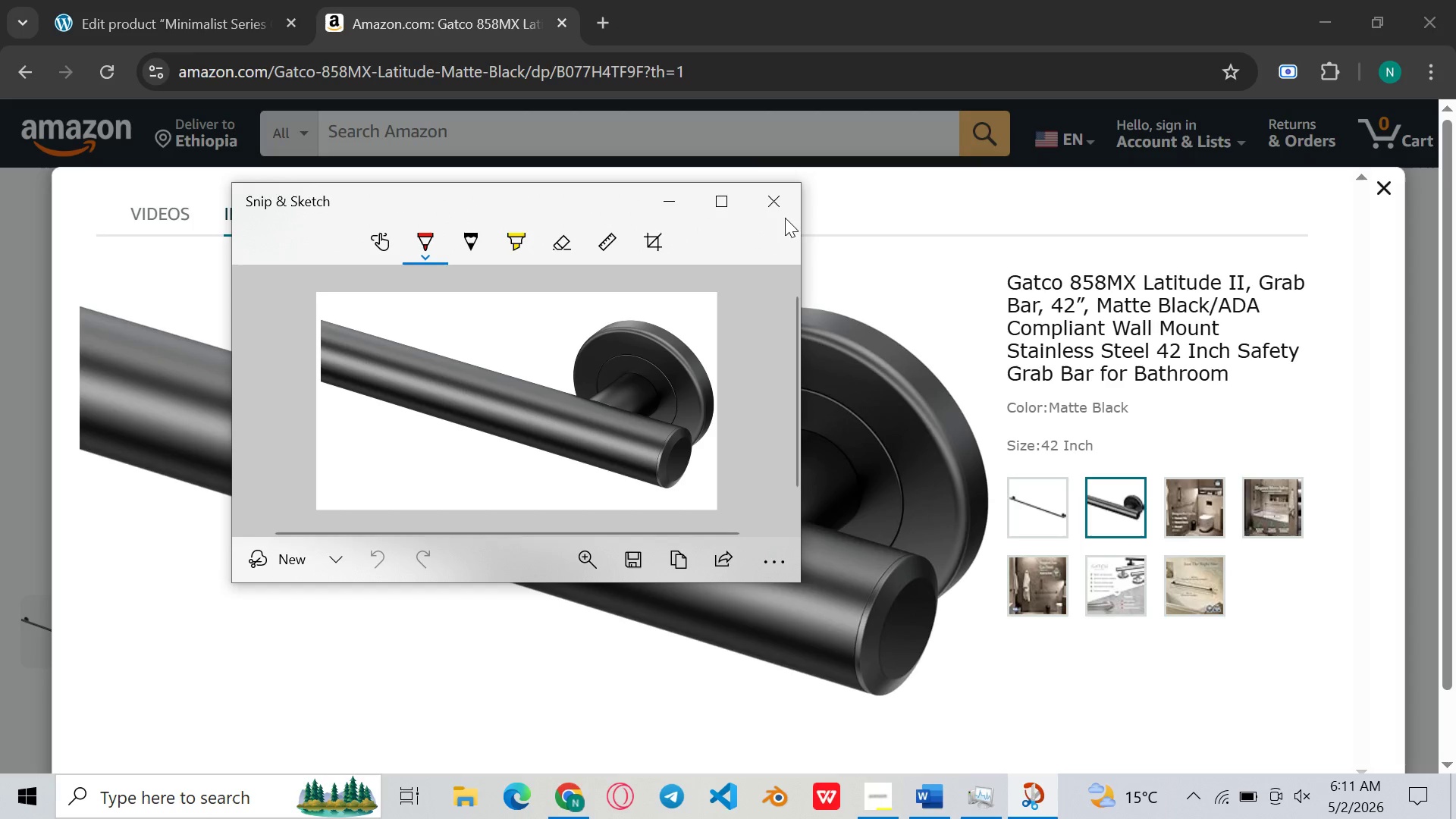 
left_click([787, 190])
 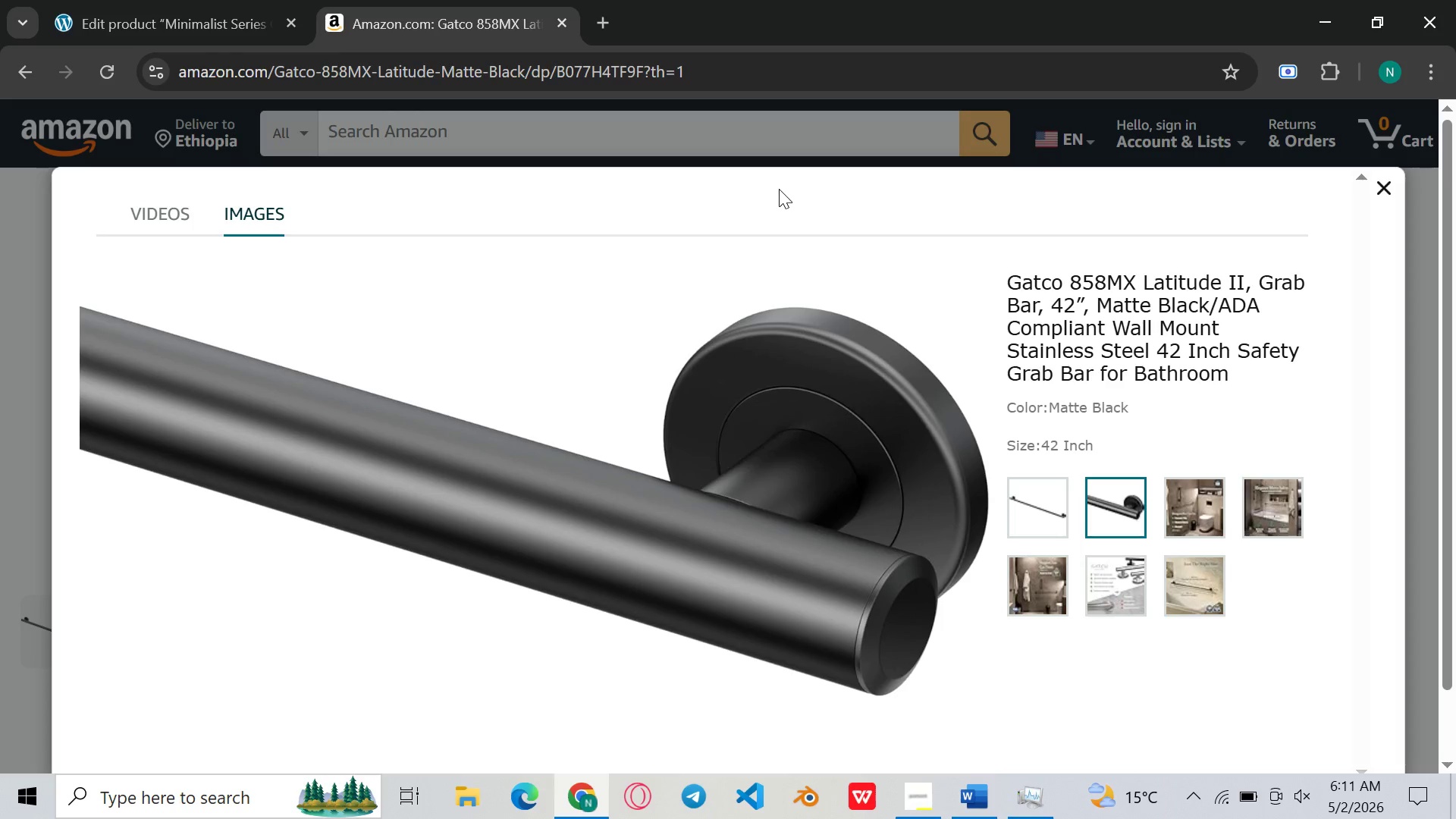 
wait(18.94)
 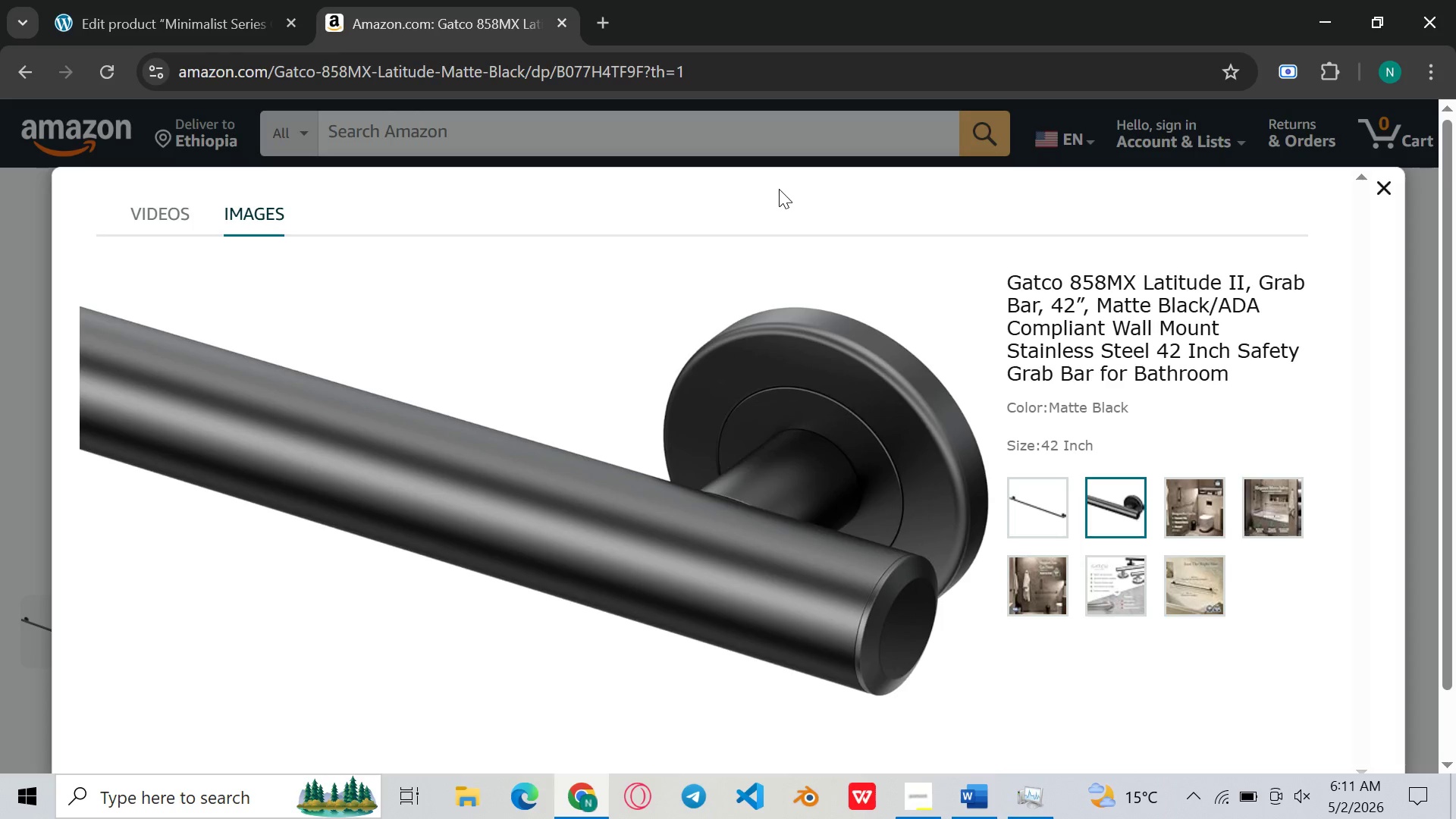 
mouse_move([168, 4])
 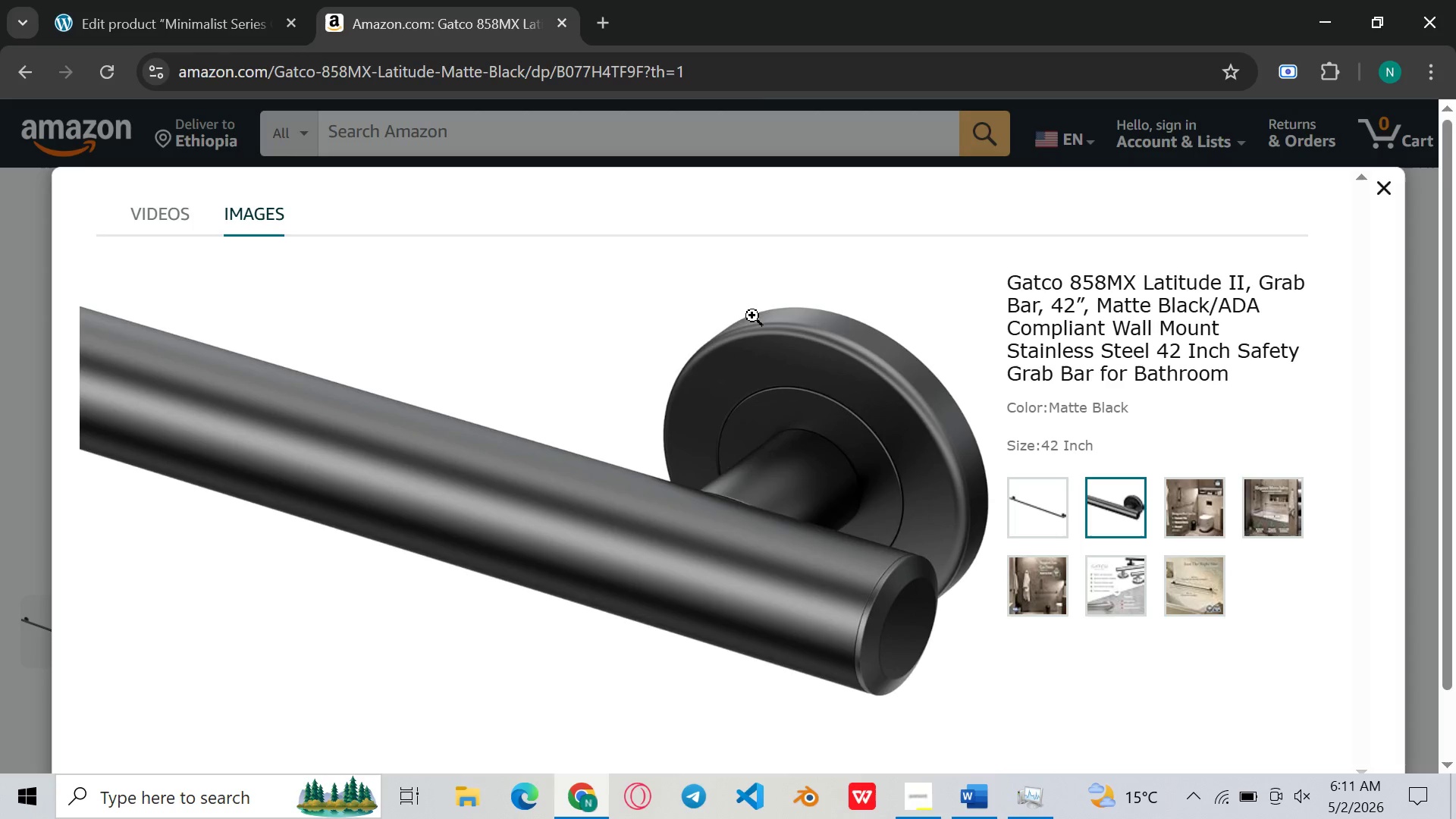 
left_click([46, 0])
 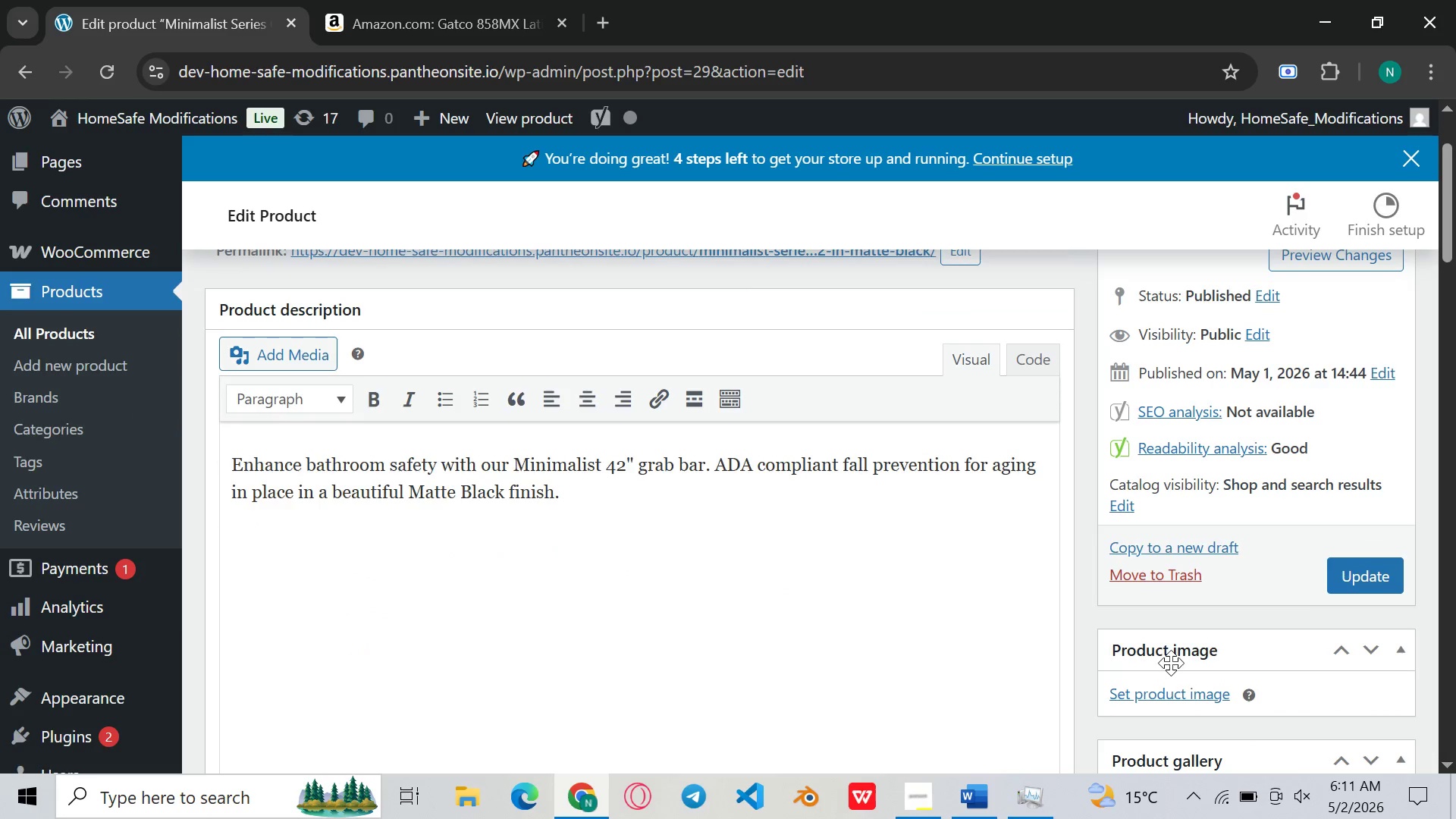 
left_click([1133, 693])
 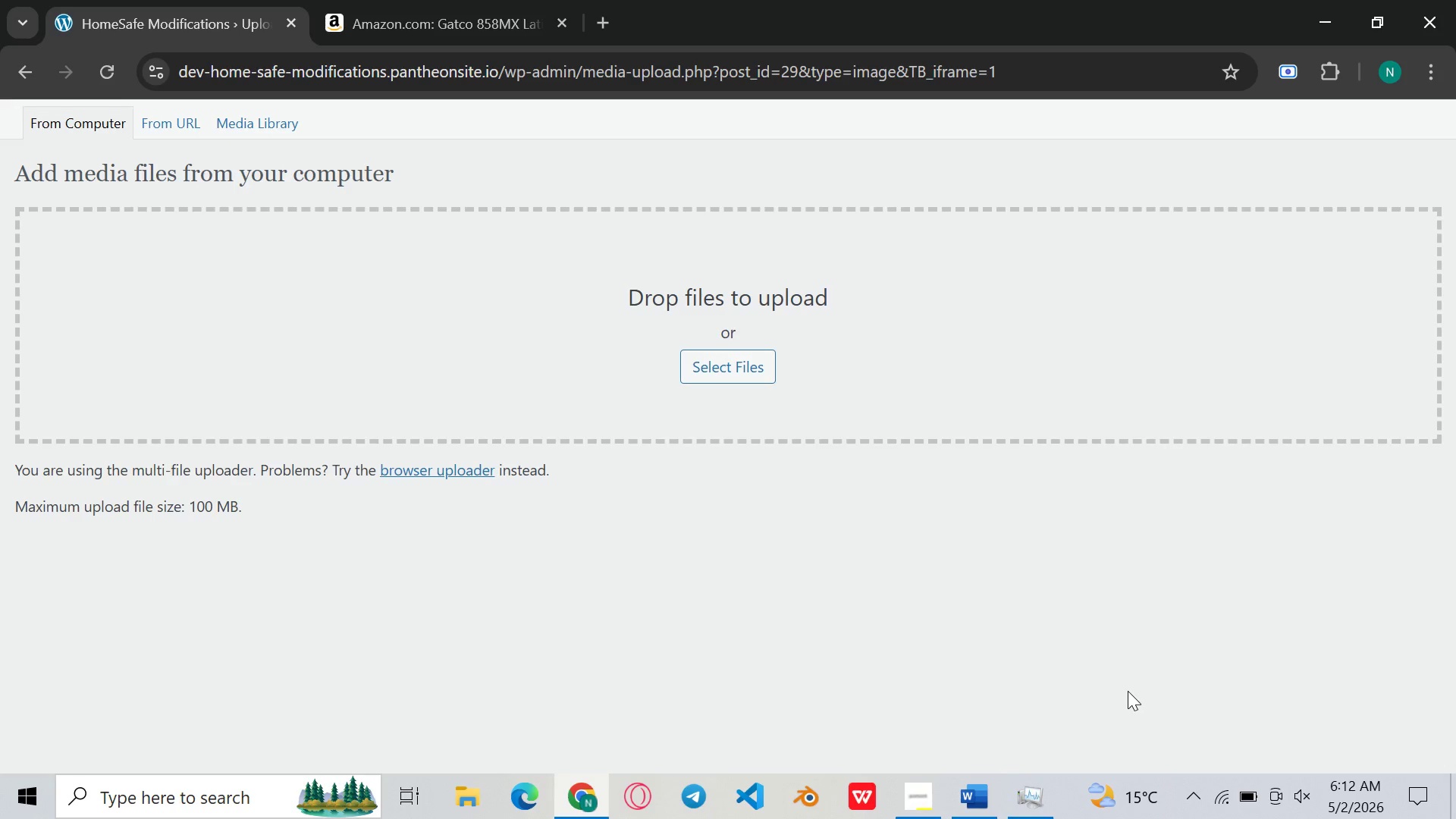 
wait(46.92)
 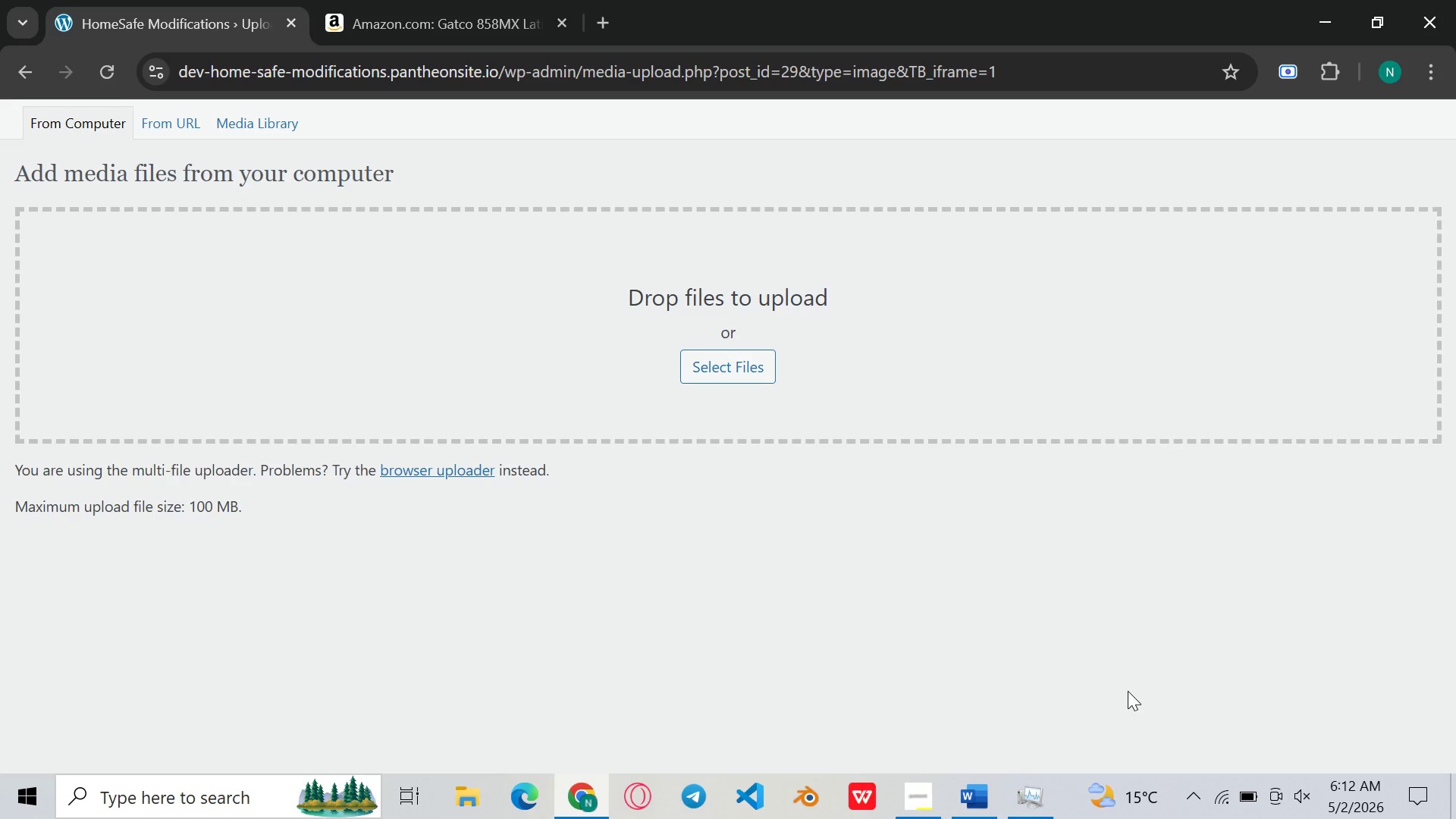 
left_click([733, 359])
 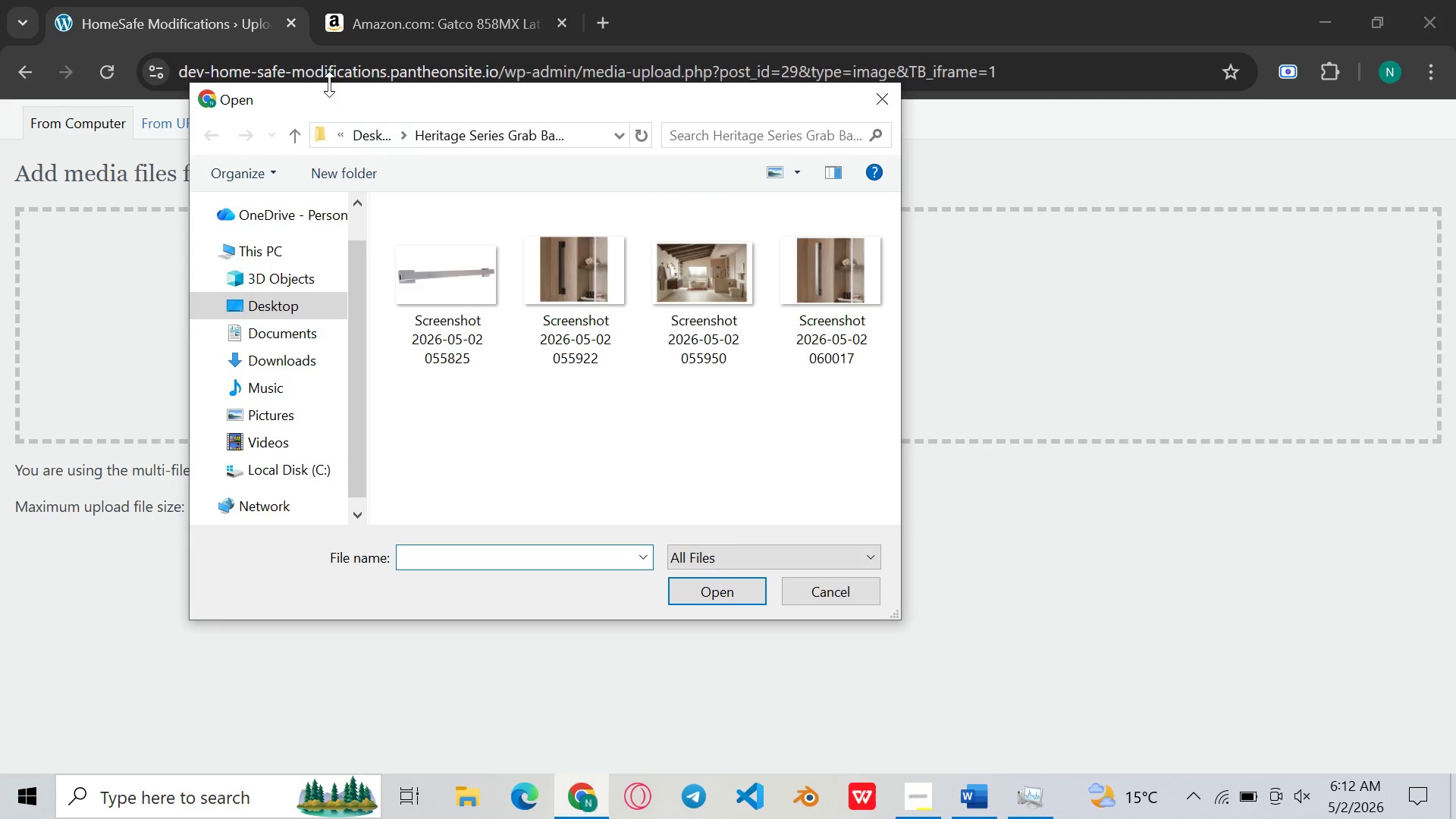 
left_click([177, 0])
 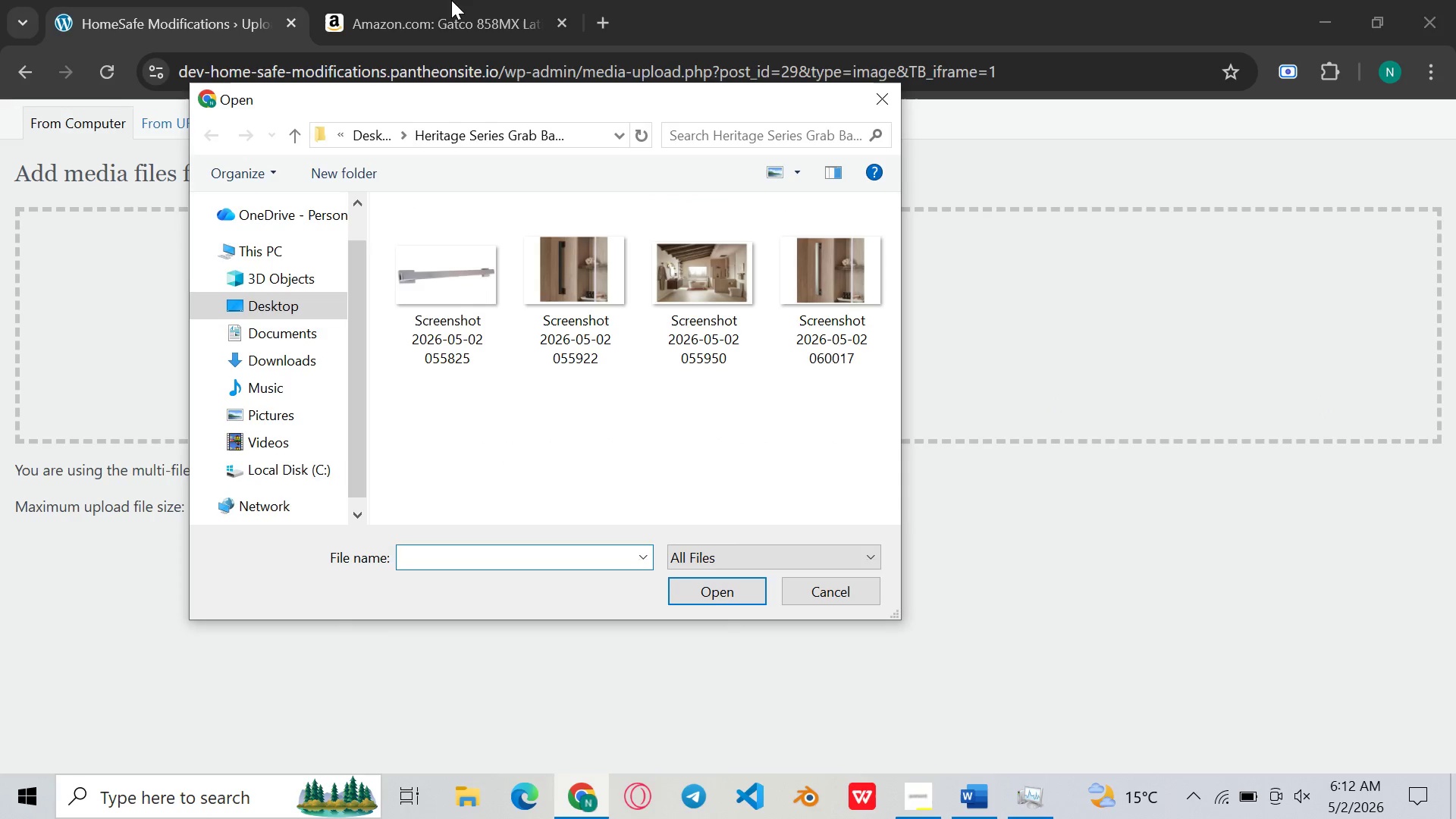 
left_click([451, 0])
 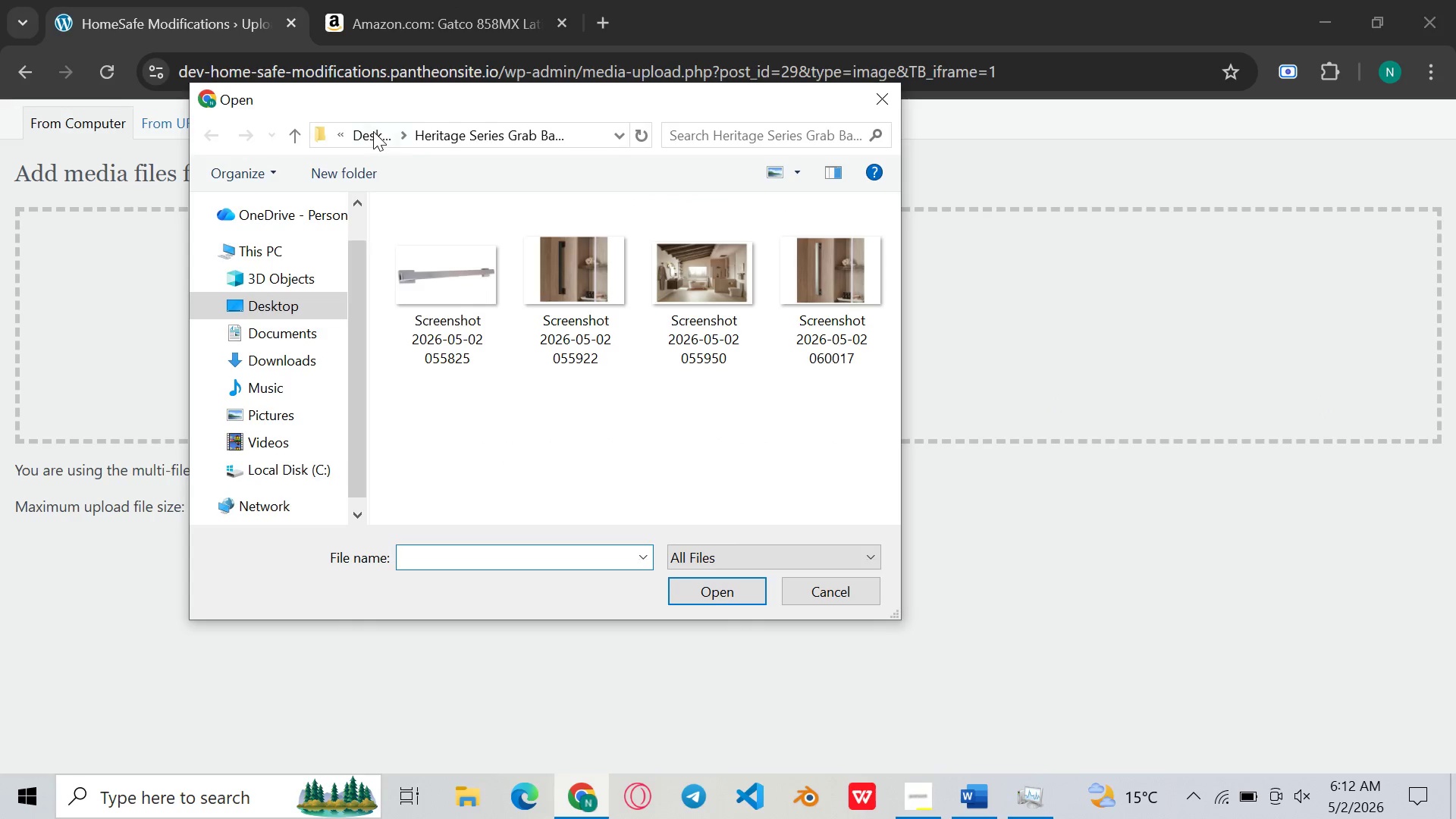 
left_click([373, 133])
 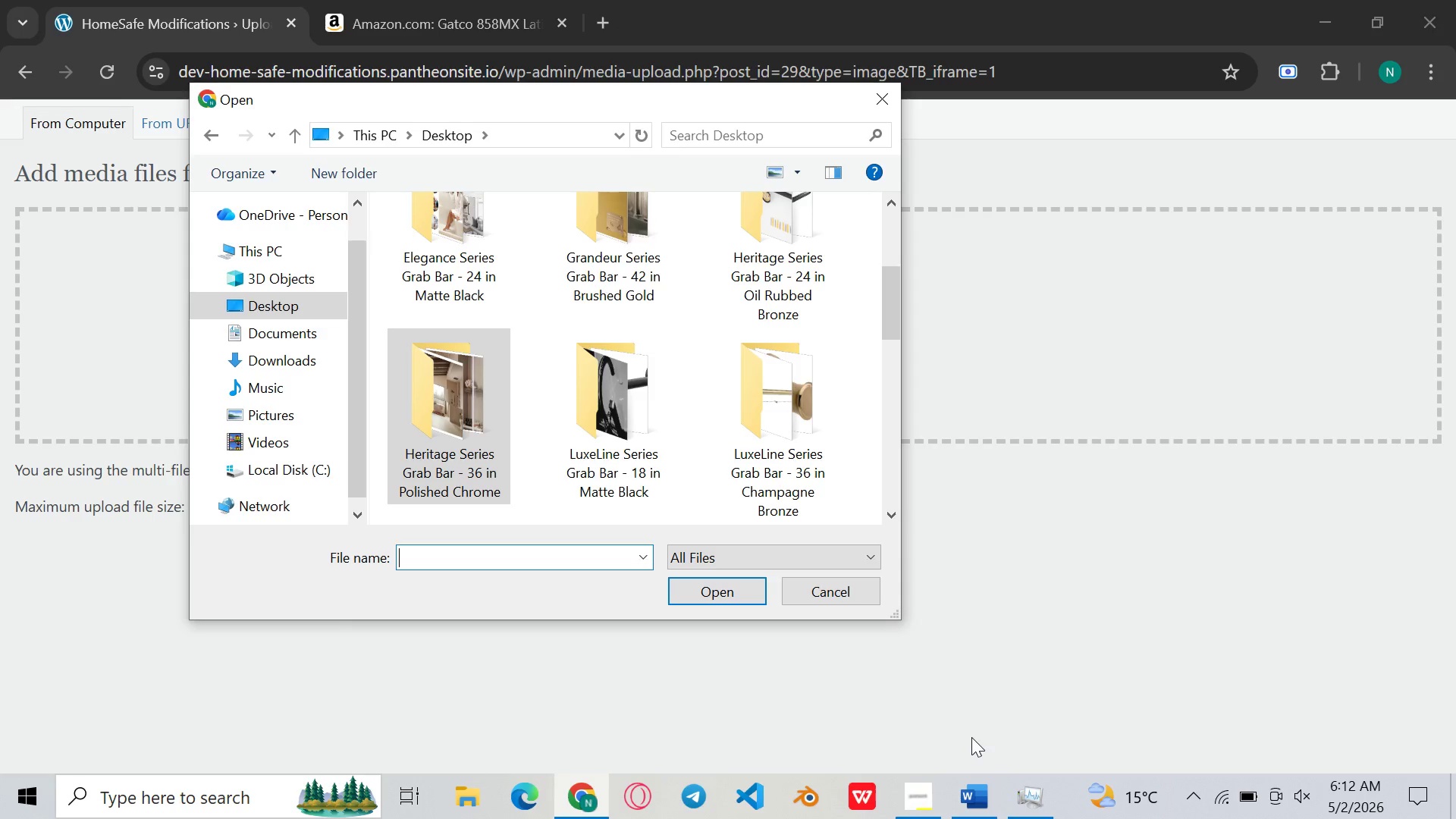 
left_click([976, 798])
 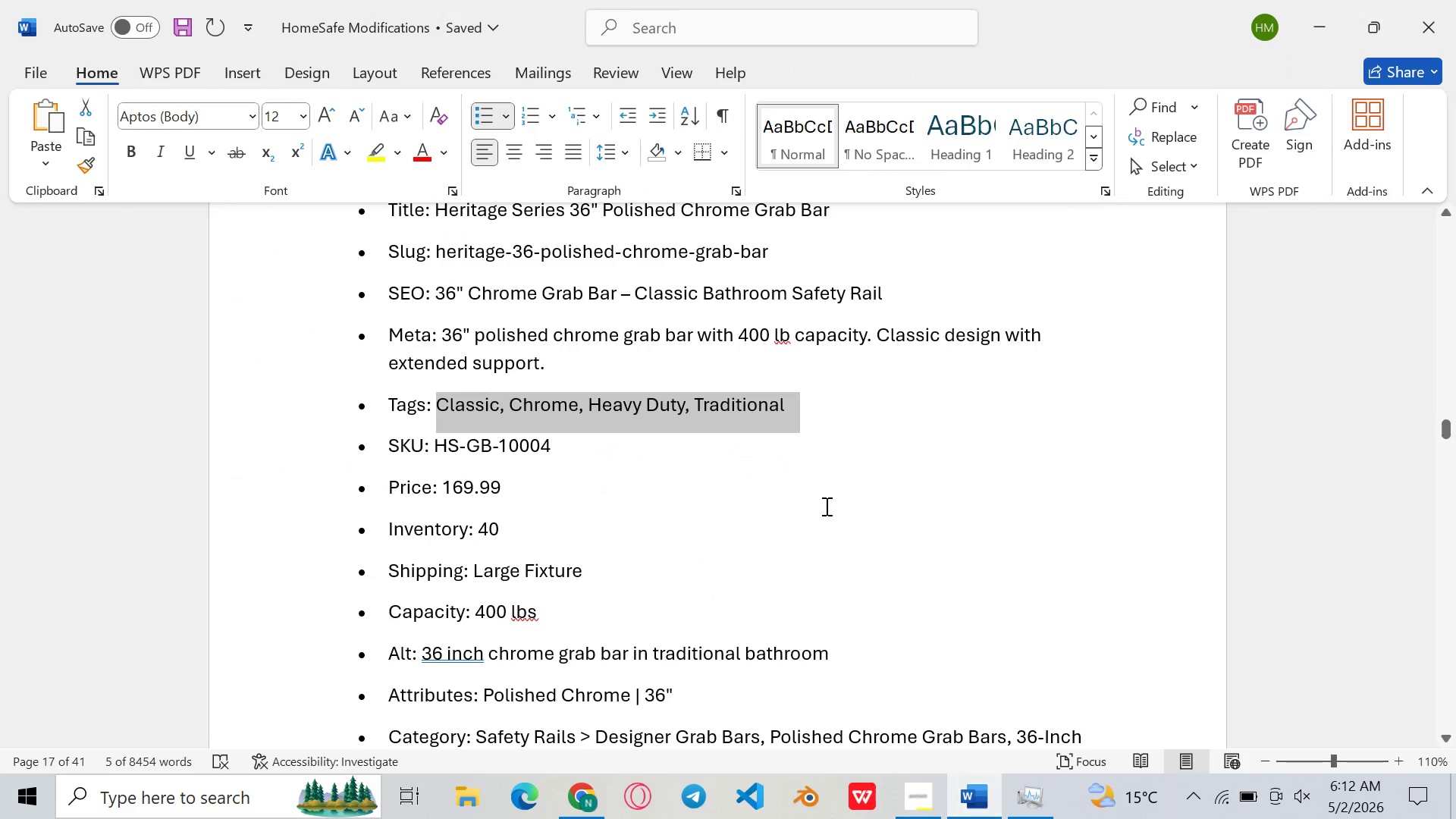 
scroll: coordinate [821, 574], scroll_direction: up, amount: 3.0
 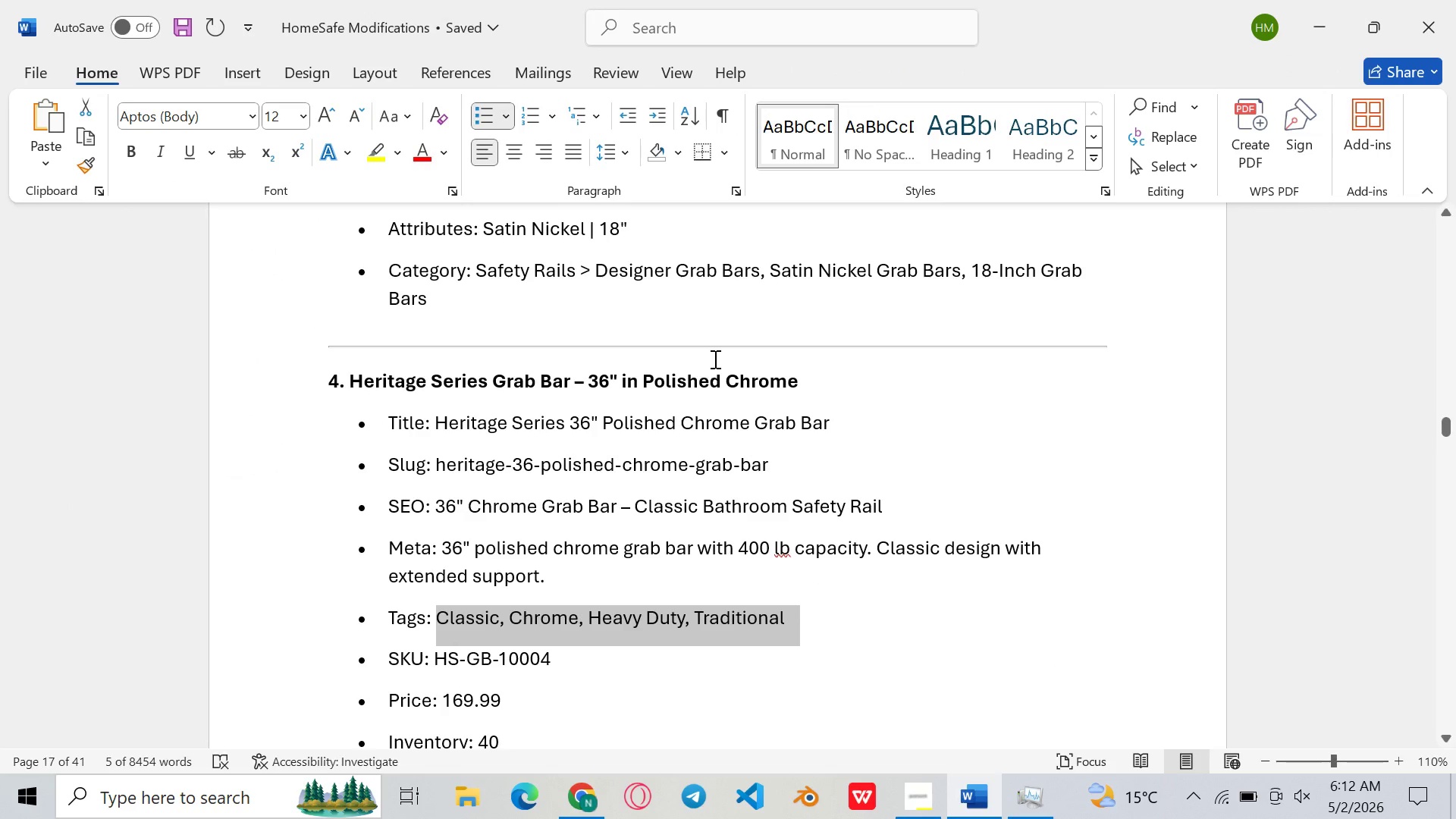 
wait(6.71)
 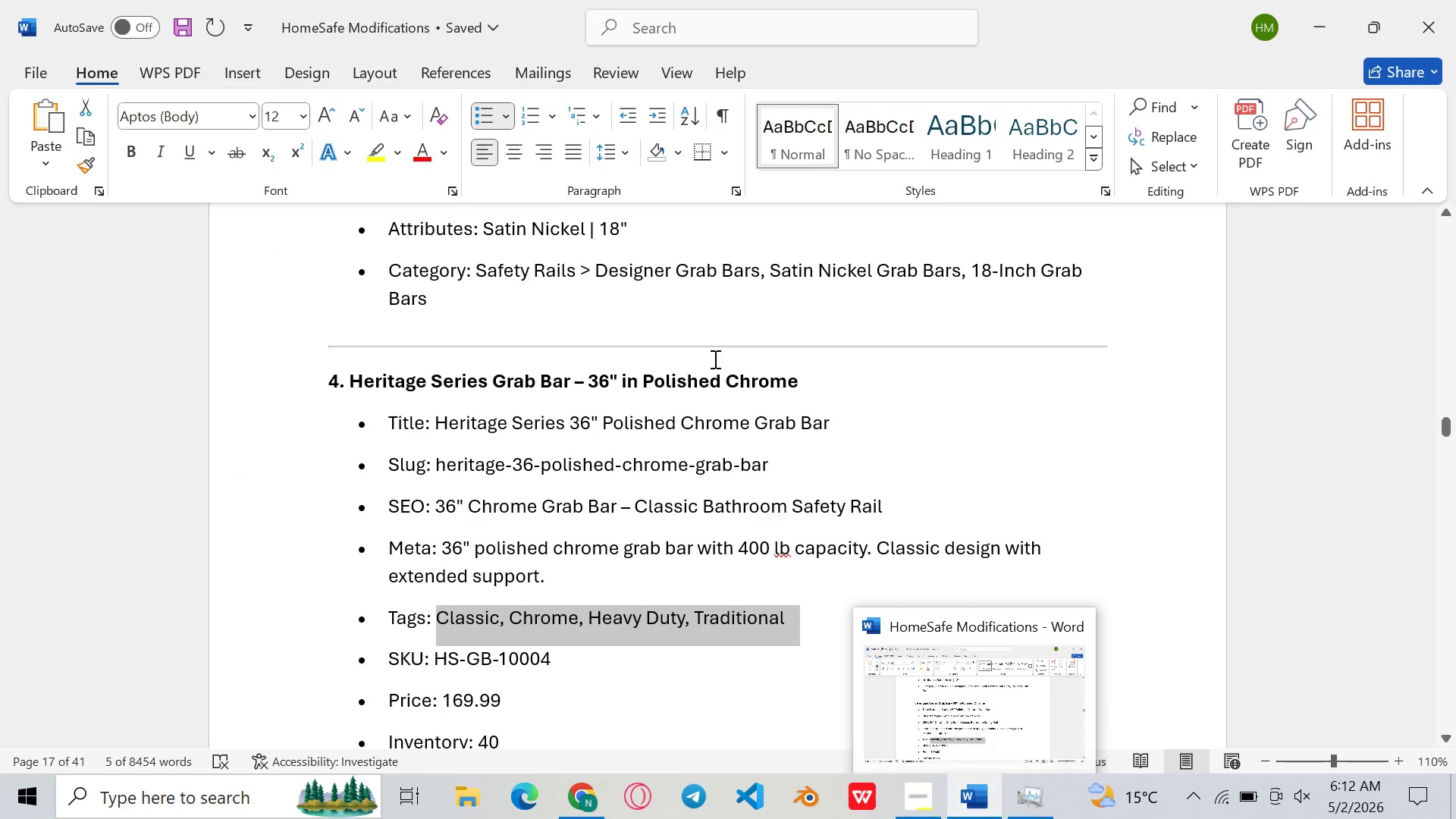 
scroll: coordinate [790, 394], scroll_direction: none, amount: 0.0
 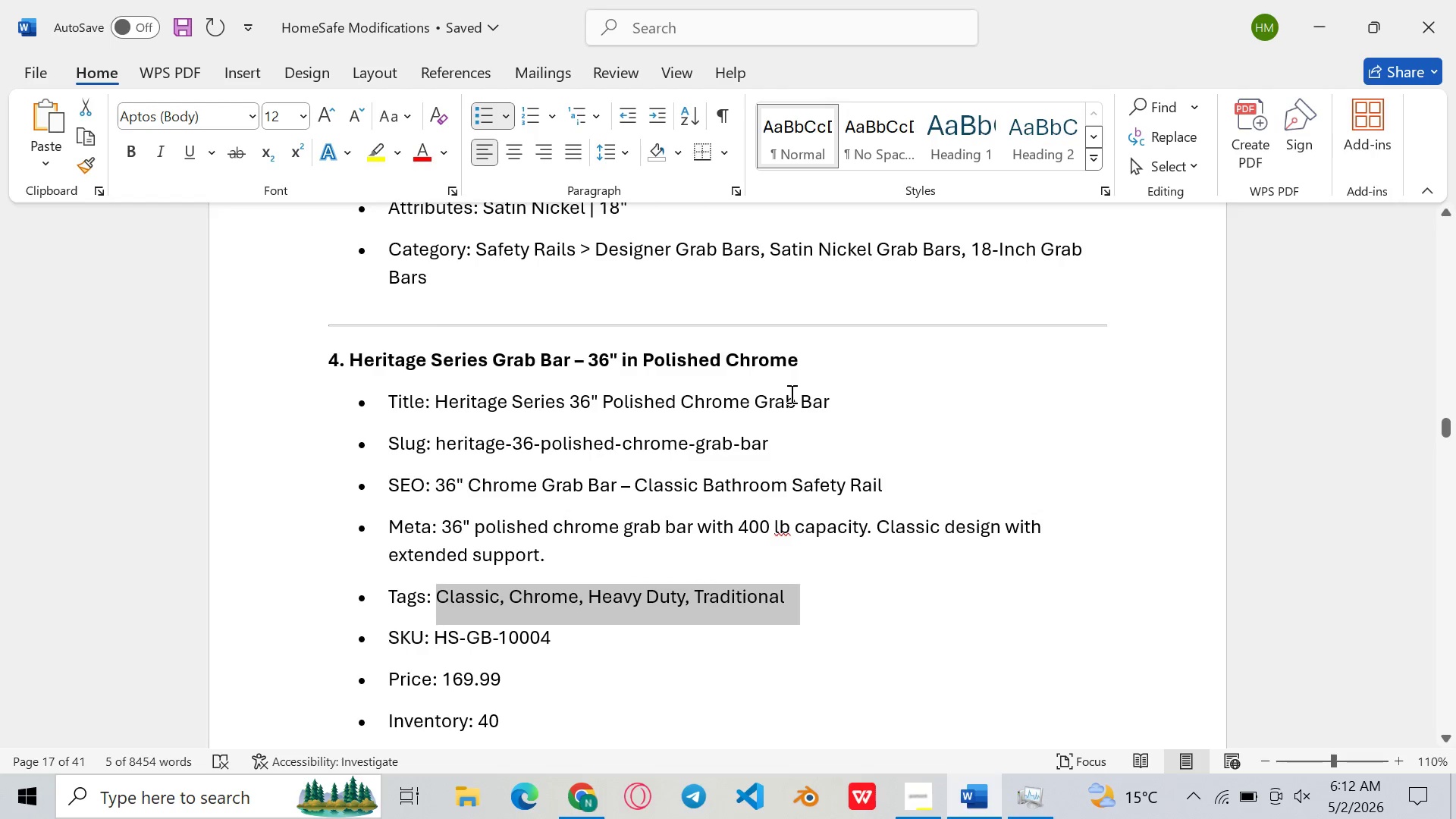 
scroll: coordinate [790, 394], scroll_direction: down, amount: 15.0
 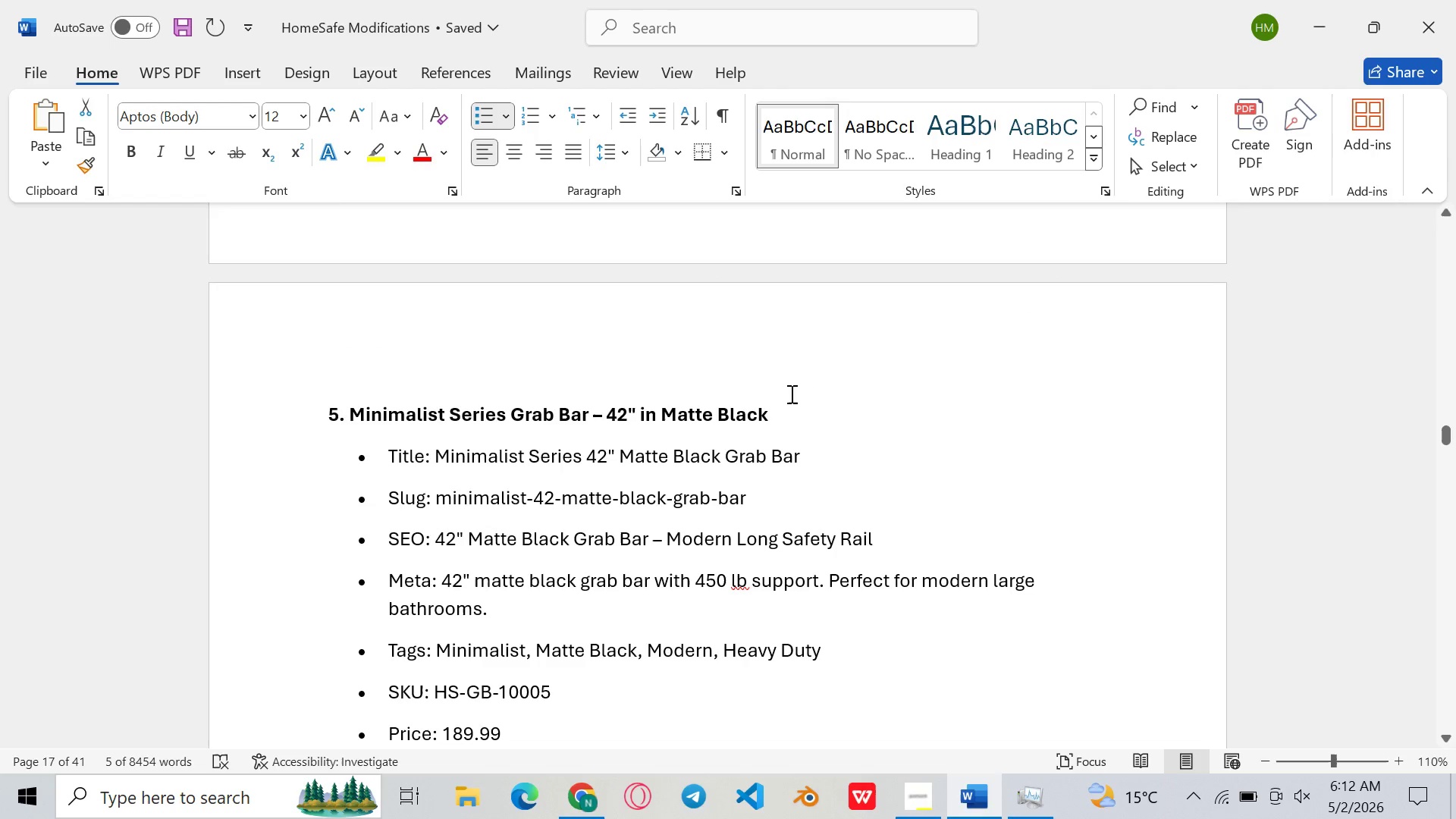 
scroll: coordinate [790, 394], scroll_direction: none, amount: 0.0
 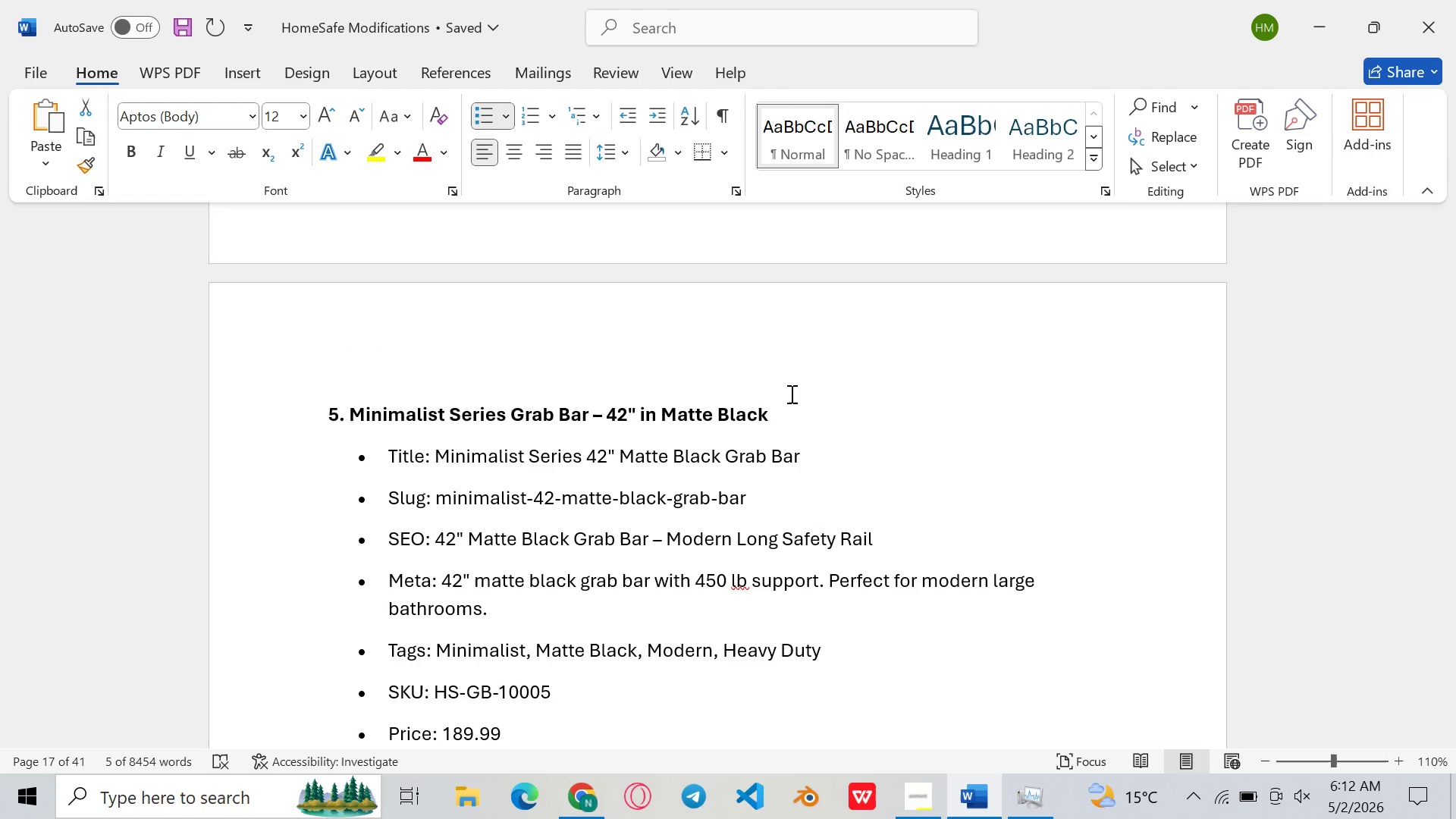 
wait(6.62)
 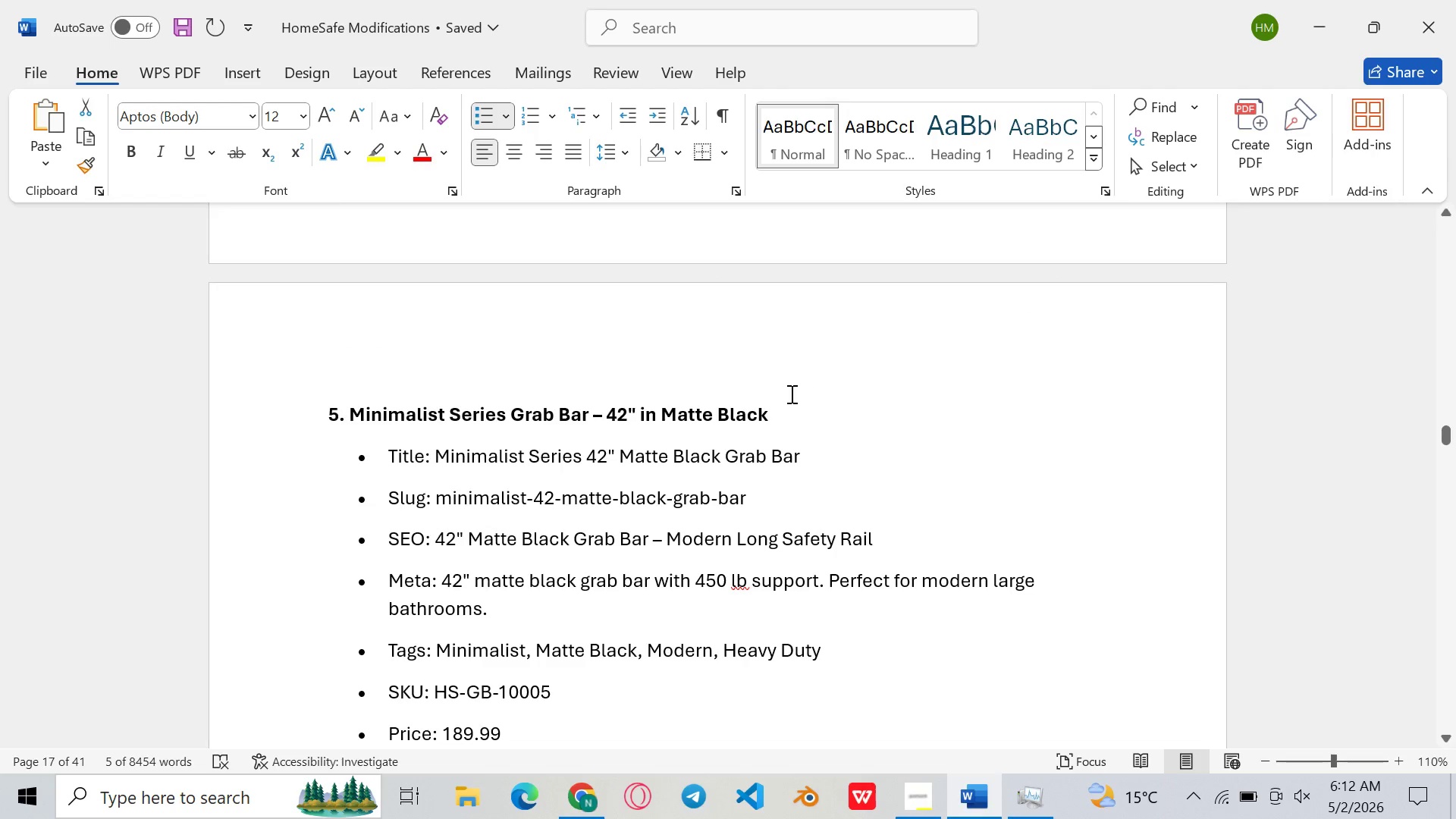 
left_click([968, 814])
 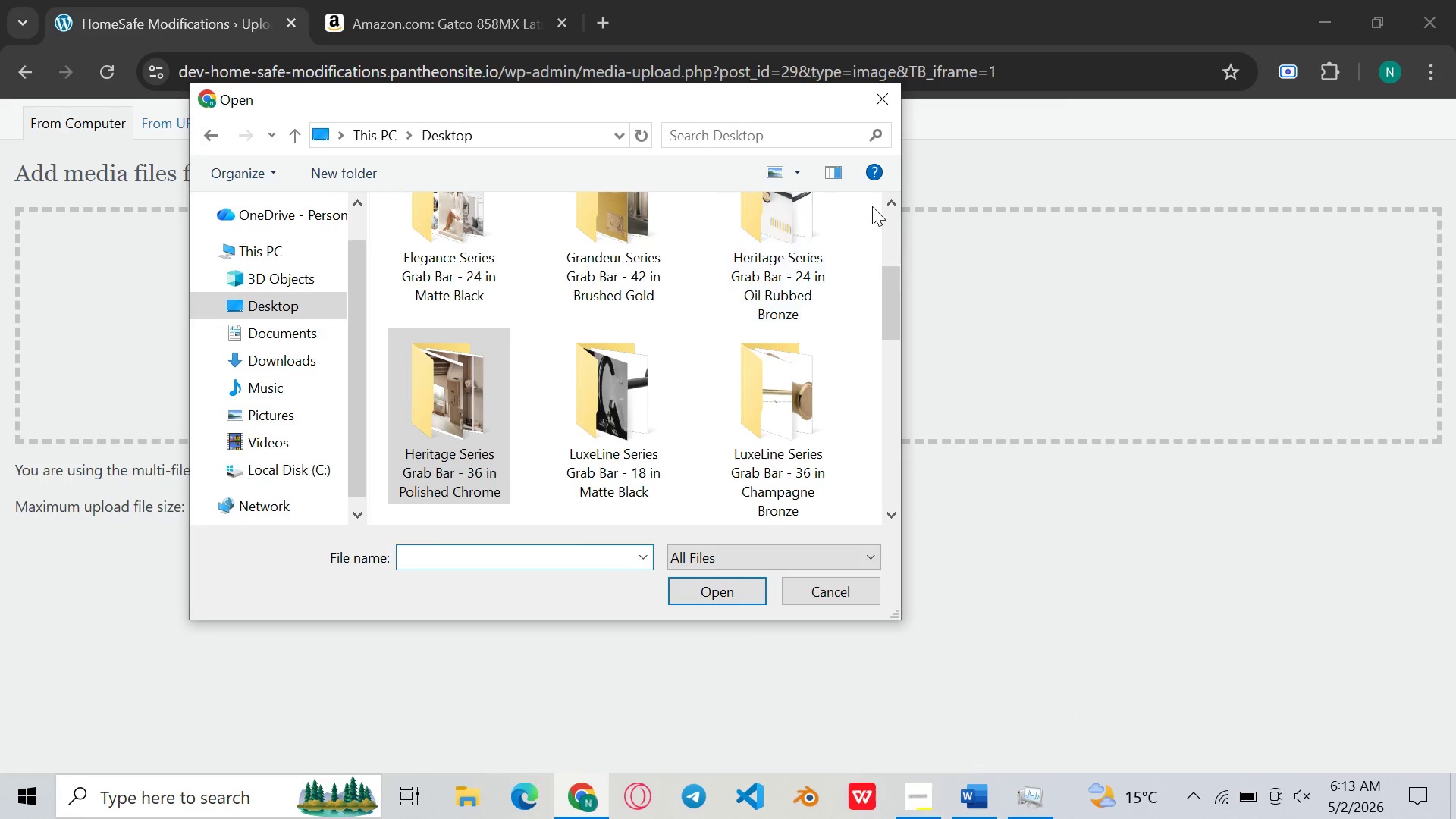 
wait(5.84)
 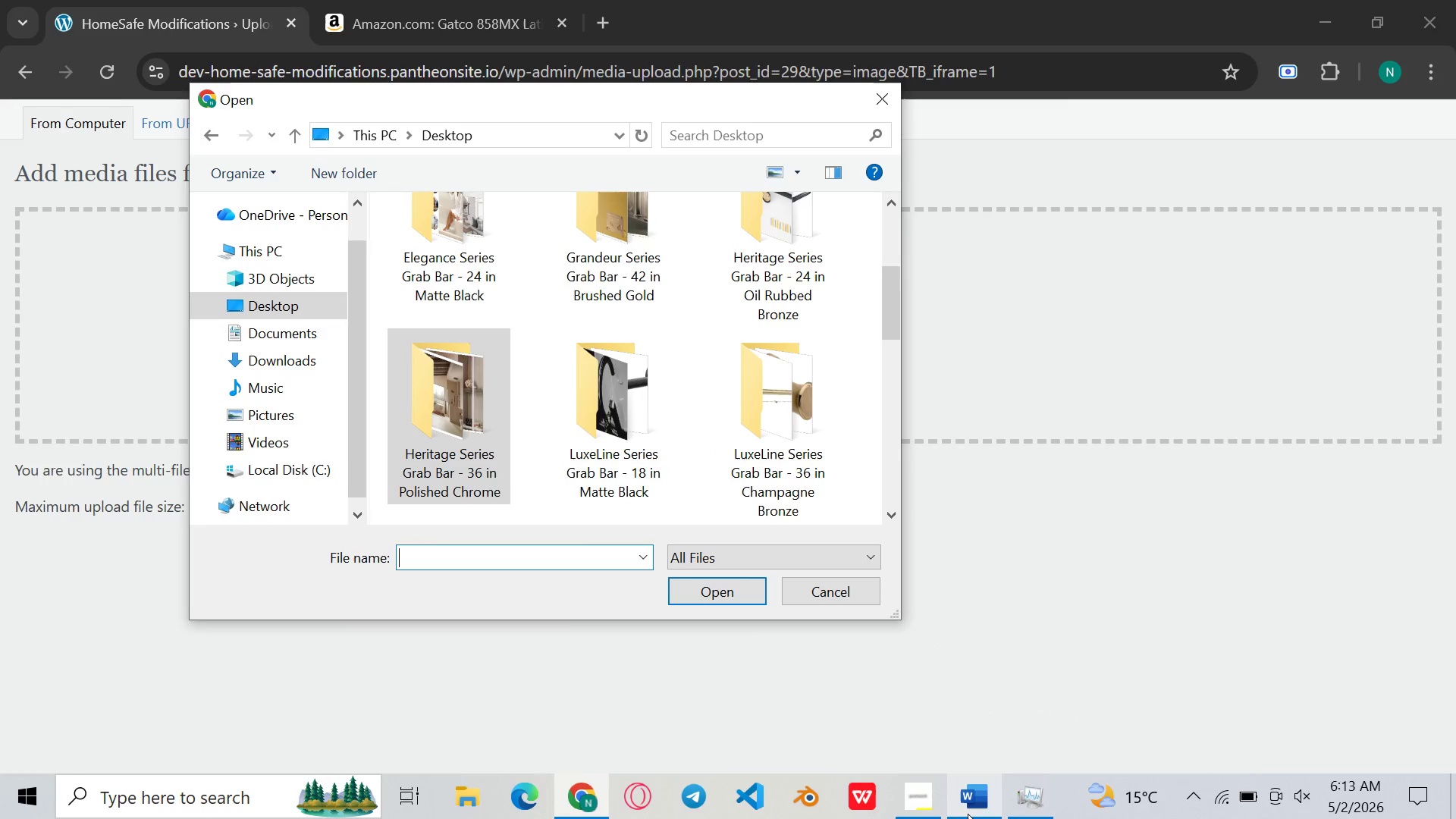 
left_click([892, 90])
 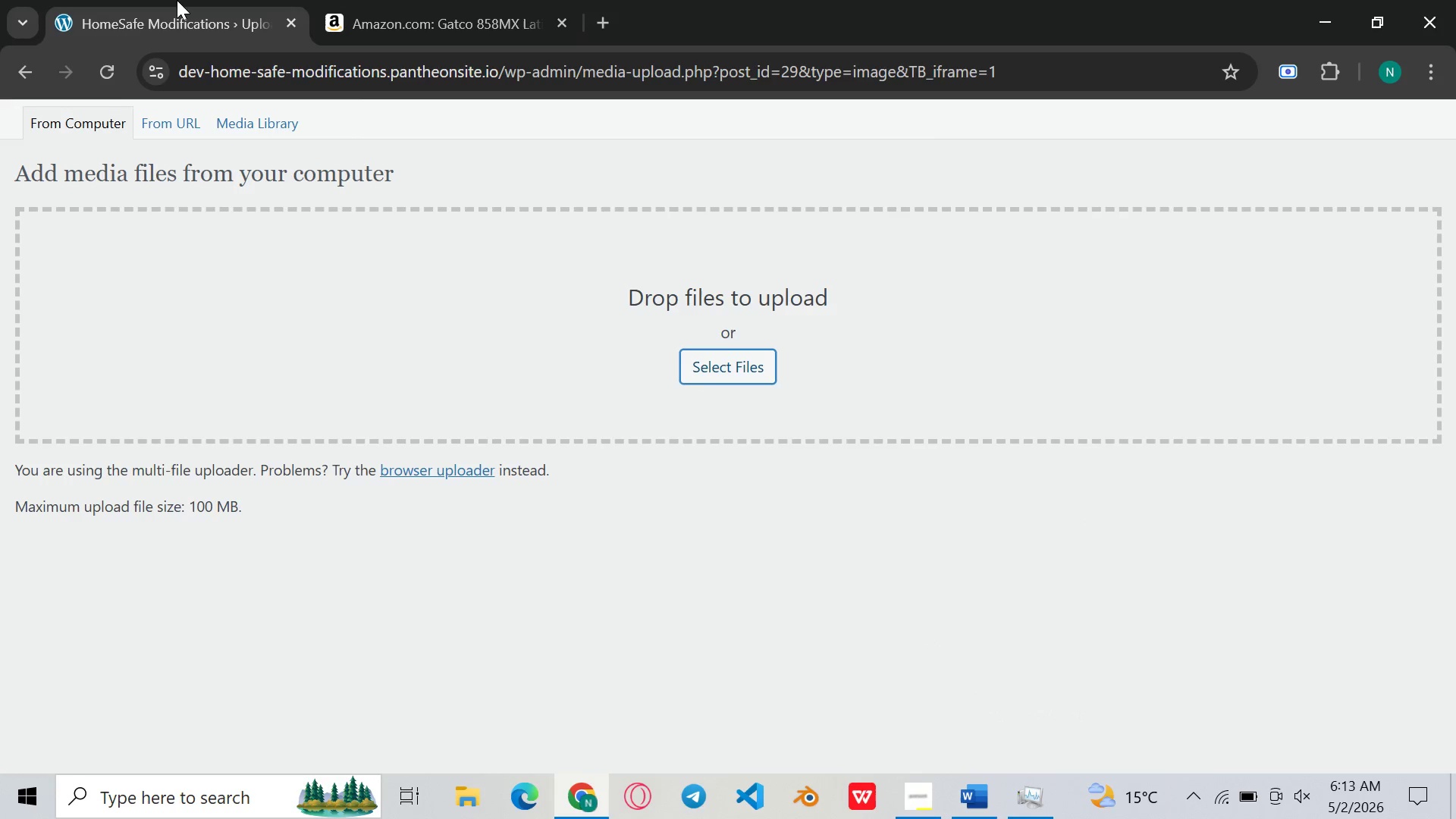 
left_click([177, 0])
 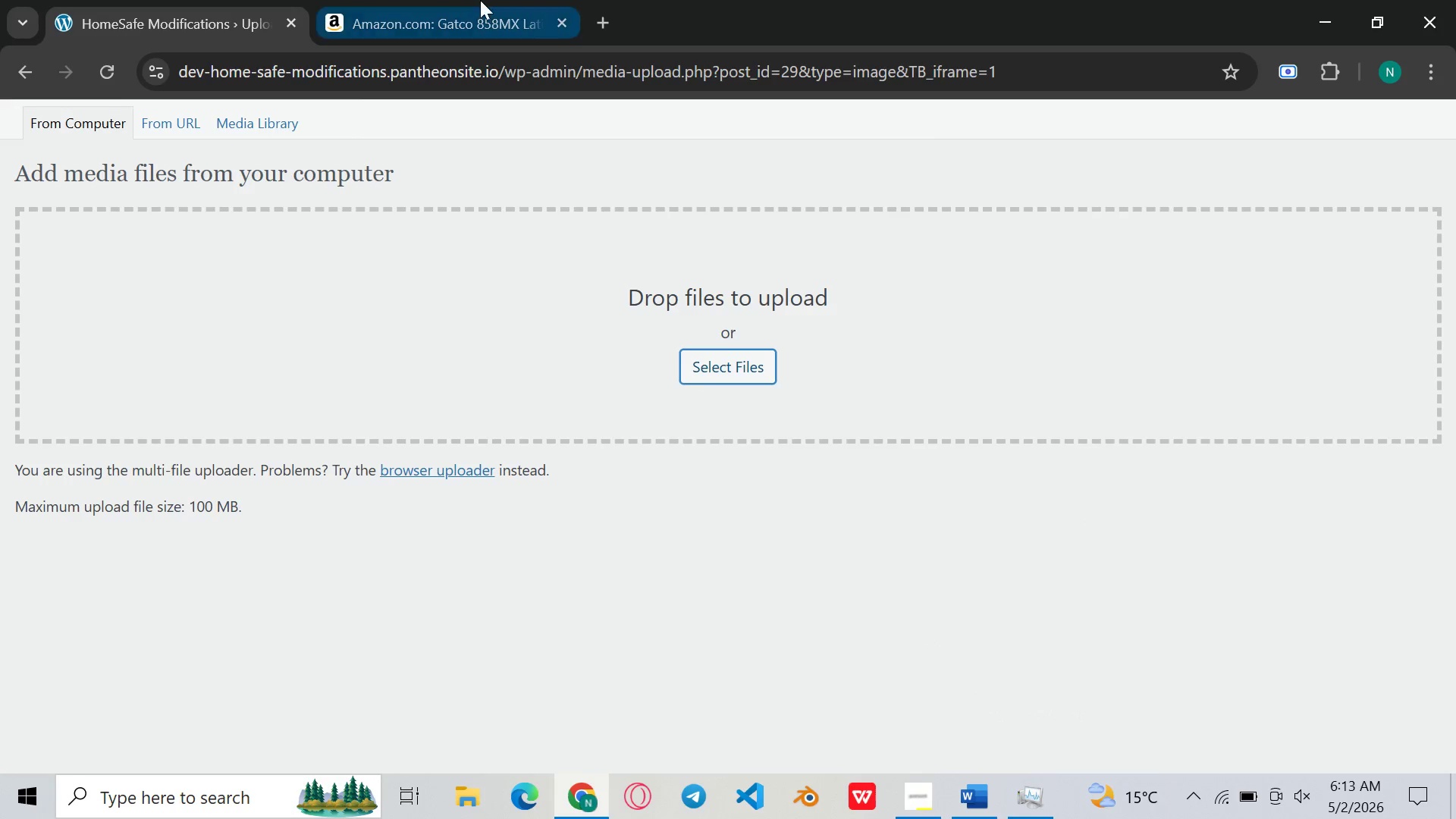 
left_click([480, 0])
 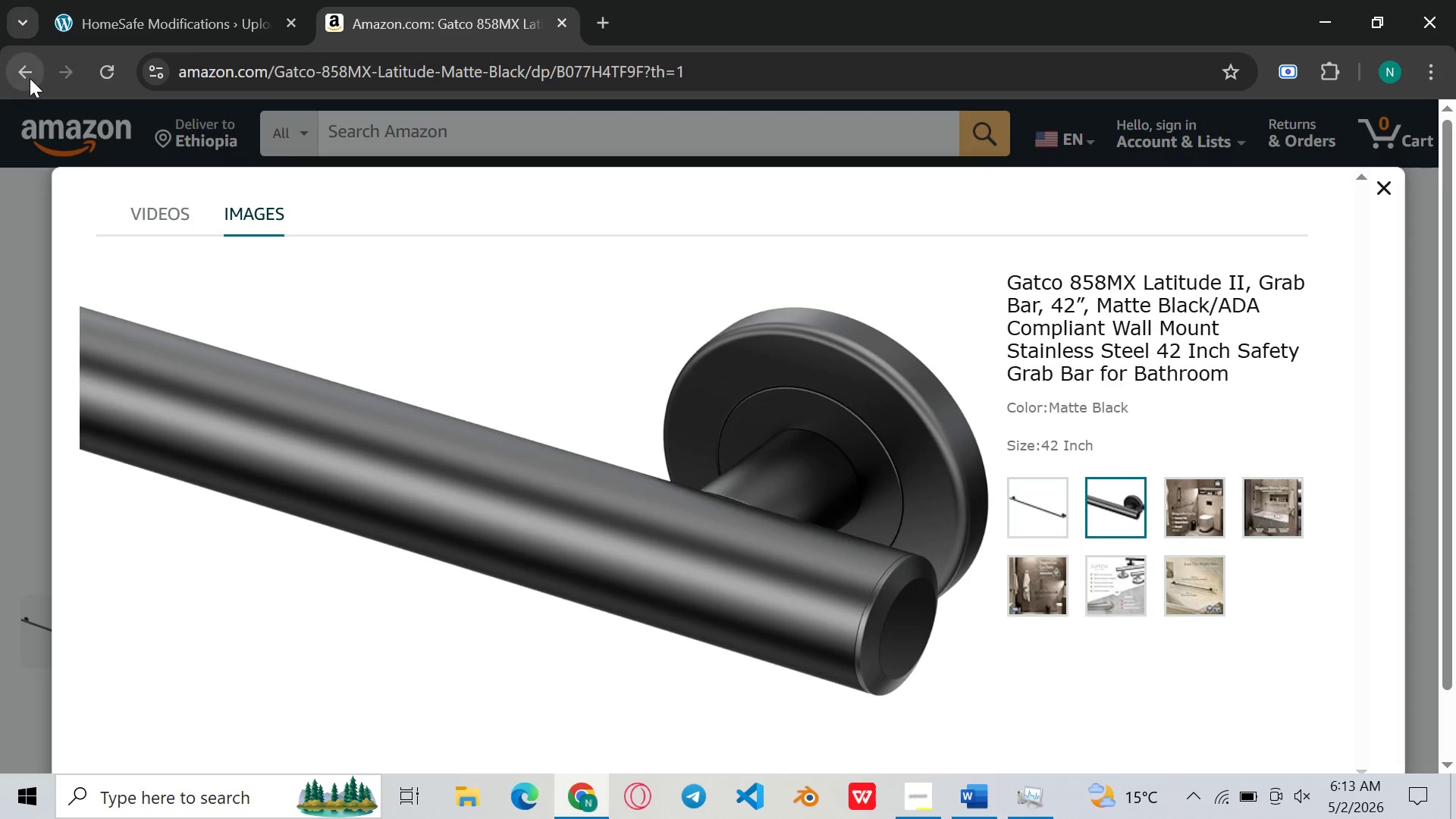 
left_click([30, 78])
 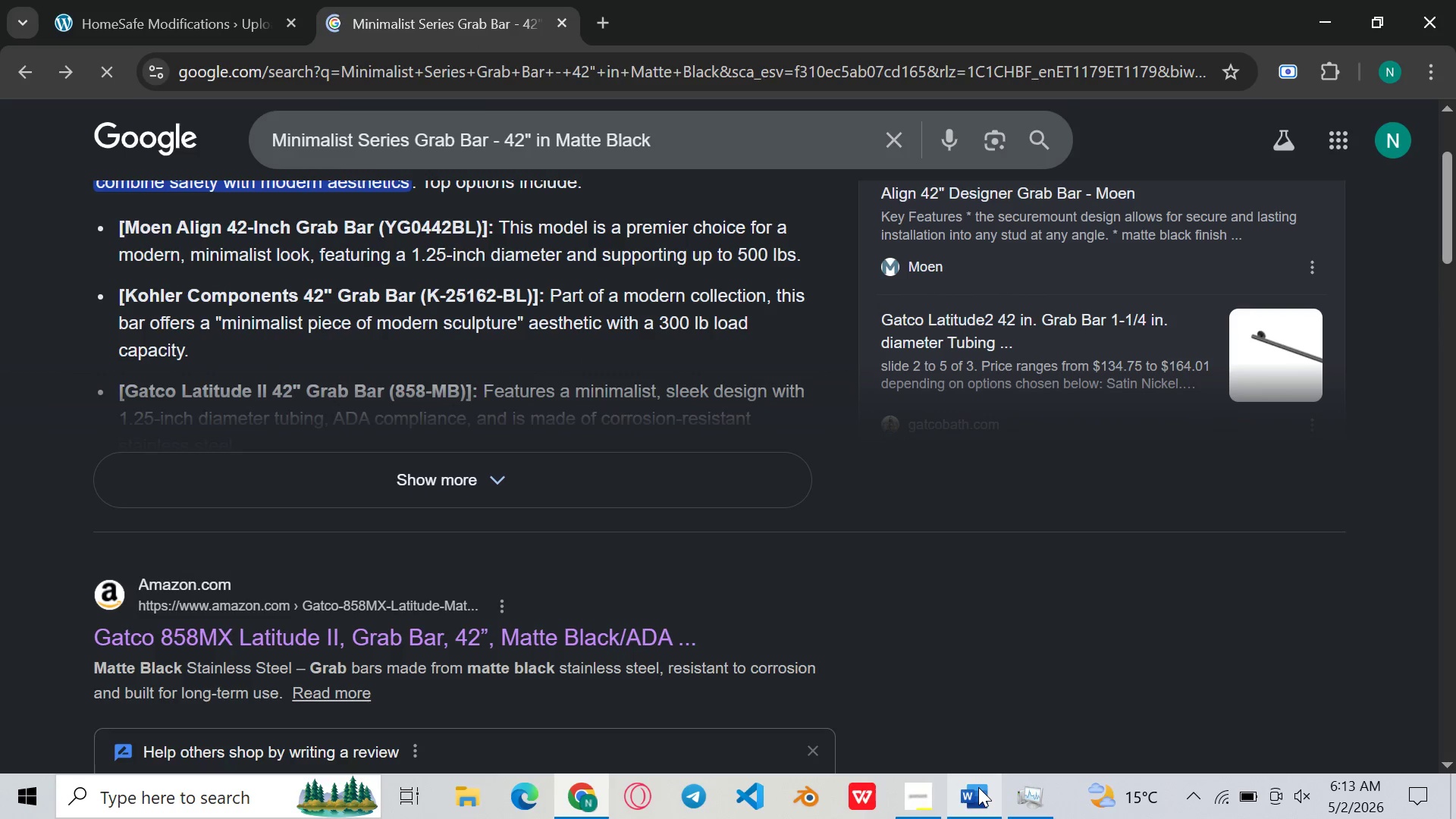 
wait(6.64)
 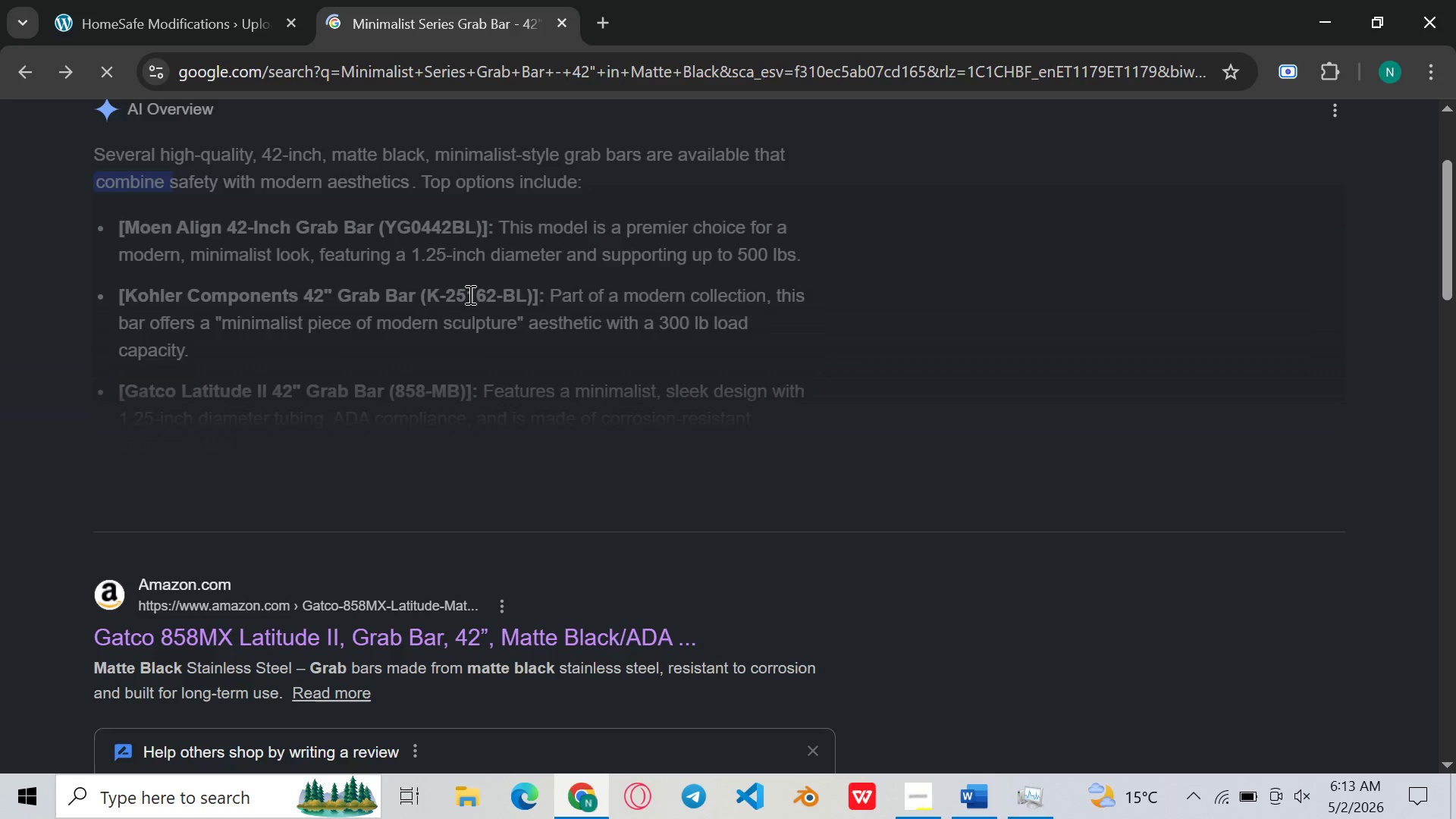 
left_click([94, 0])
 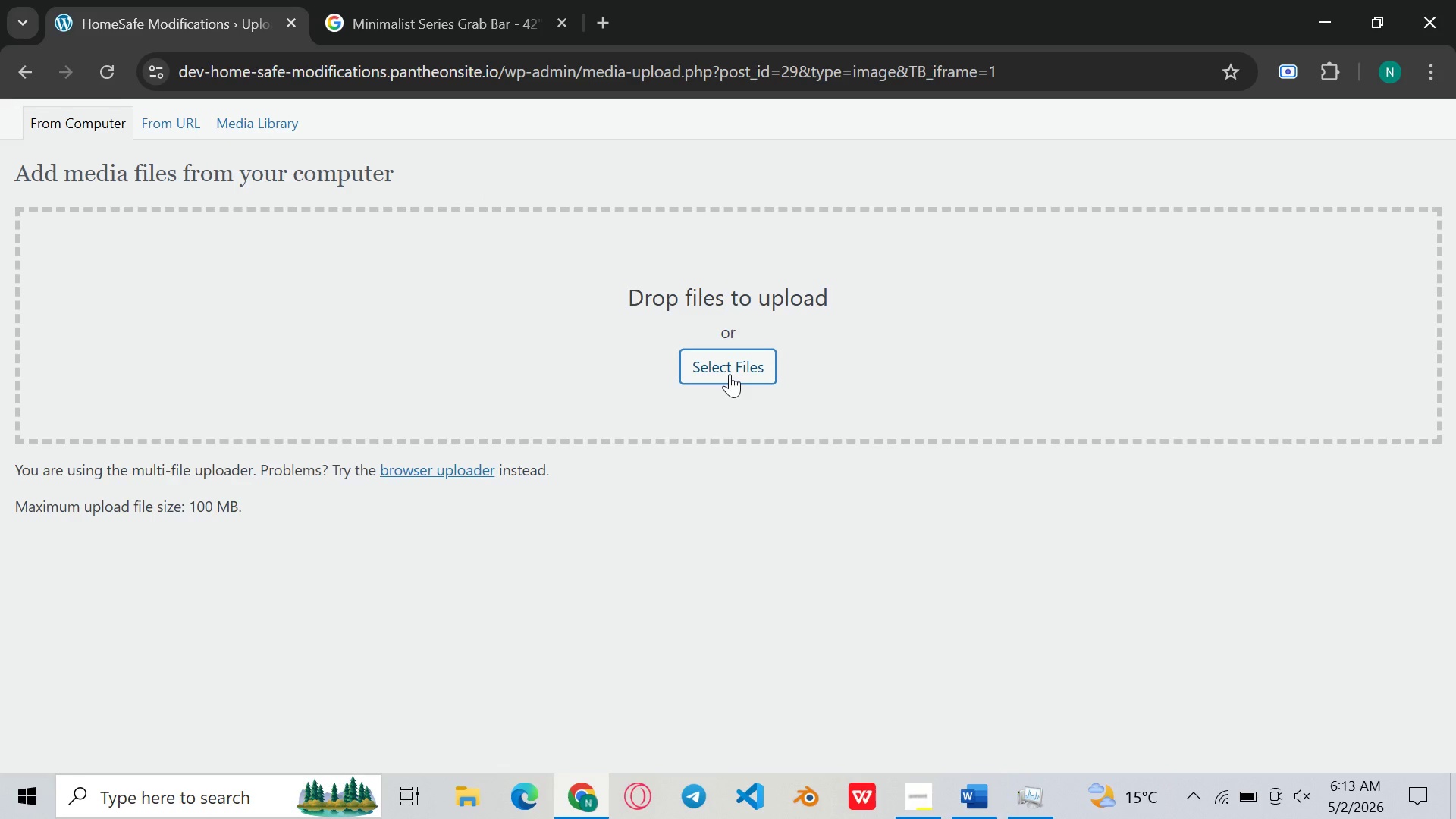 
wait(12.34)
 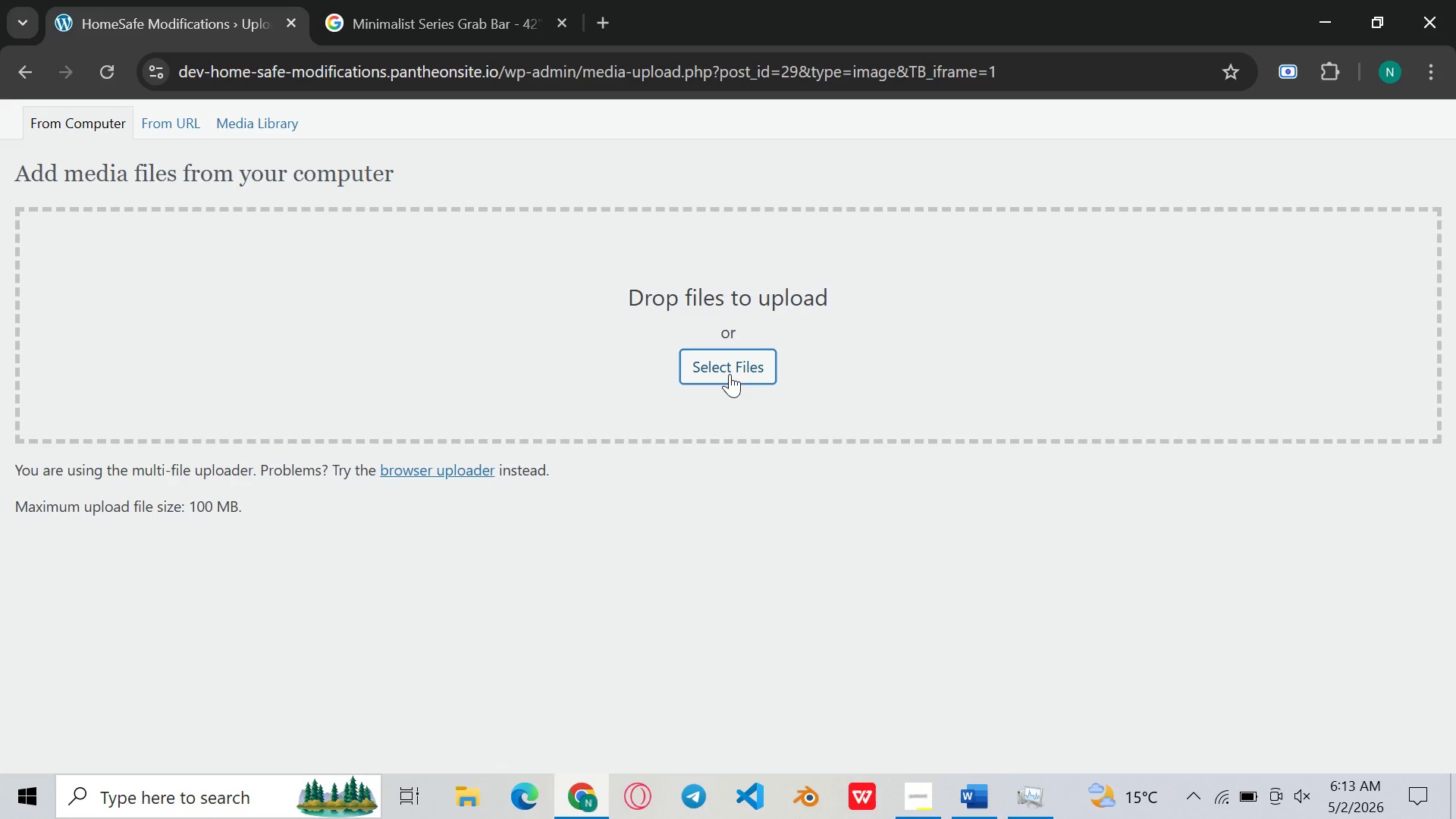 
left_click([392, 0])
 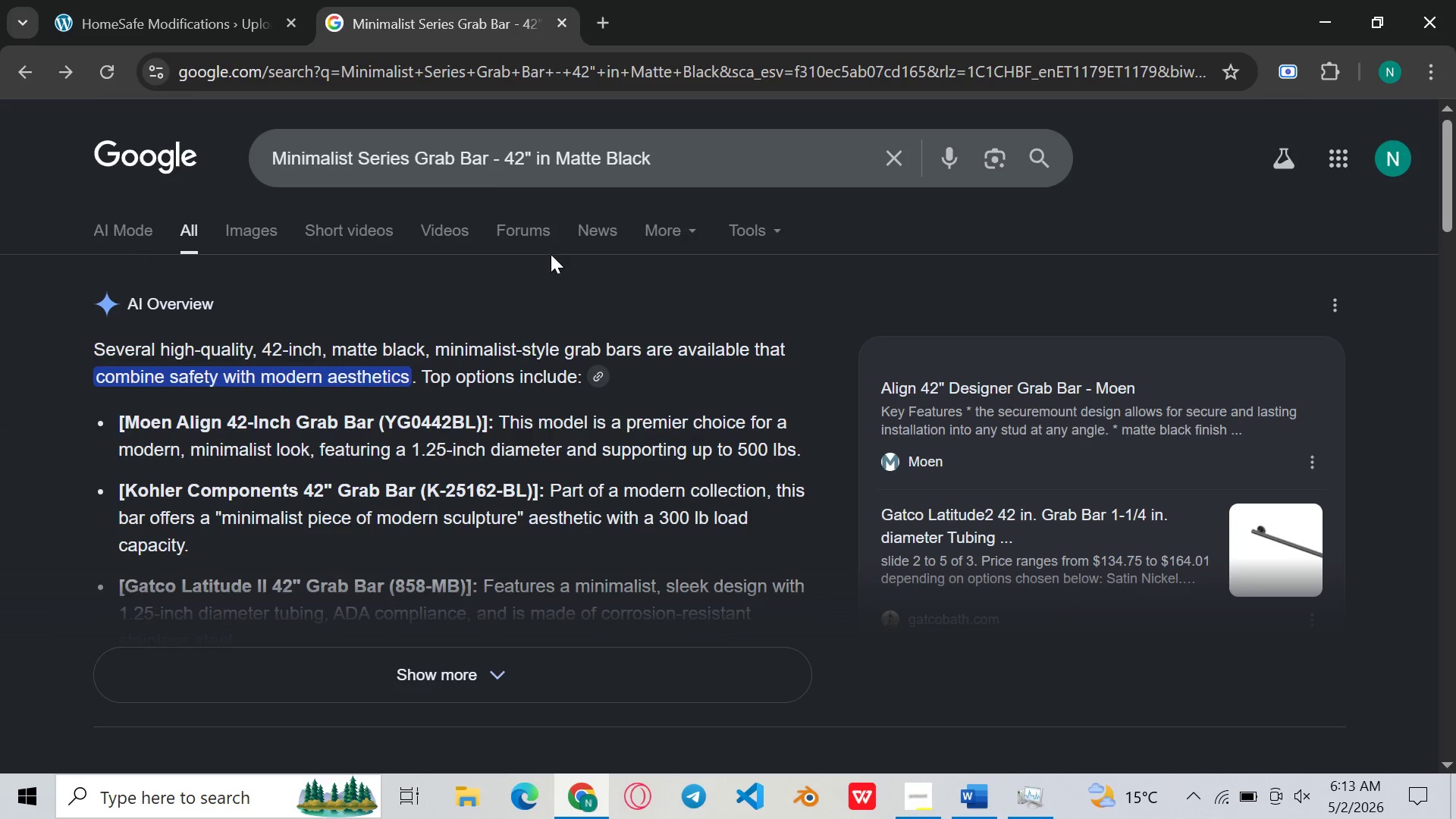 
left_click([168, 0])
 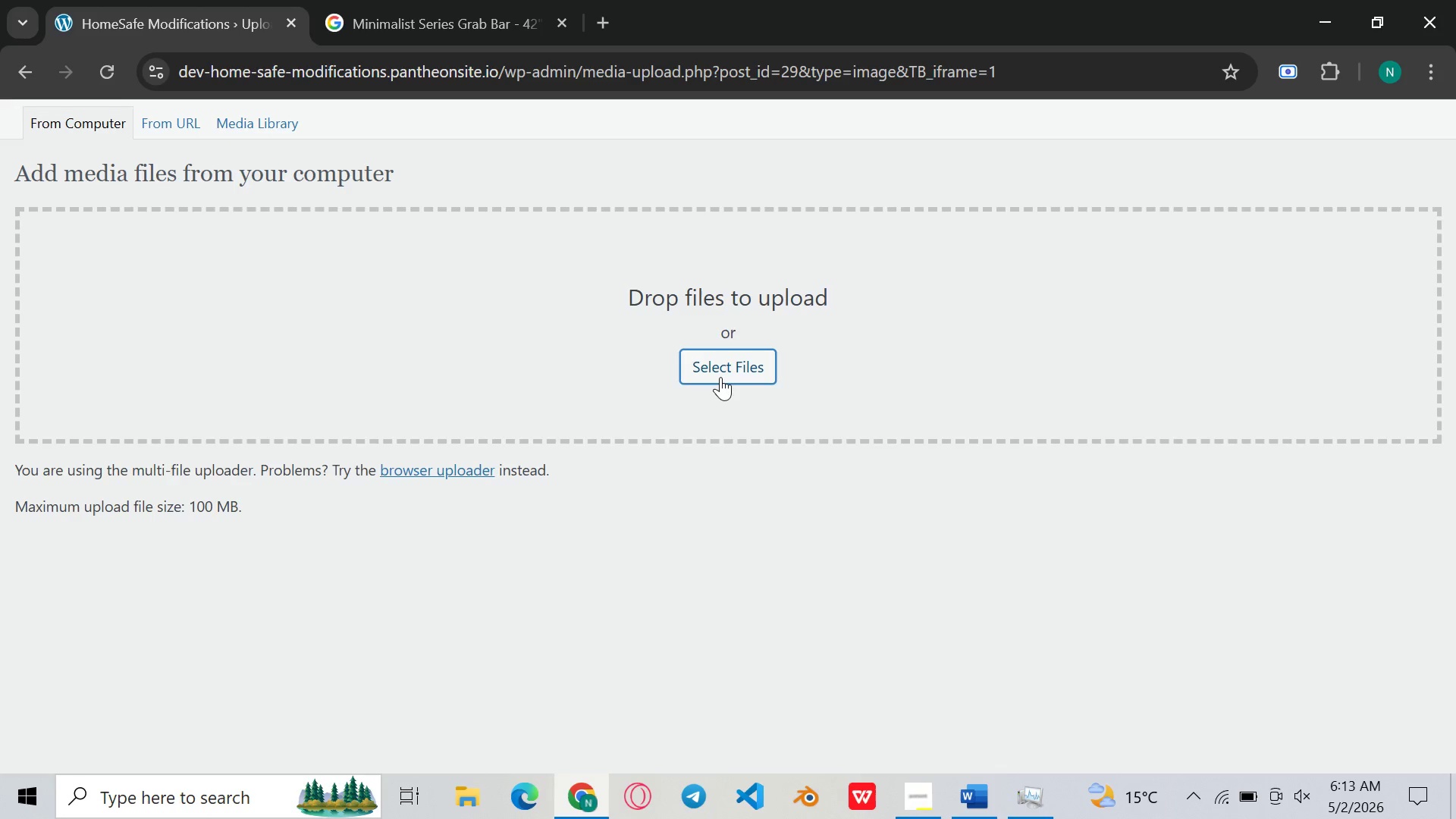 
left_click([720, 377])
 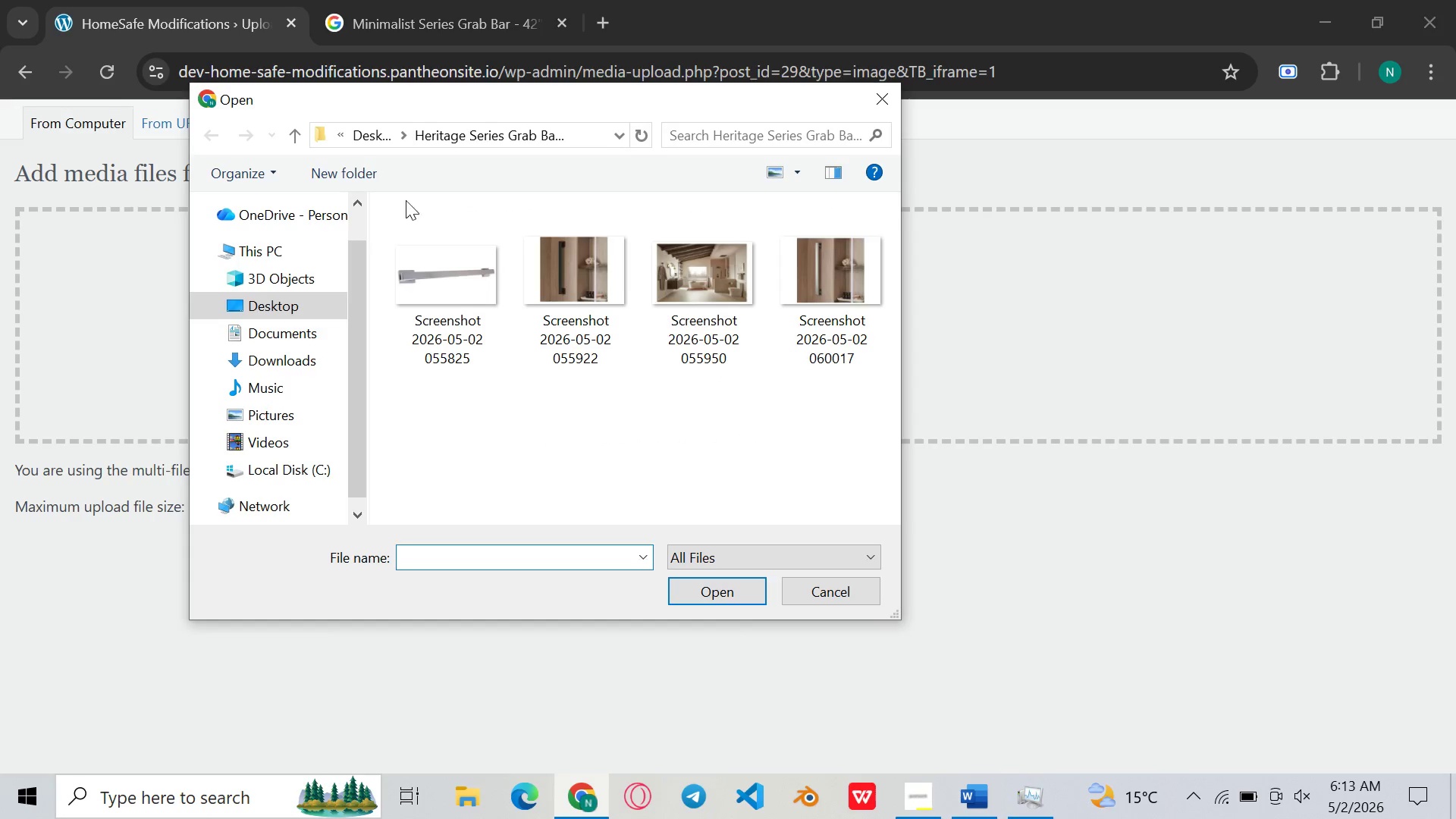 
wait(5.62)
 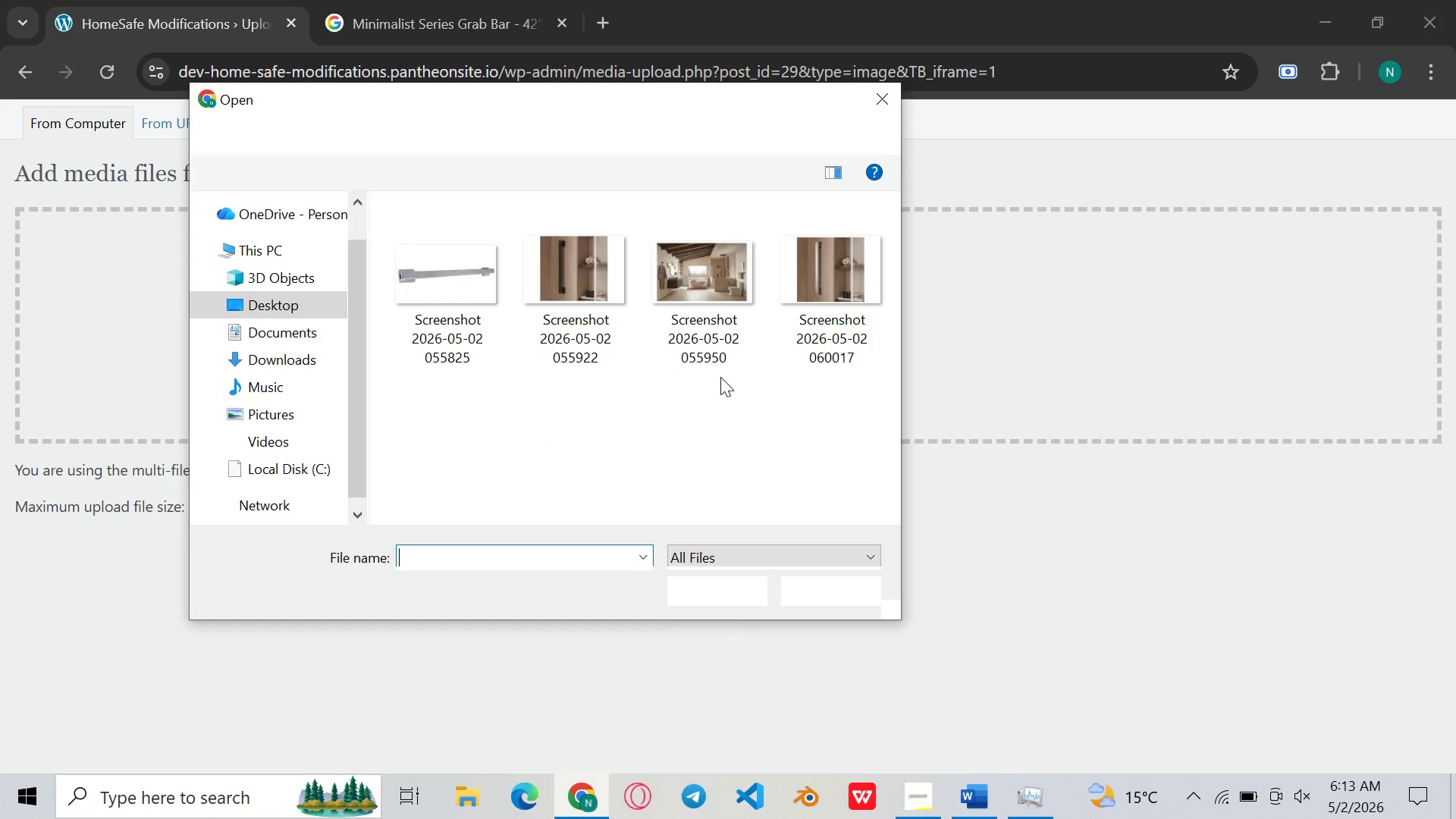 
left_click([375, 131])
 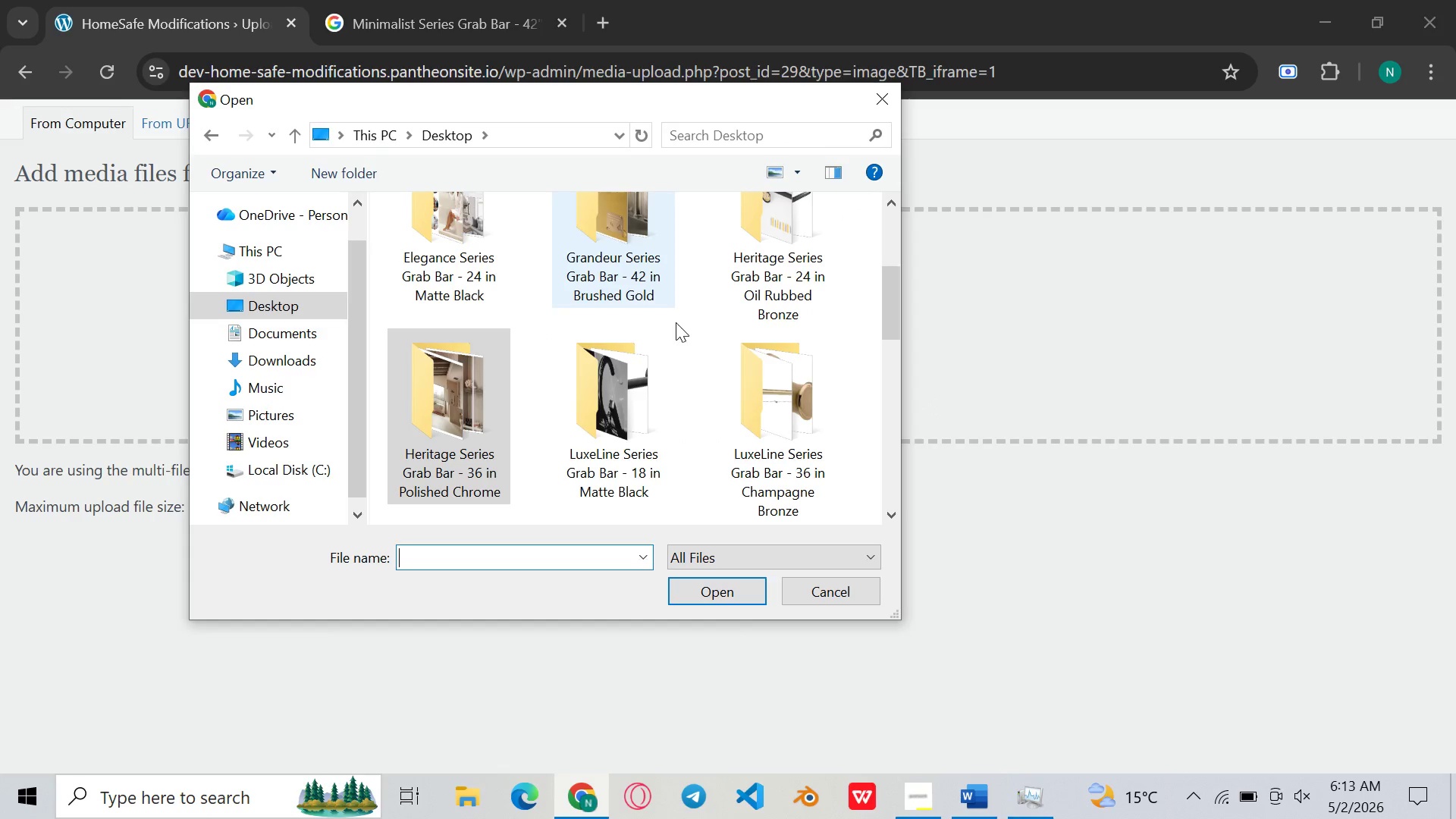 
scroll: coordinate [717, 372], scroll_direction: down, amount: 1.0
 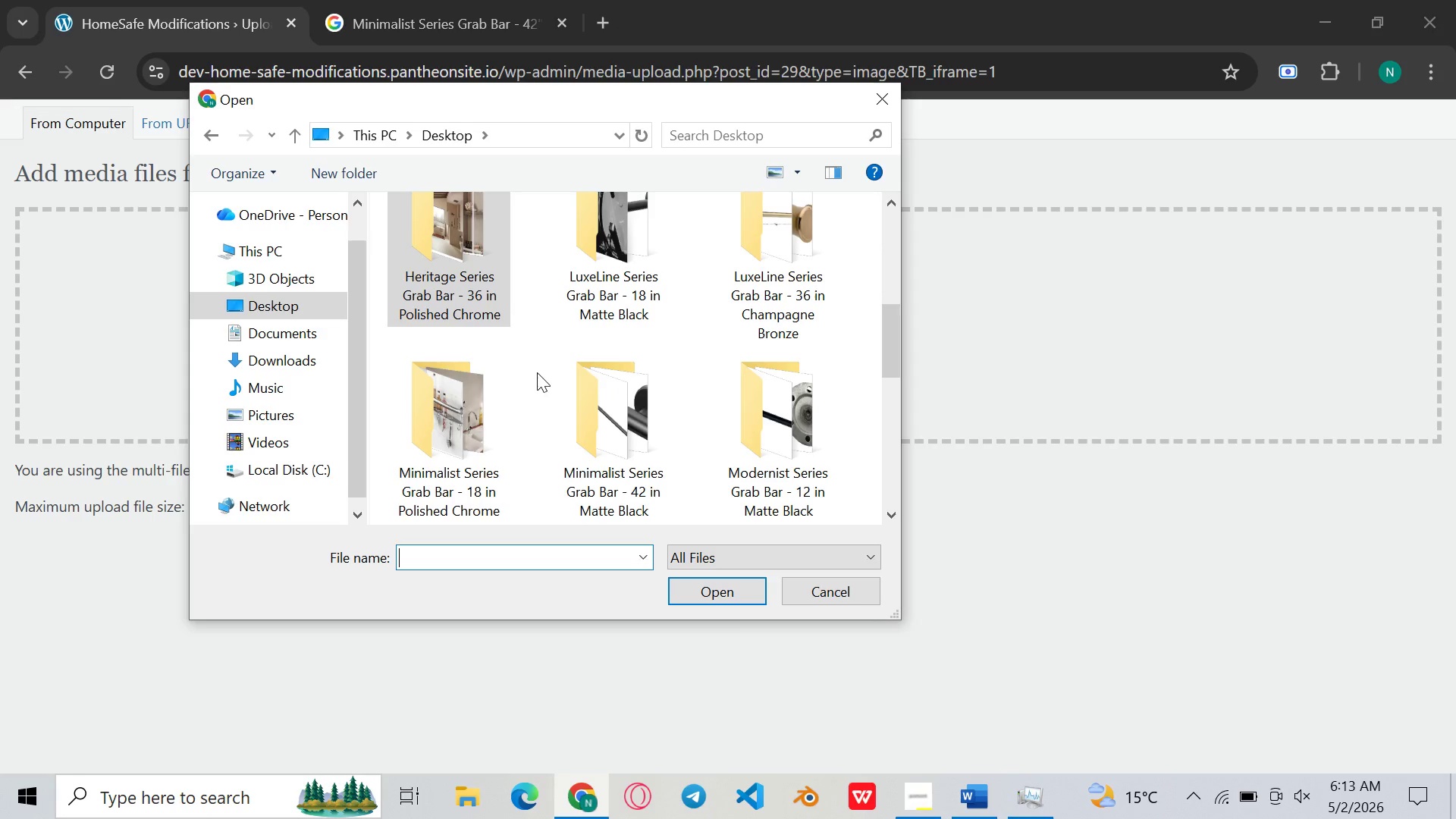 
mouse_move([490, 366])
 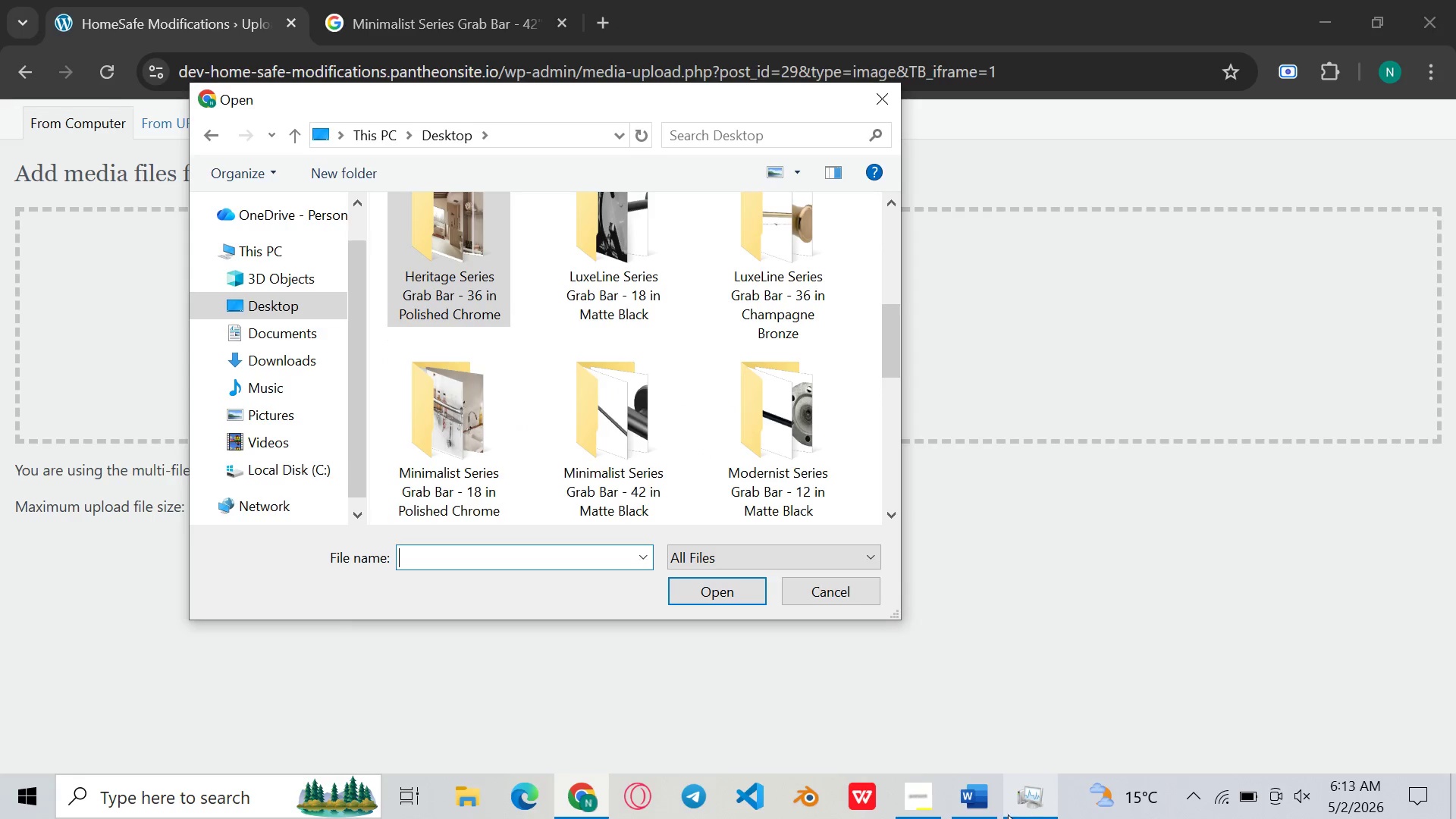 
left_click([972, 812])
 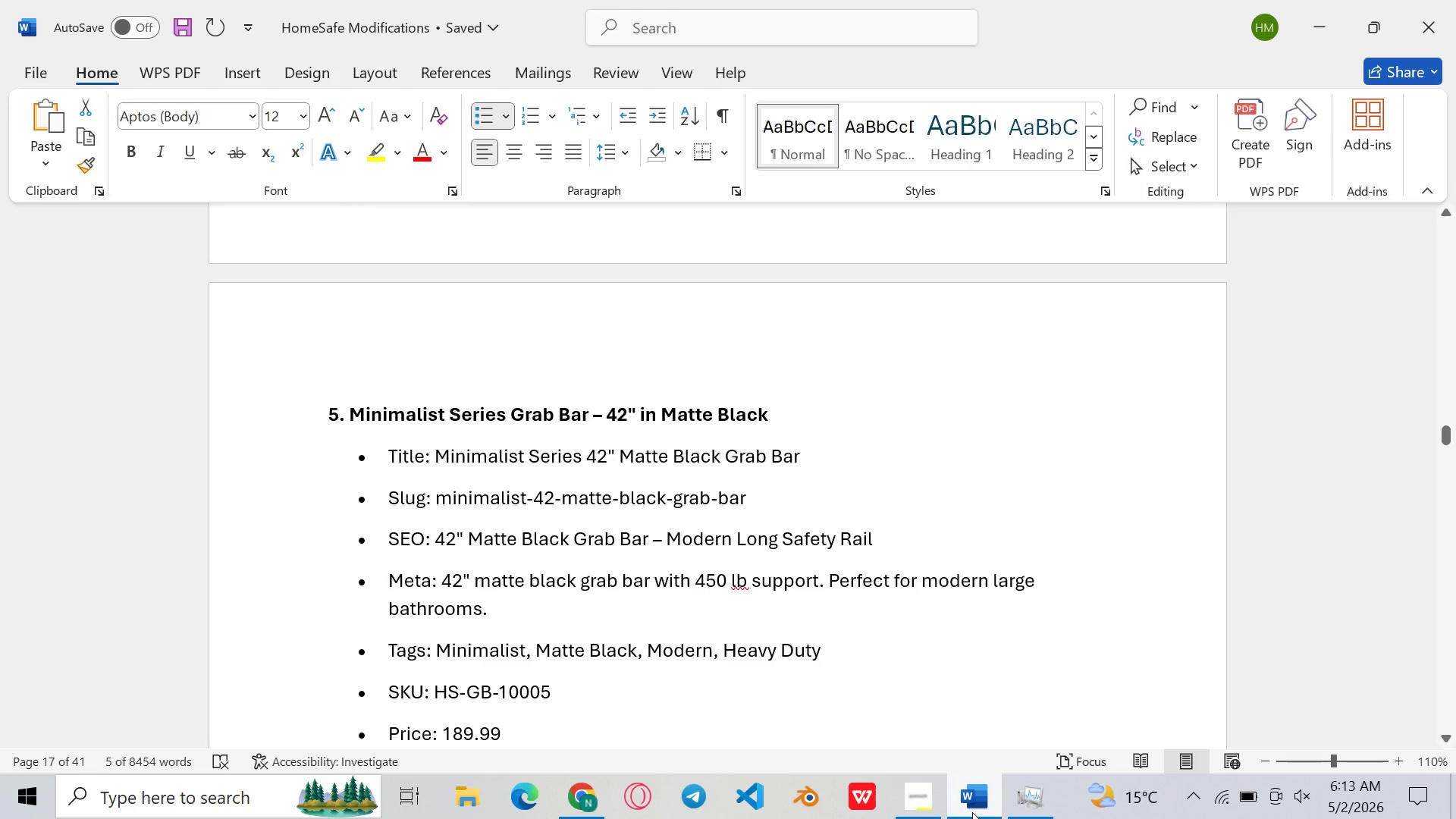 
left_click([972, 812])
 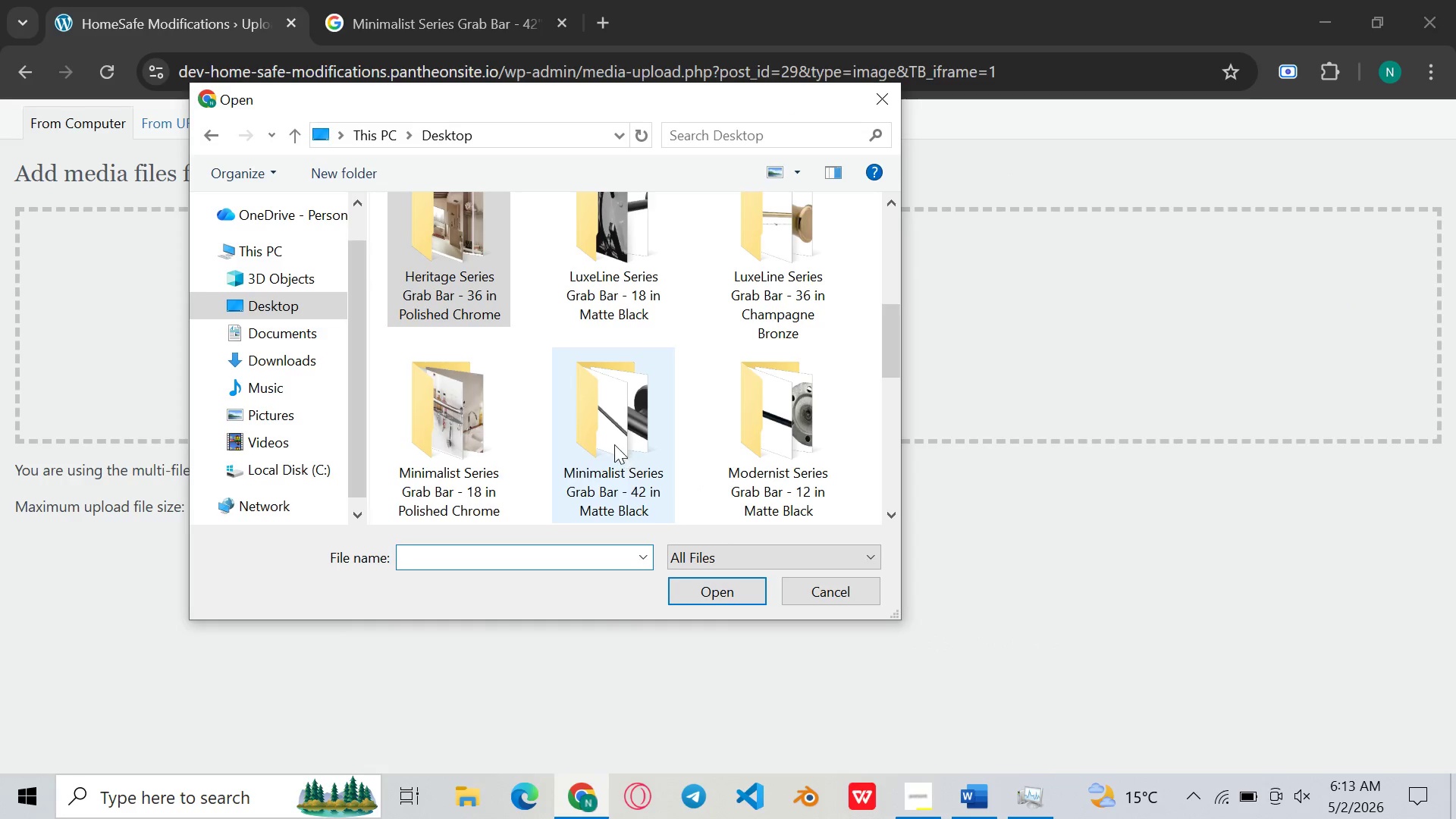 
double_click([614, 444])
 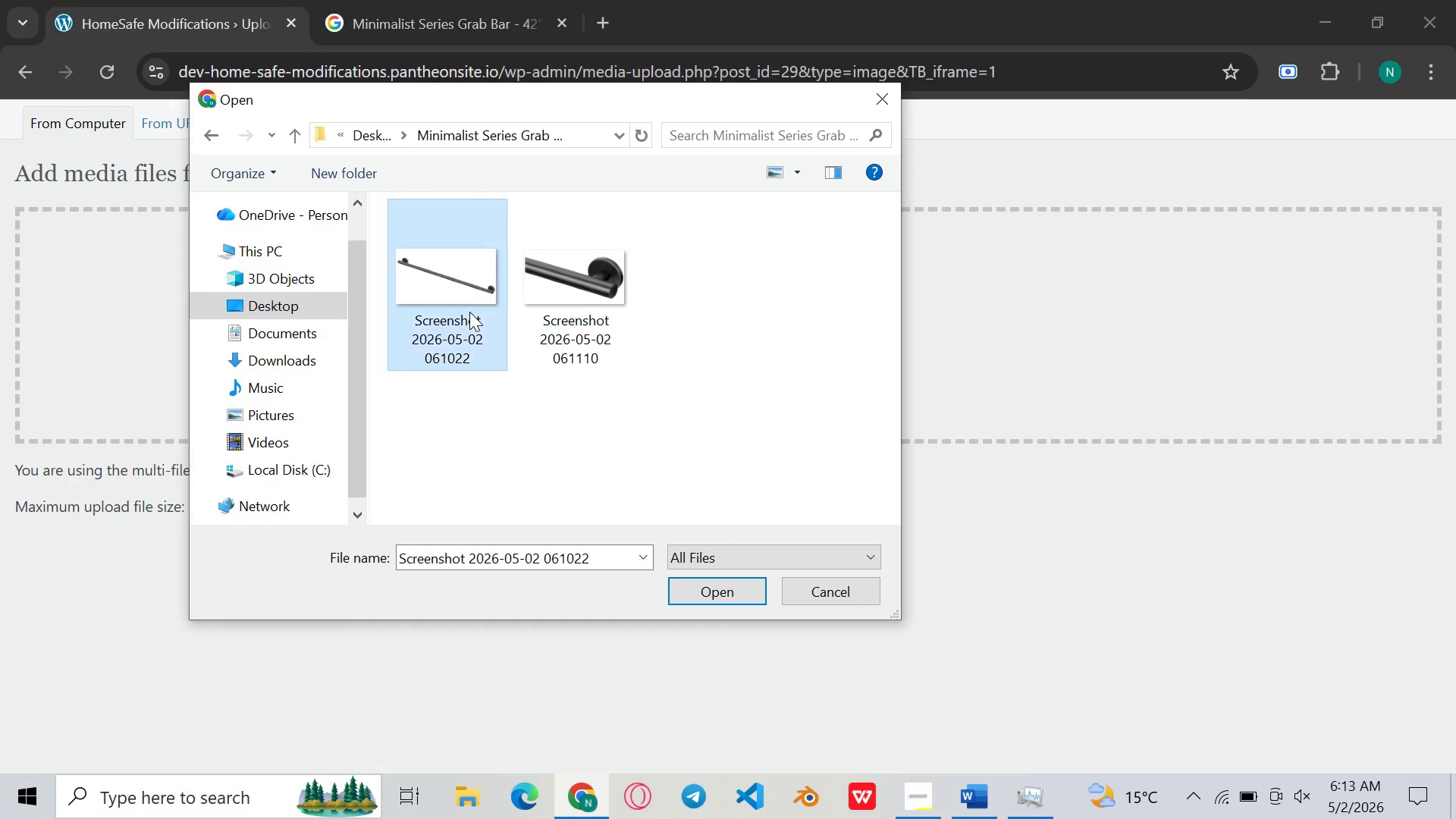 
double_click([469, 312])
 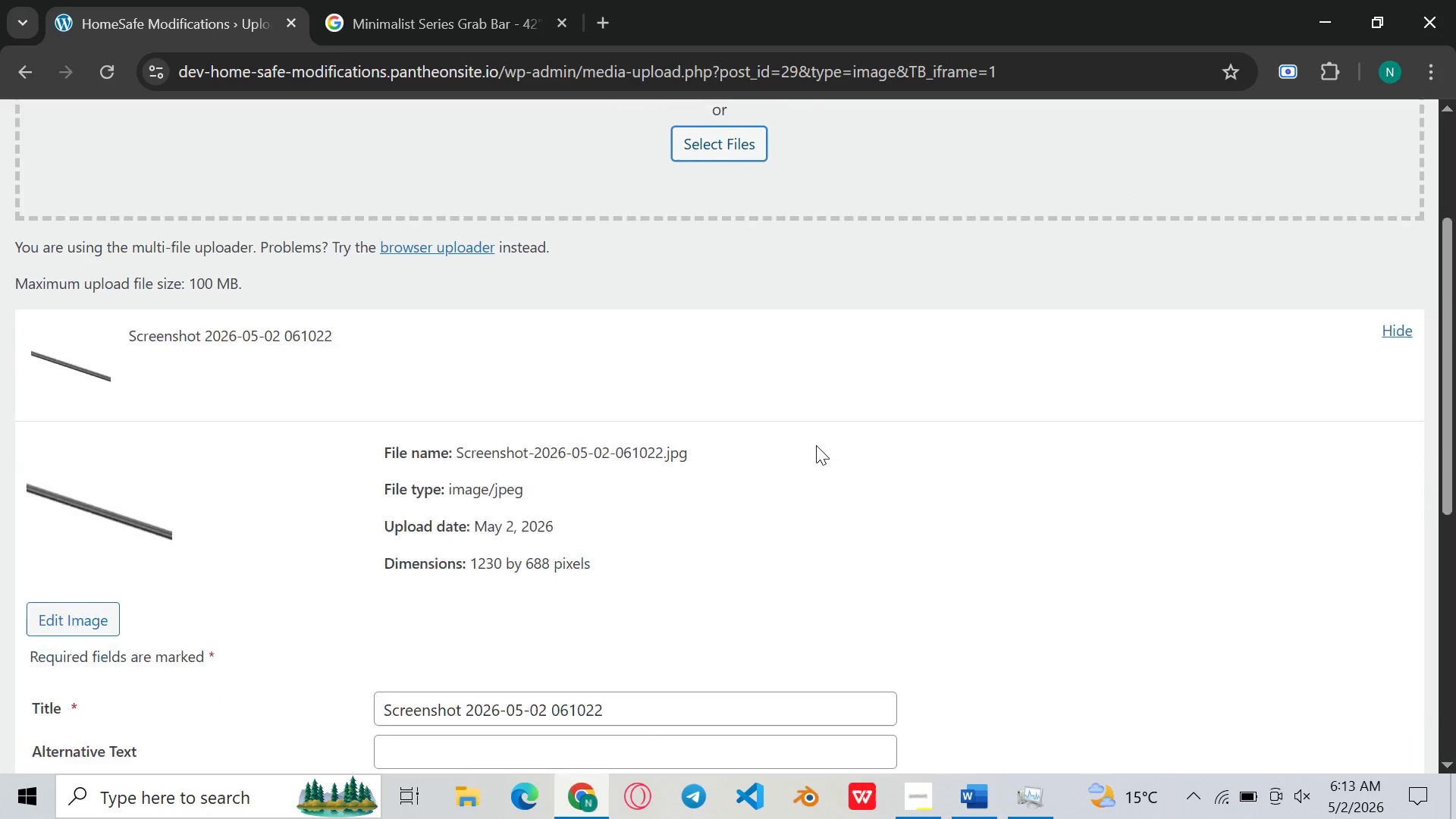 
wait(9.3)
 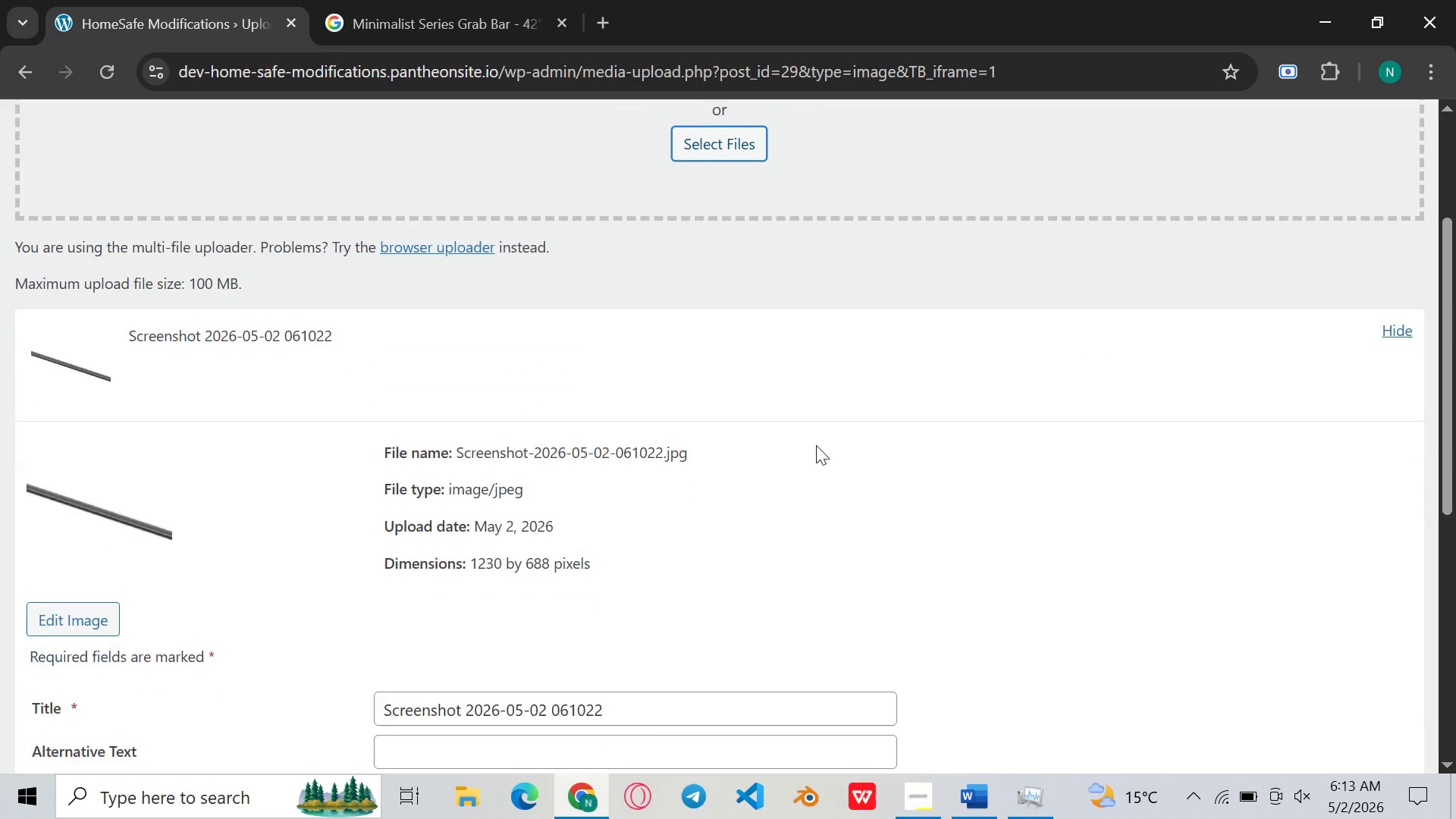 
left_click([177, 5])
 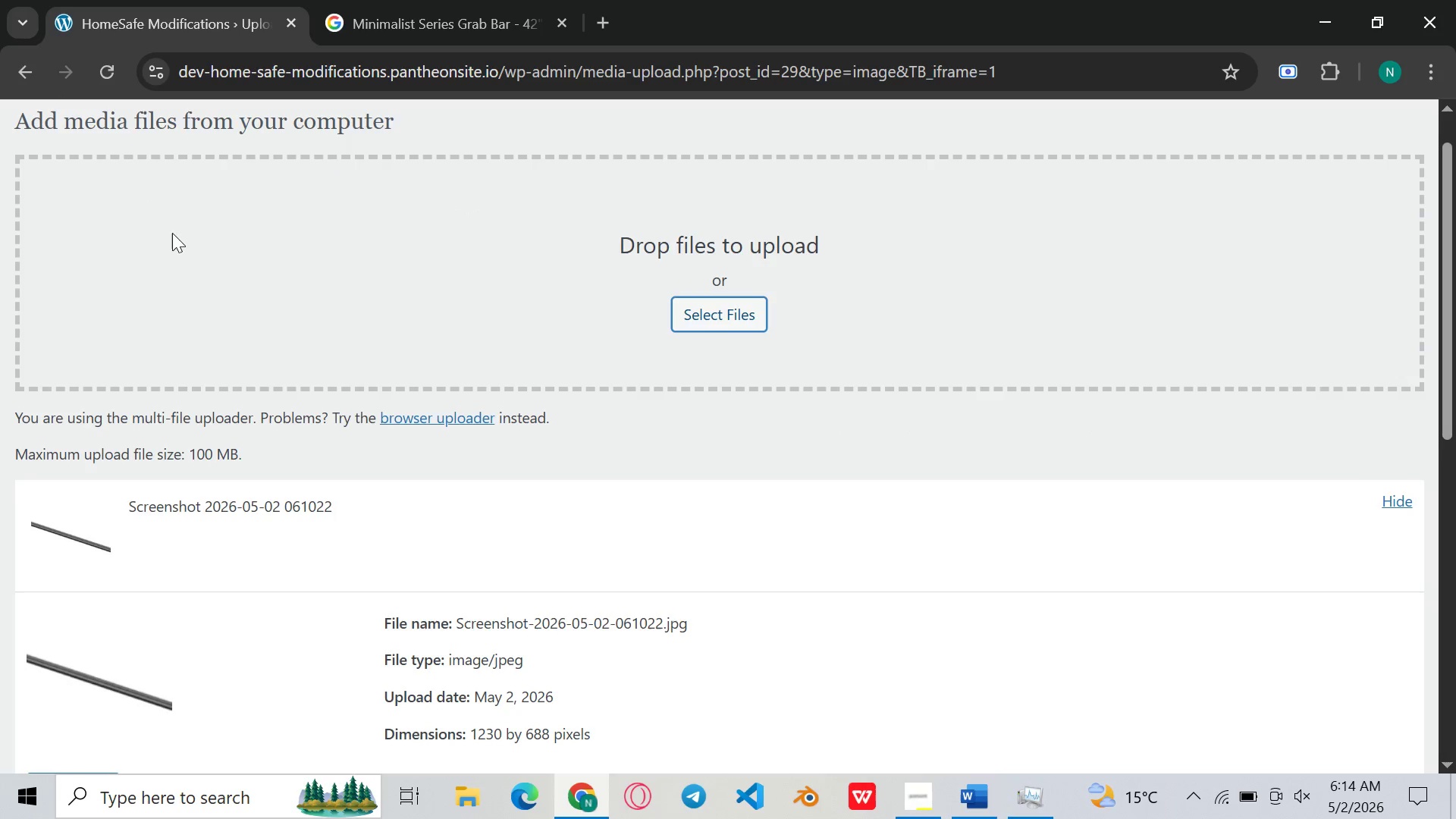 
wait(7.12)
 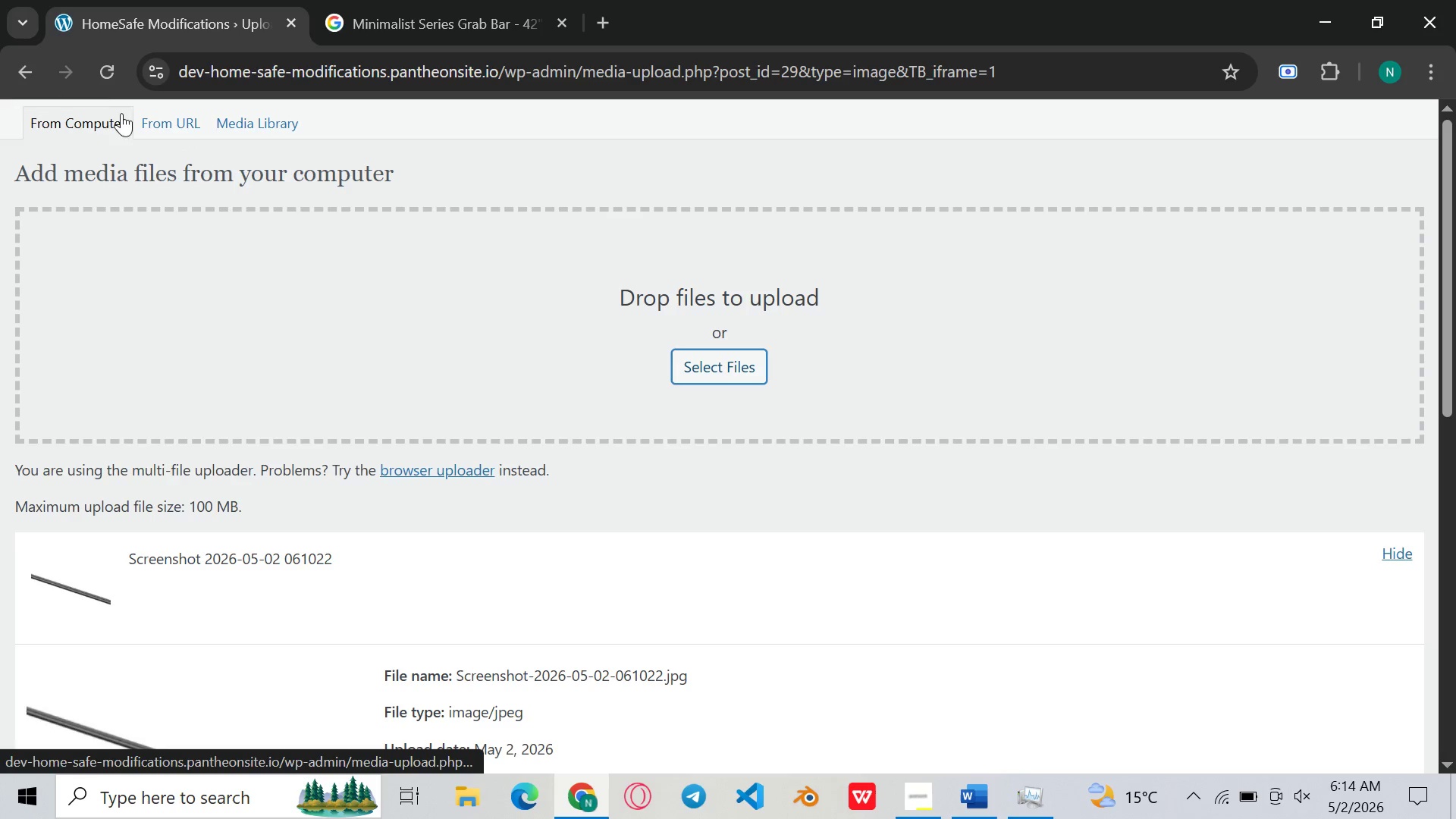 
left_click([1405, 510])
 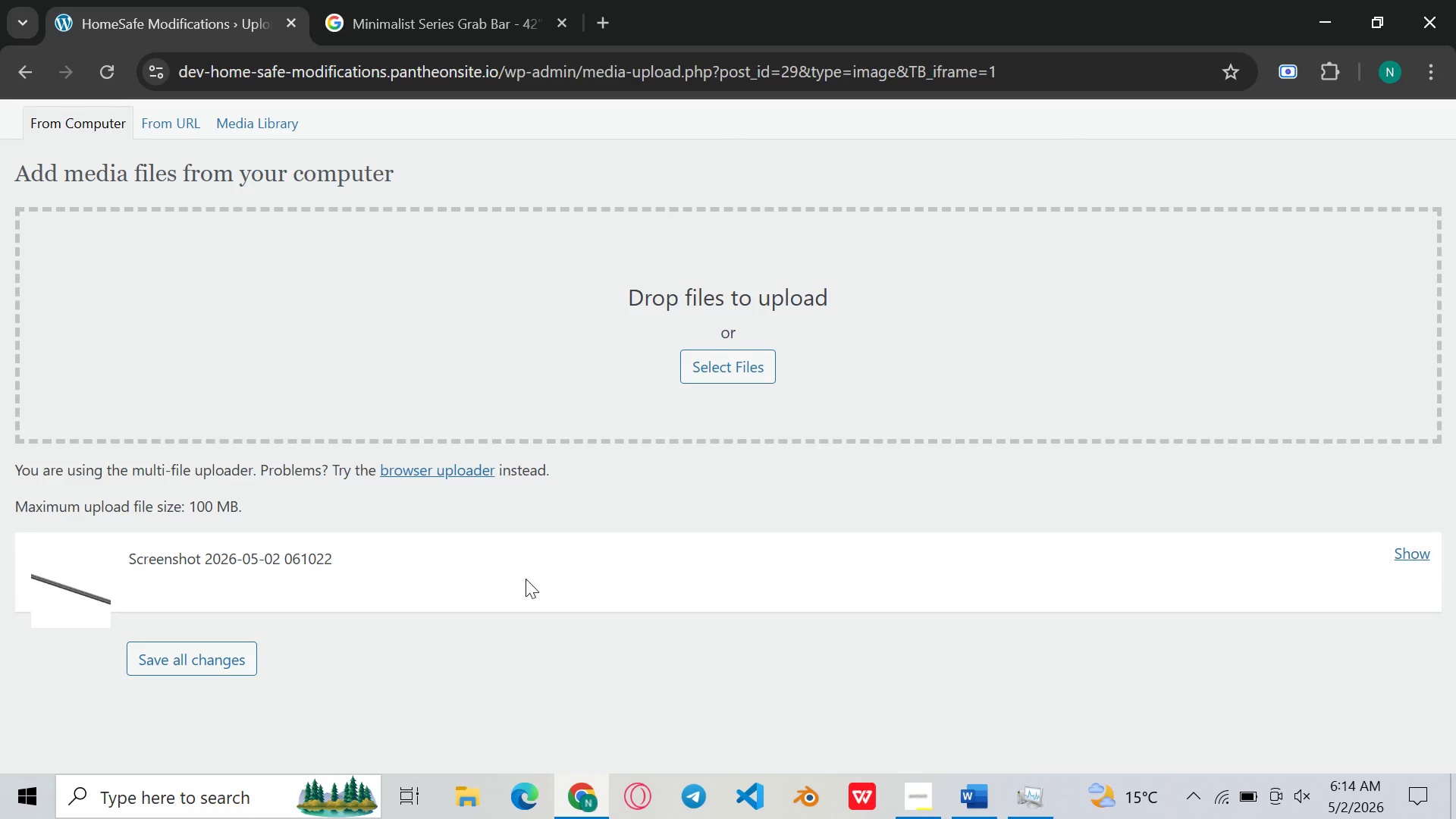 
wait(5.16)
 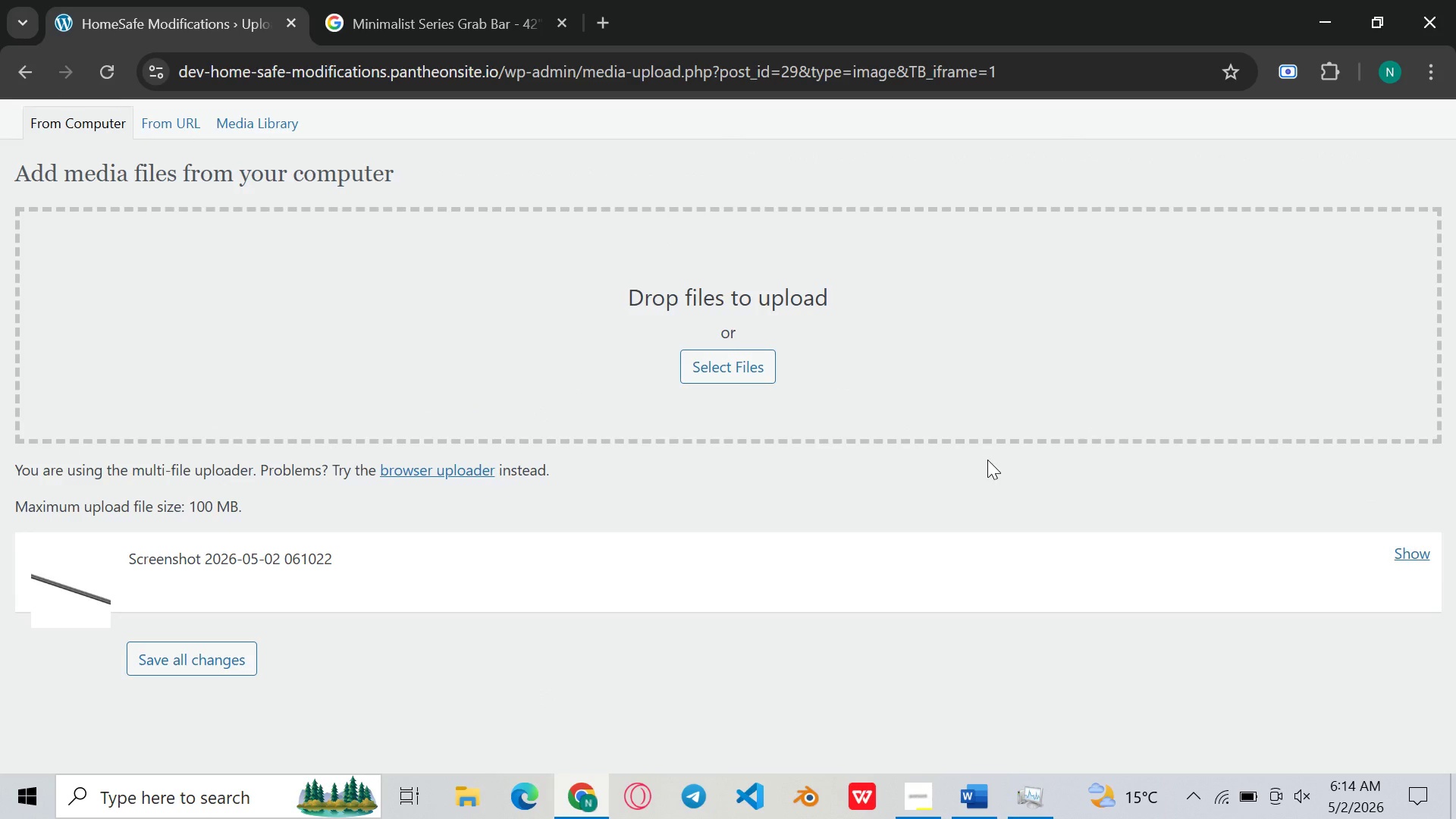 
left_click([19, 52])
 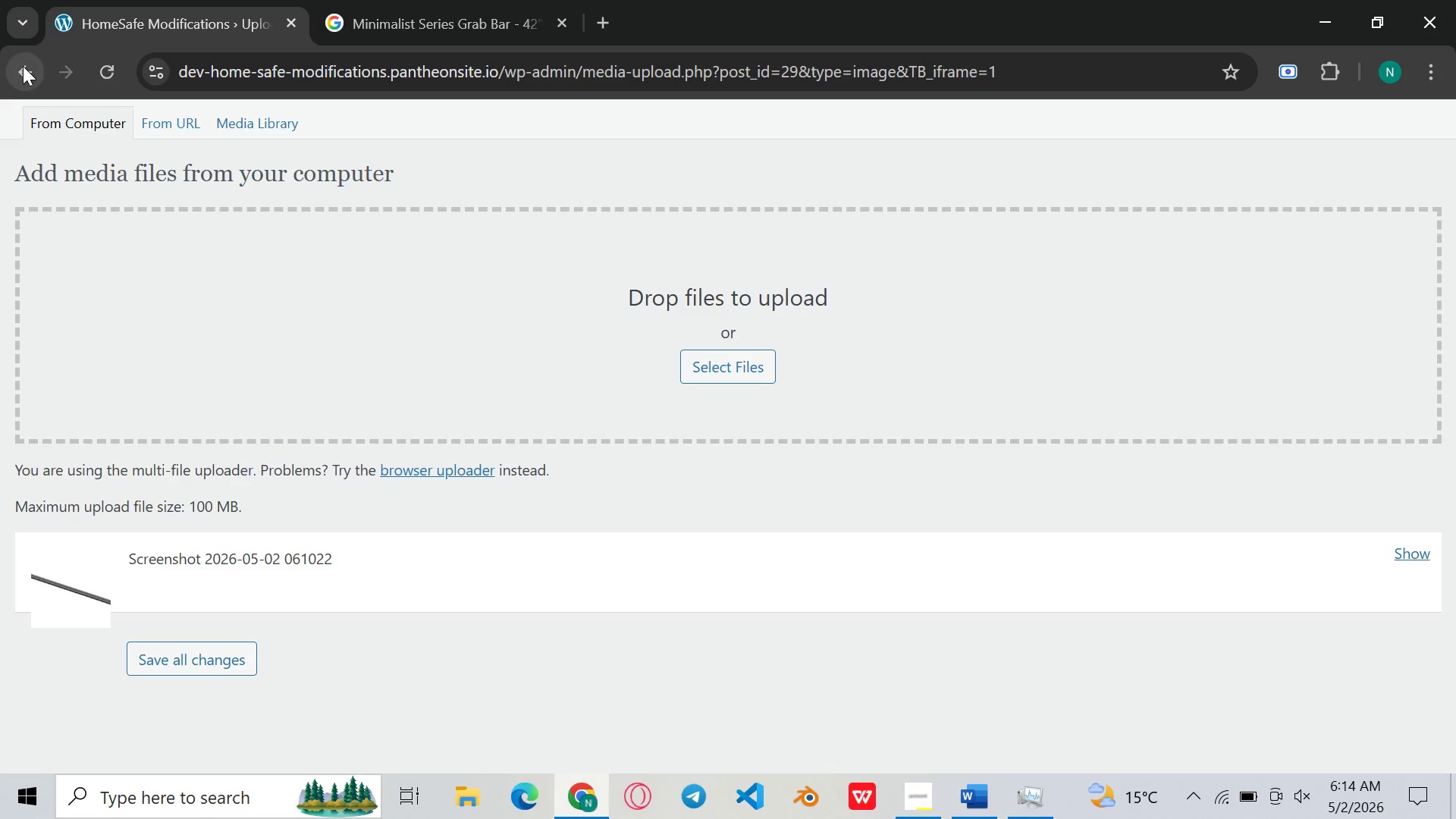 
left_click([23, 66])
 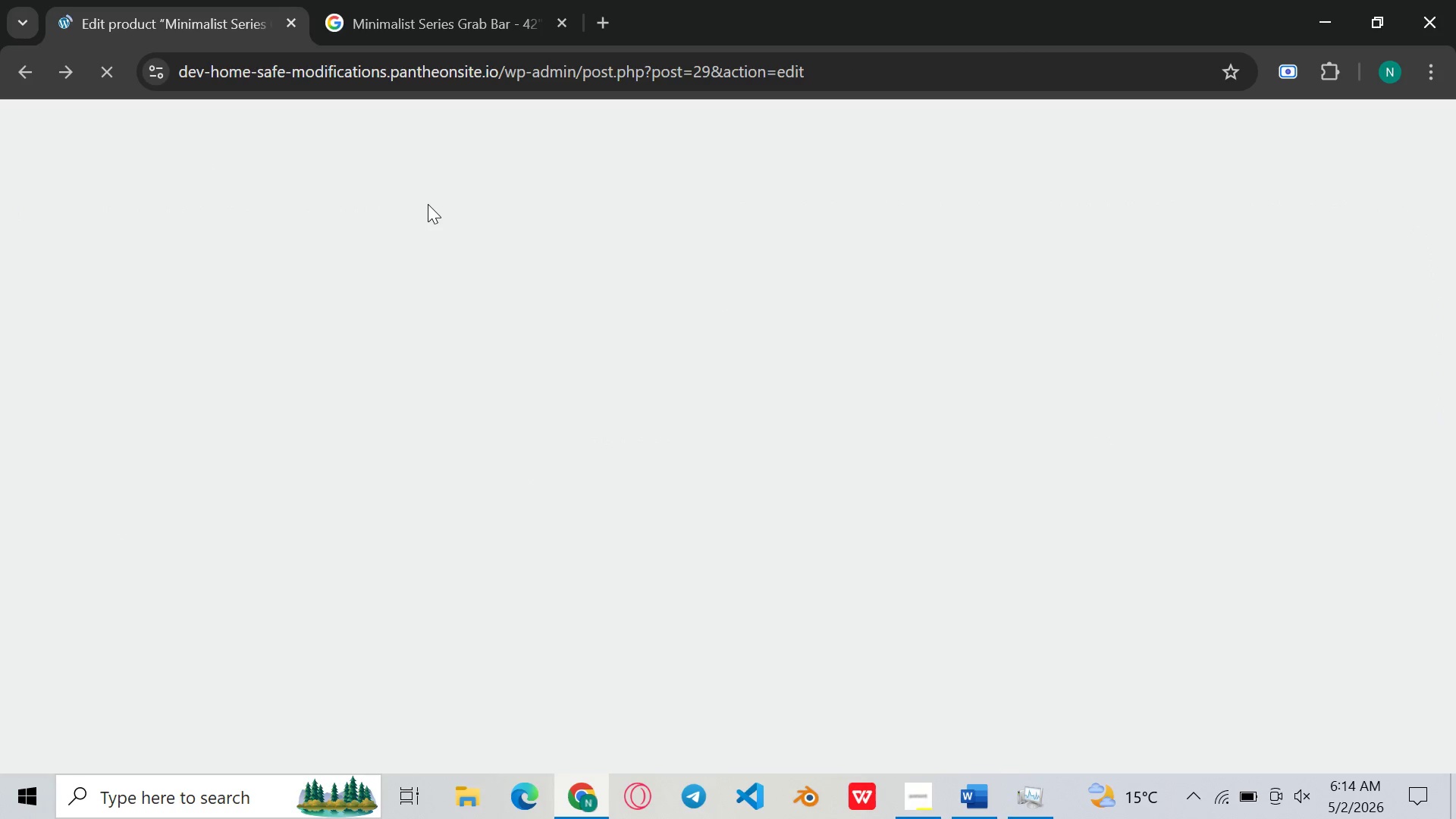 
wait(10.11)
 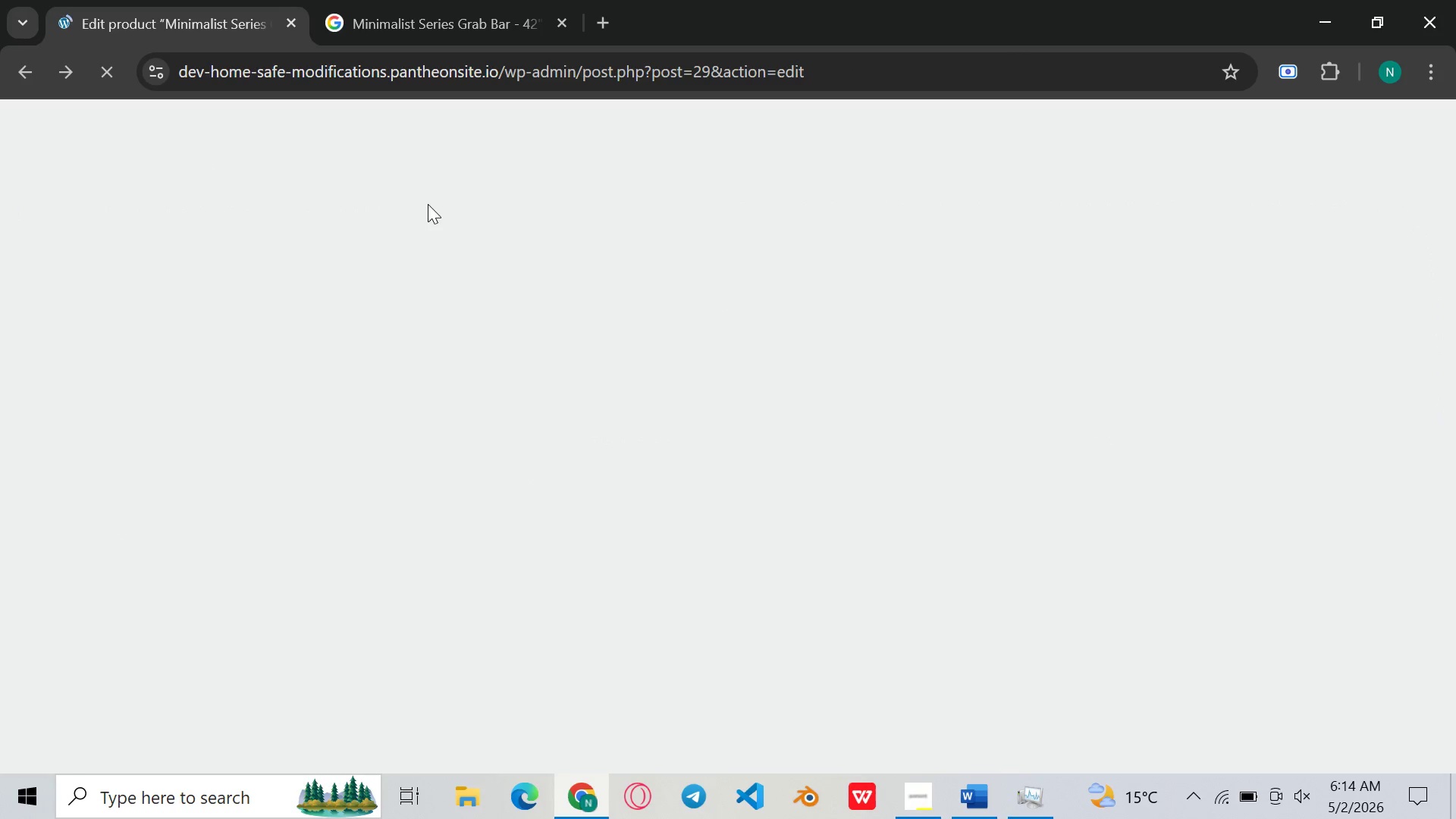 
left_click_drag(start_coordinate=[698, 453], to_coordinate=[440, 268])
 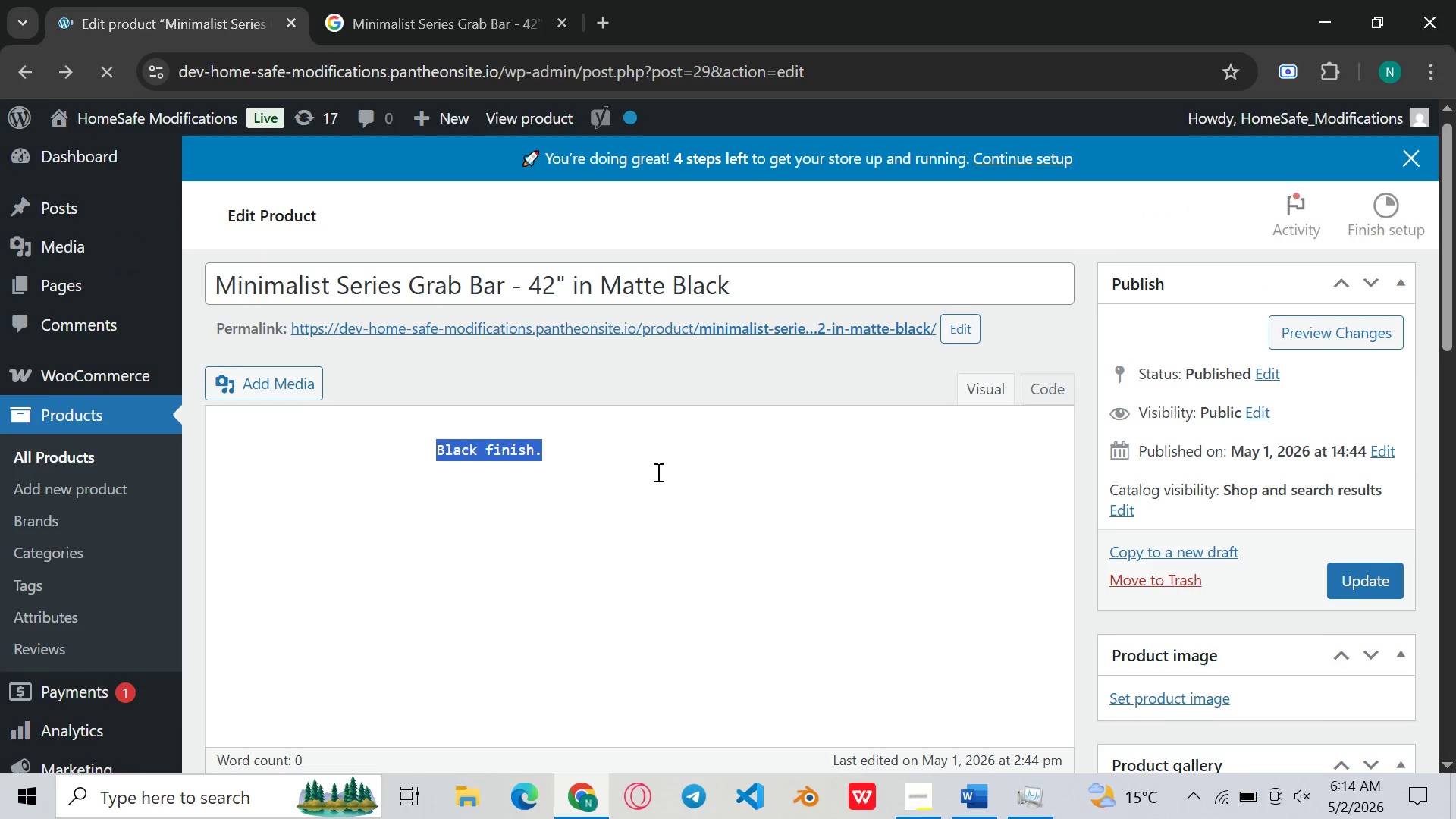 
left_click([657, 472])
 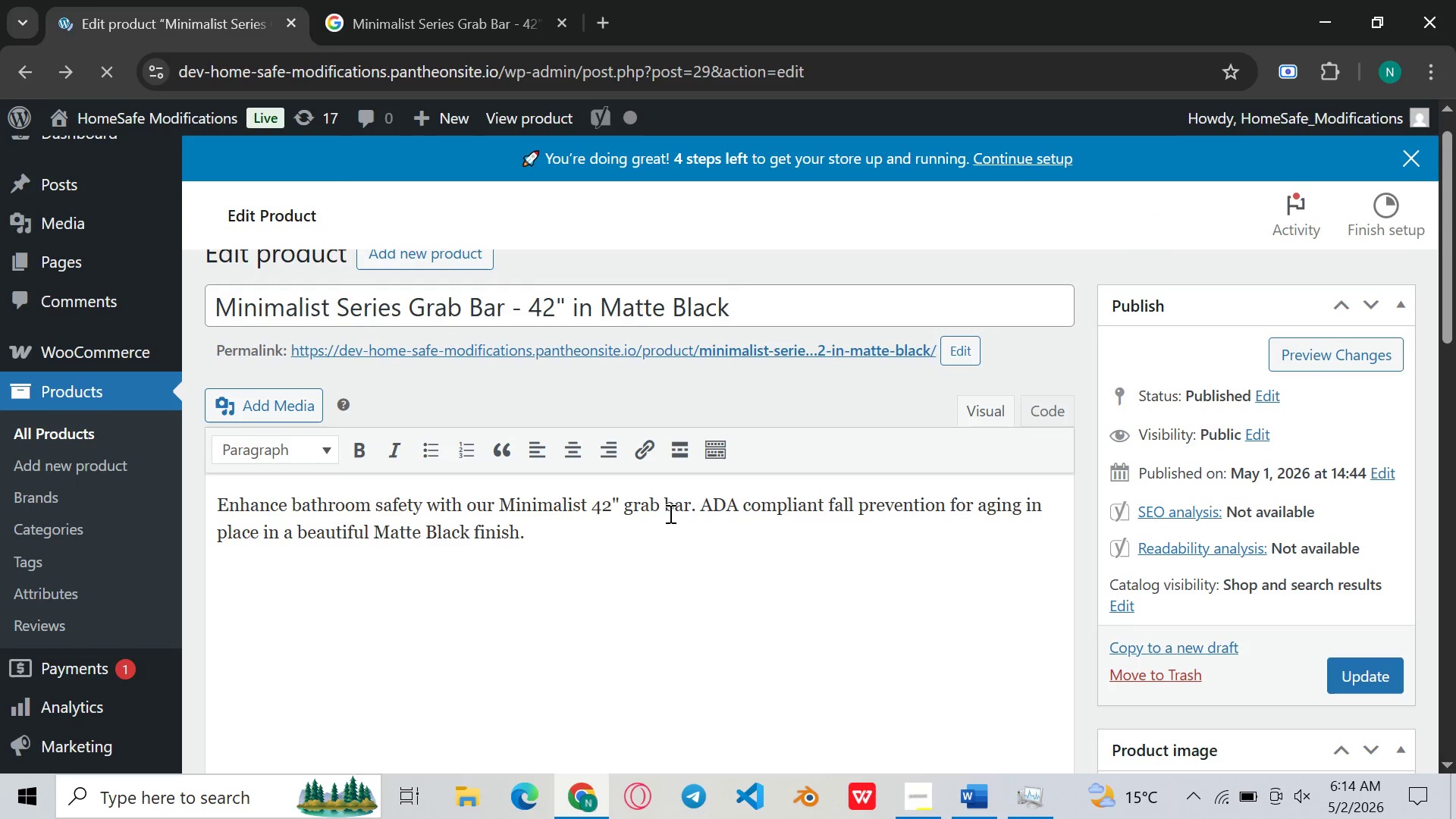 
left_click_drag(start_coordinate=[613, 531], to_coordinate=[218, 477])
 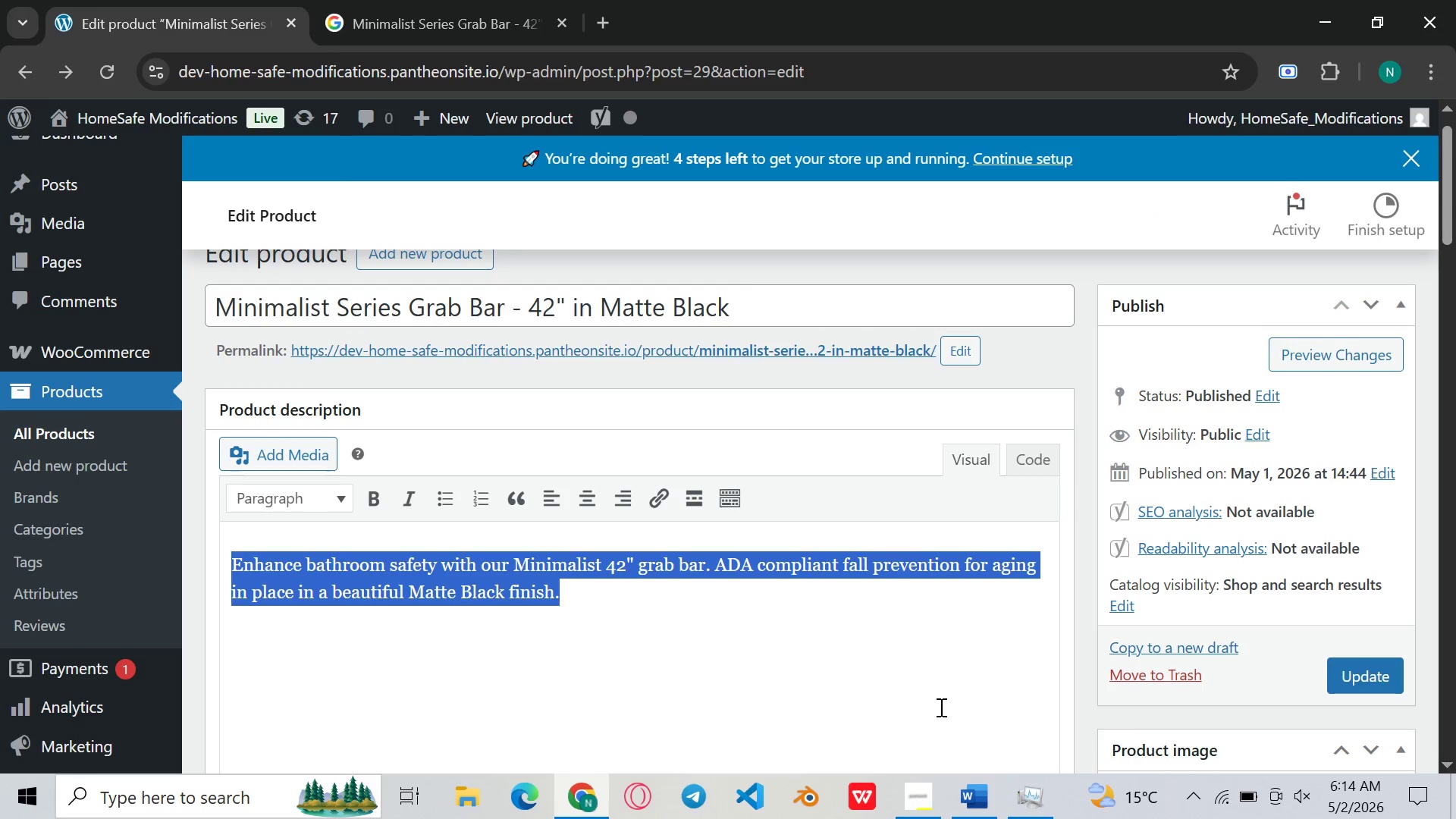 
left_click([990, 813])
 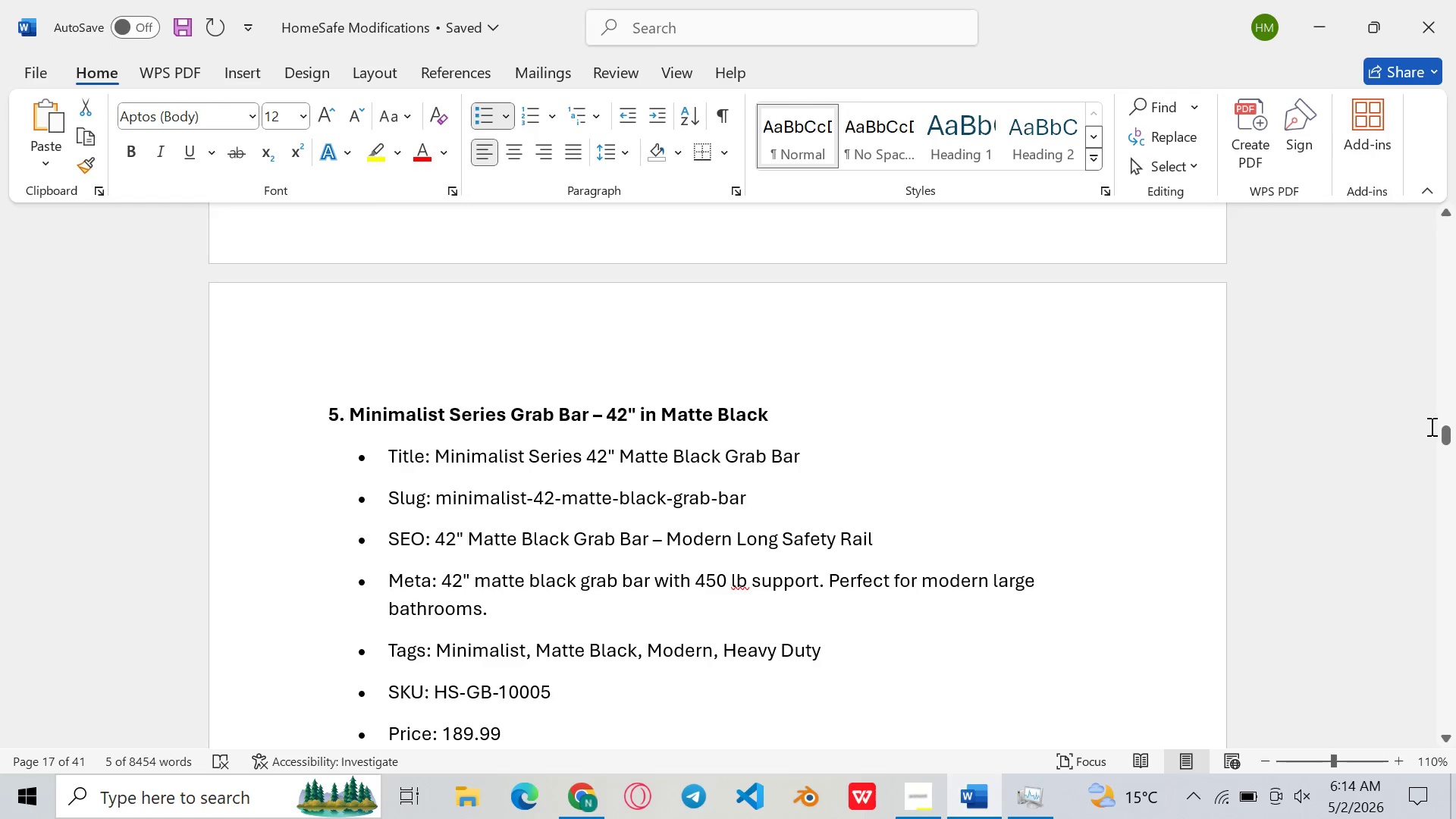 
left_click_drag(start_coordinate=[1442, 429], to_coordinate=[1454, 191])
 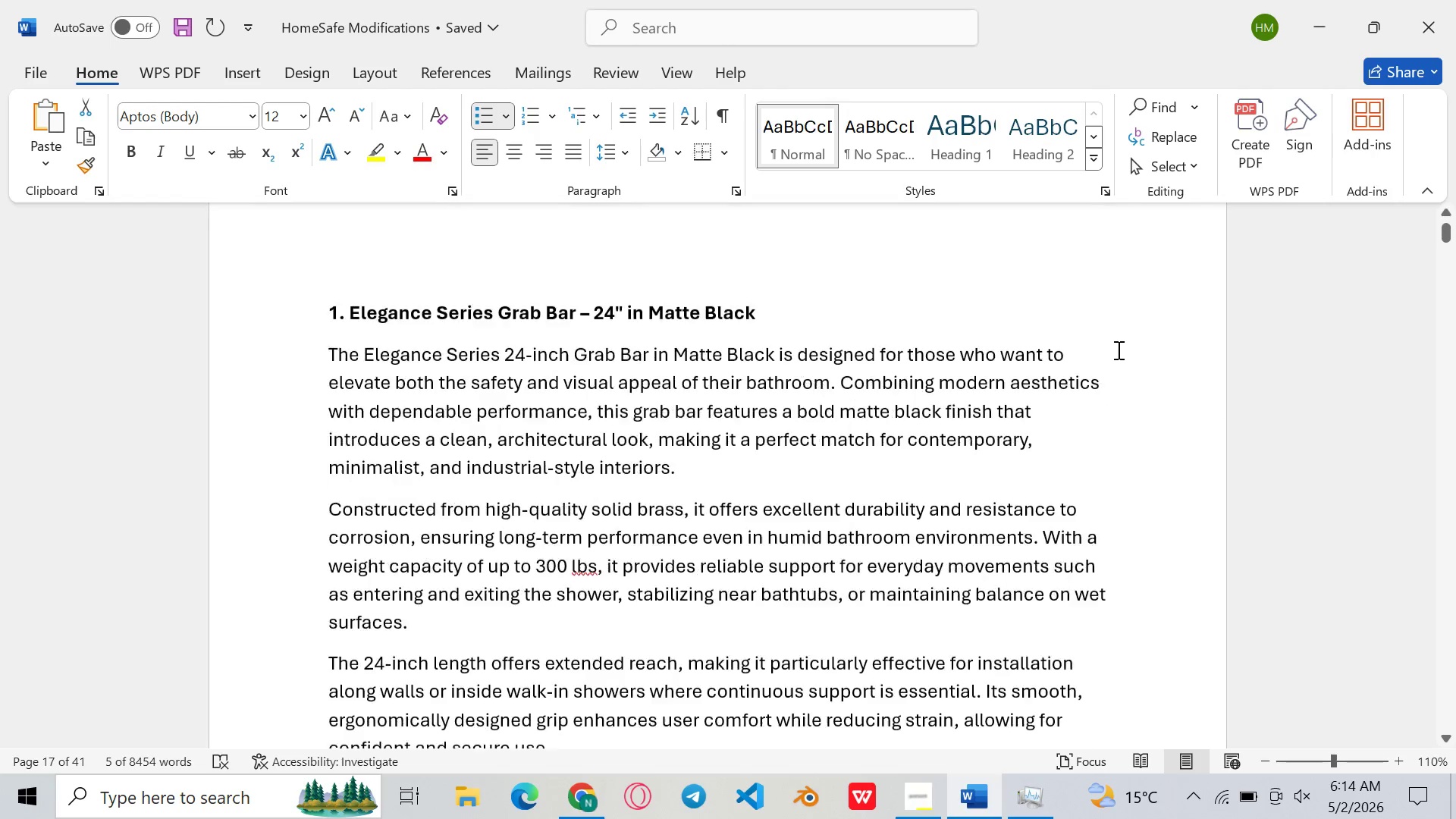 
scroll: coordinate [1117, 350], scroll_direction: down, amount: 57.0
 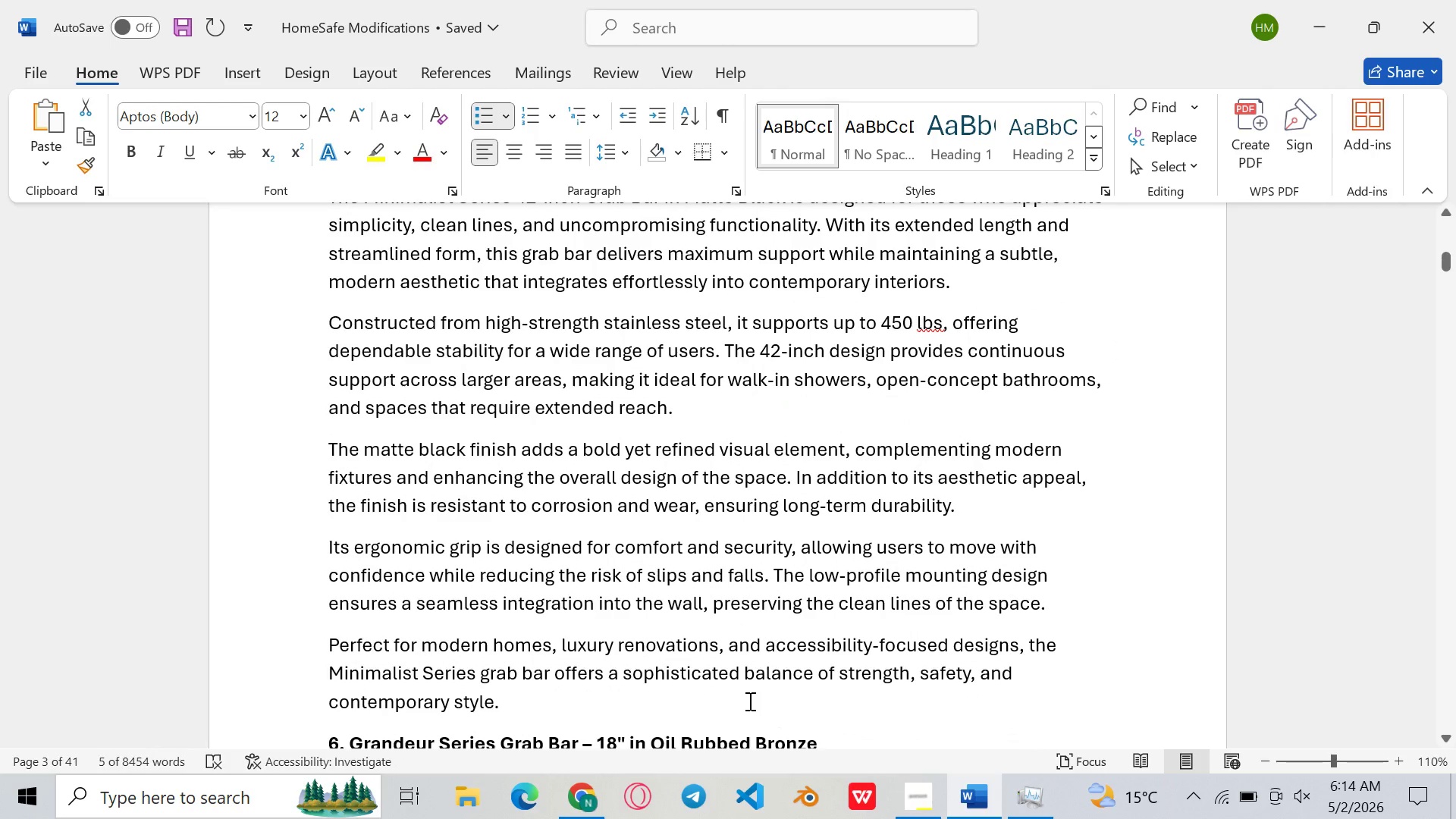 
left_click_drag(start_coordinate=[748, 701], to_coordinate=[316, 353])
 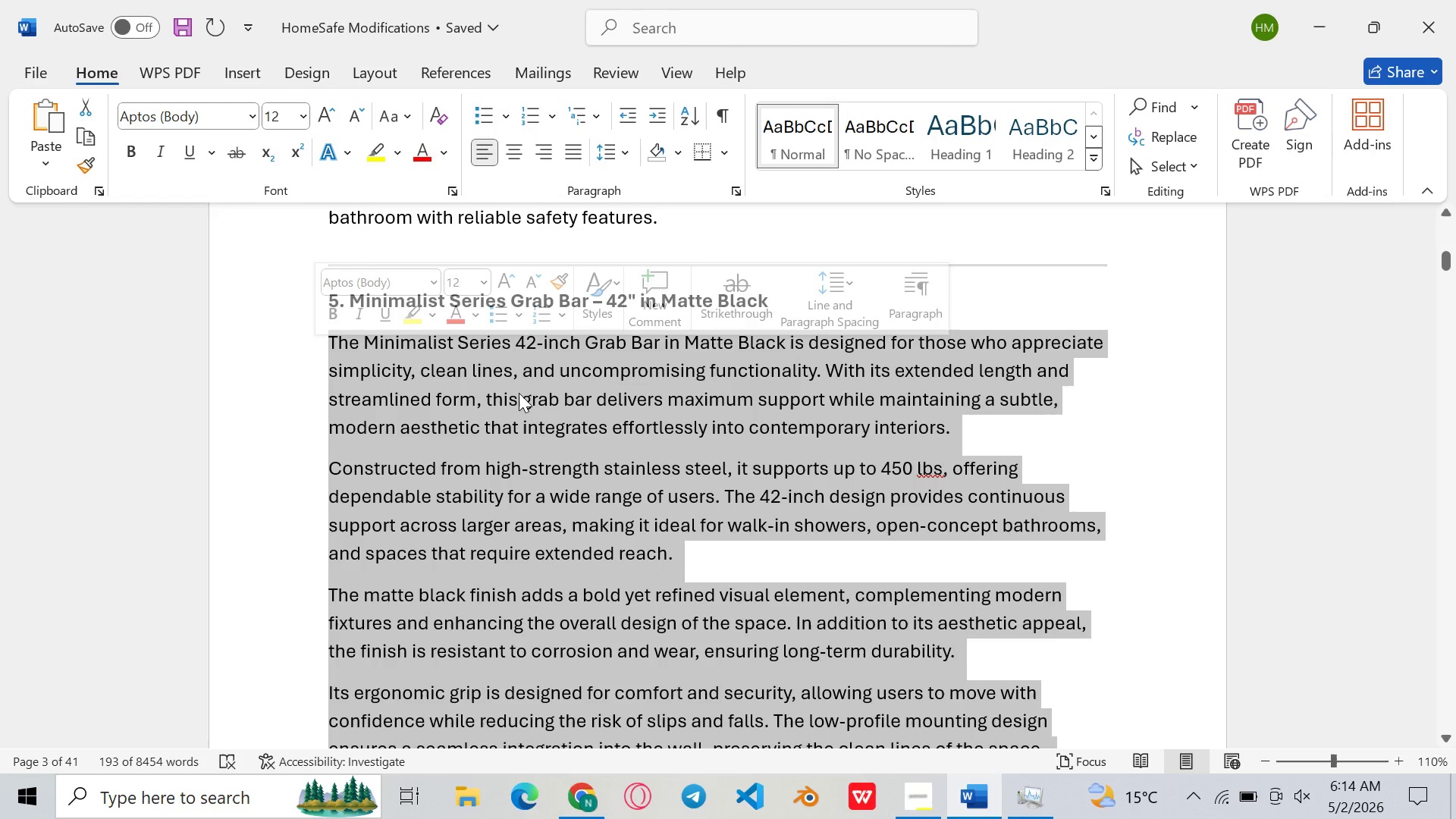 
right_click([519, 393])
 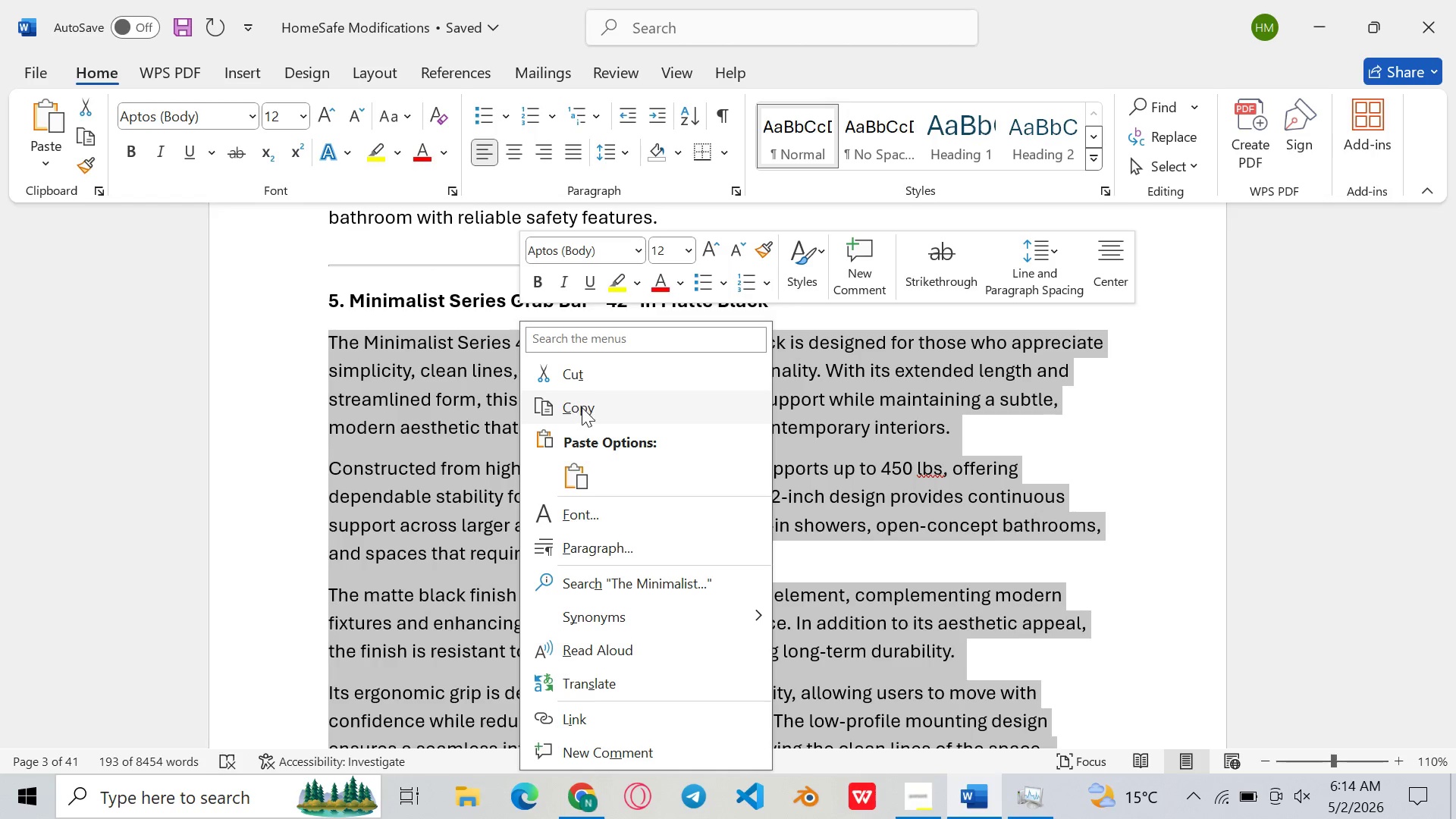 
left_click([590, 407])
 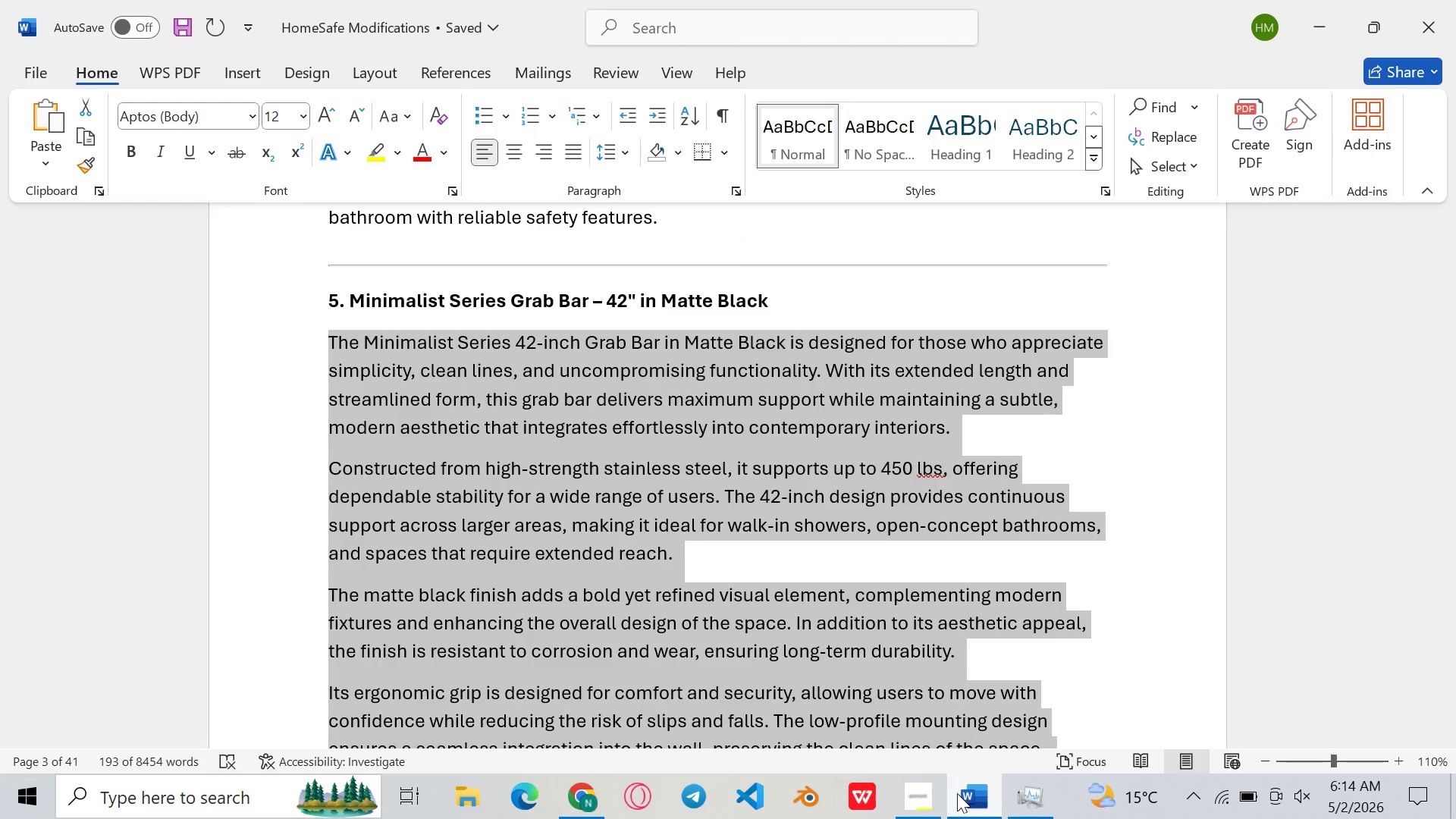 
left_click([978, 808])
 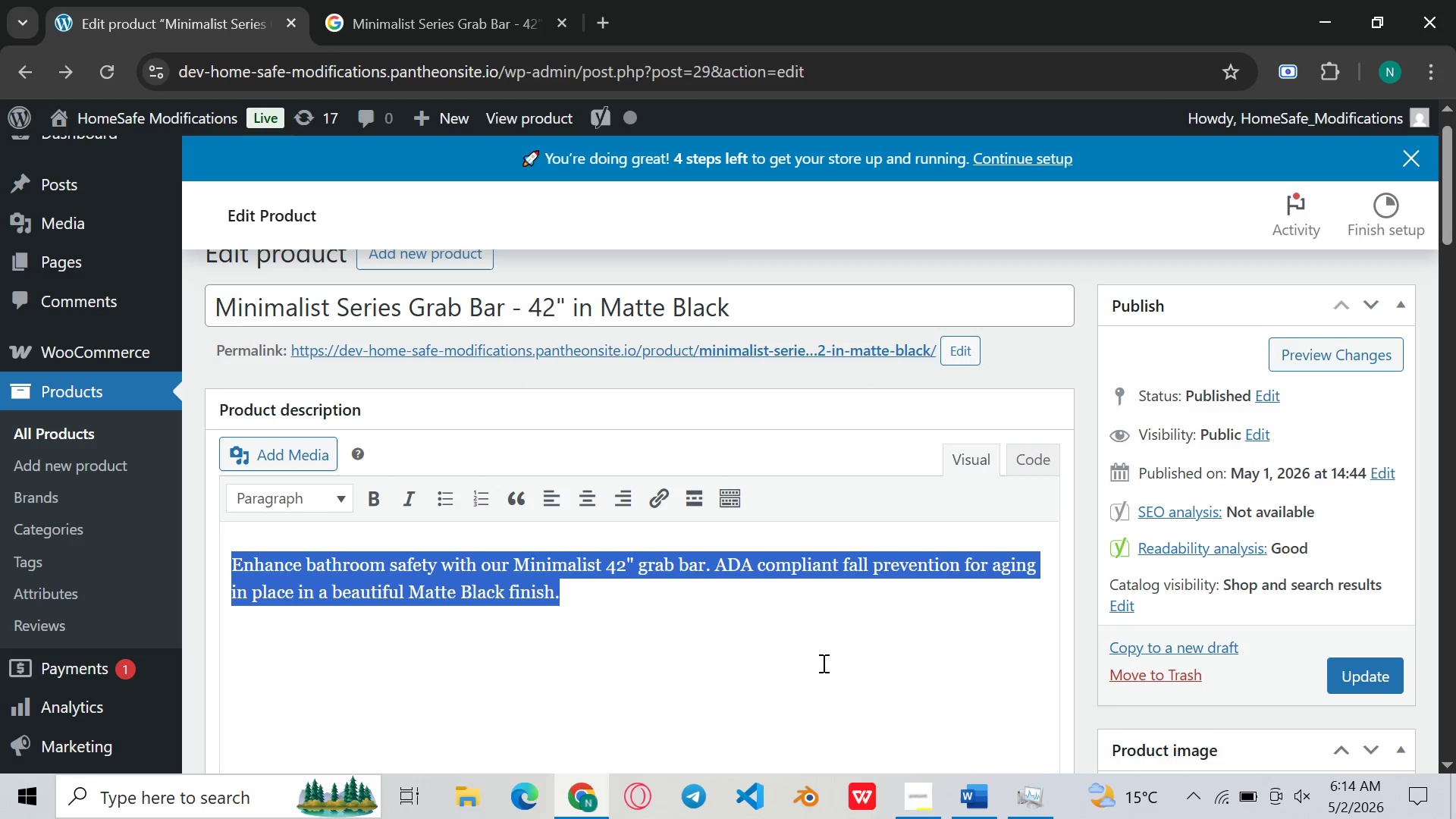 
key(Backspace)
 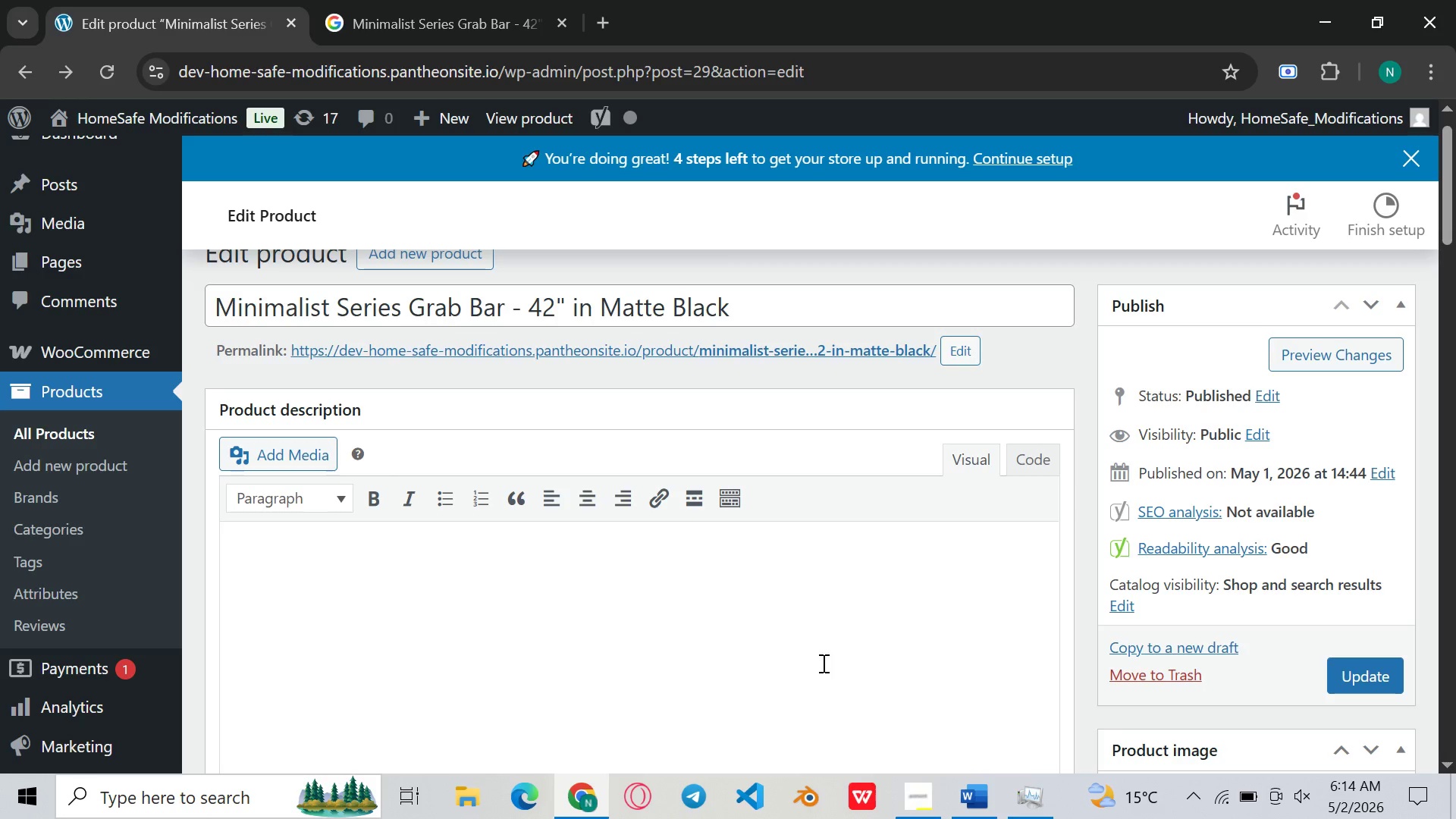 
key(Control+V)
 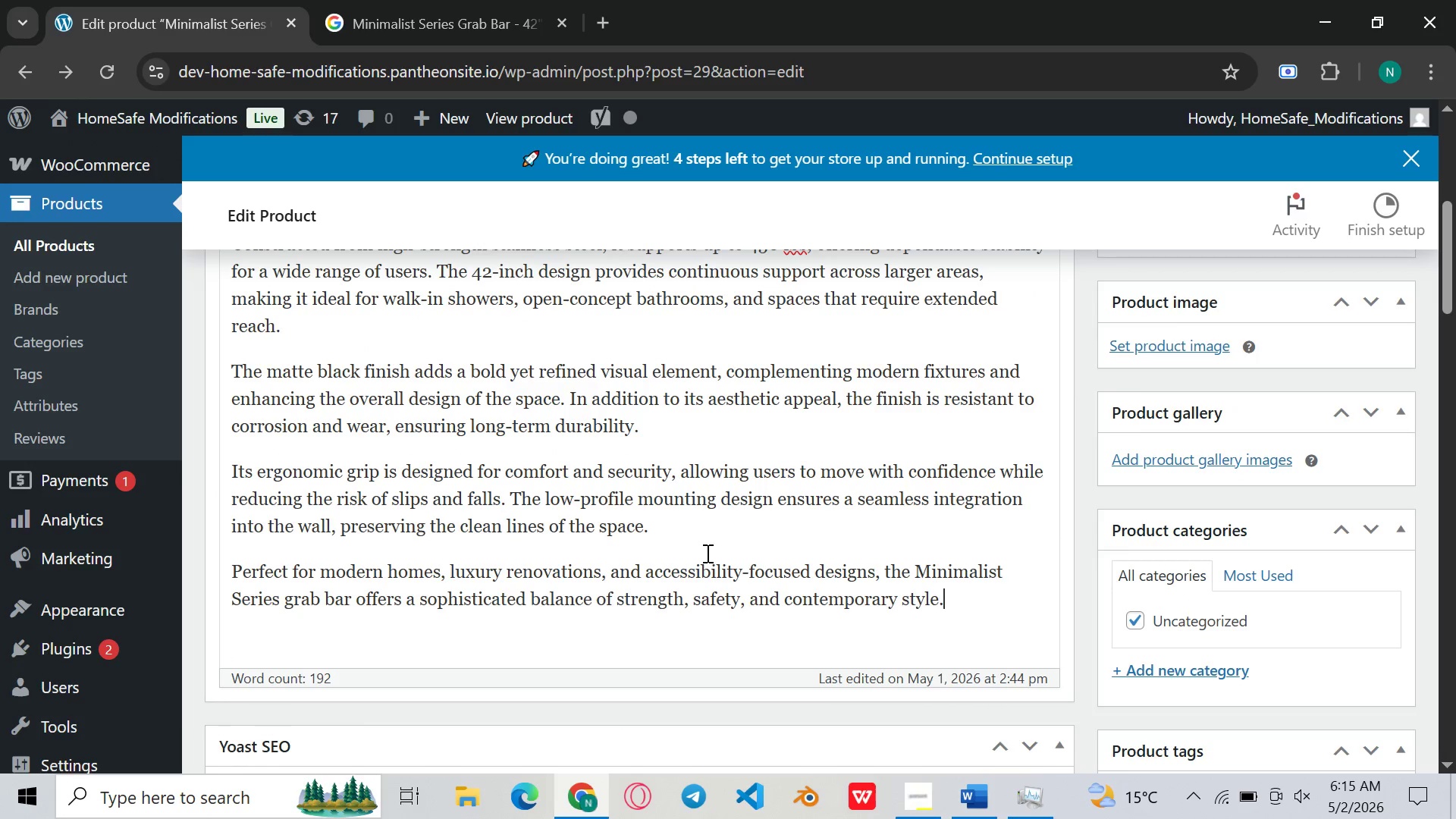 
wait(5.91)
 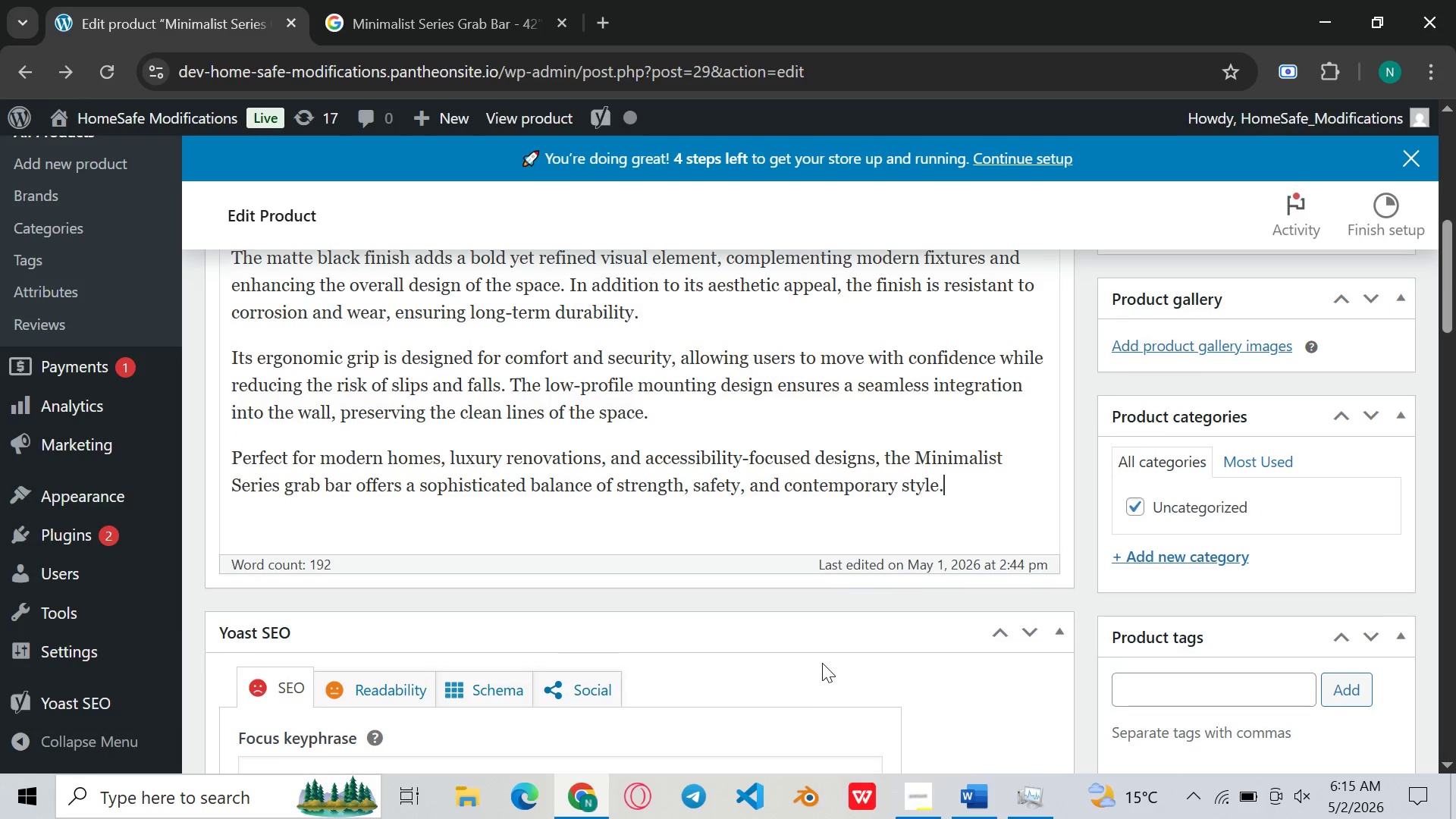 
left_click([928, 818])